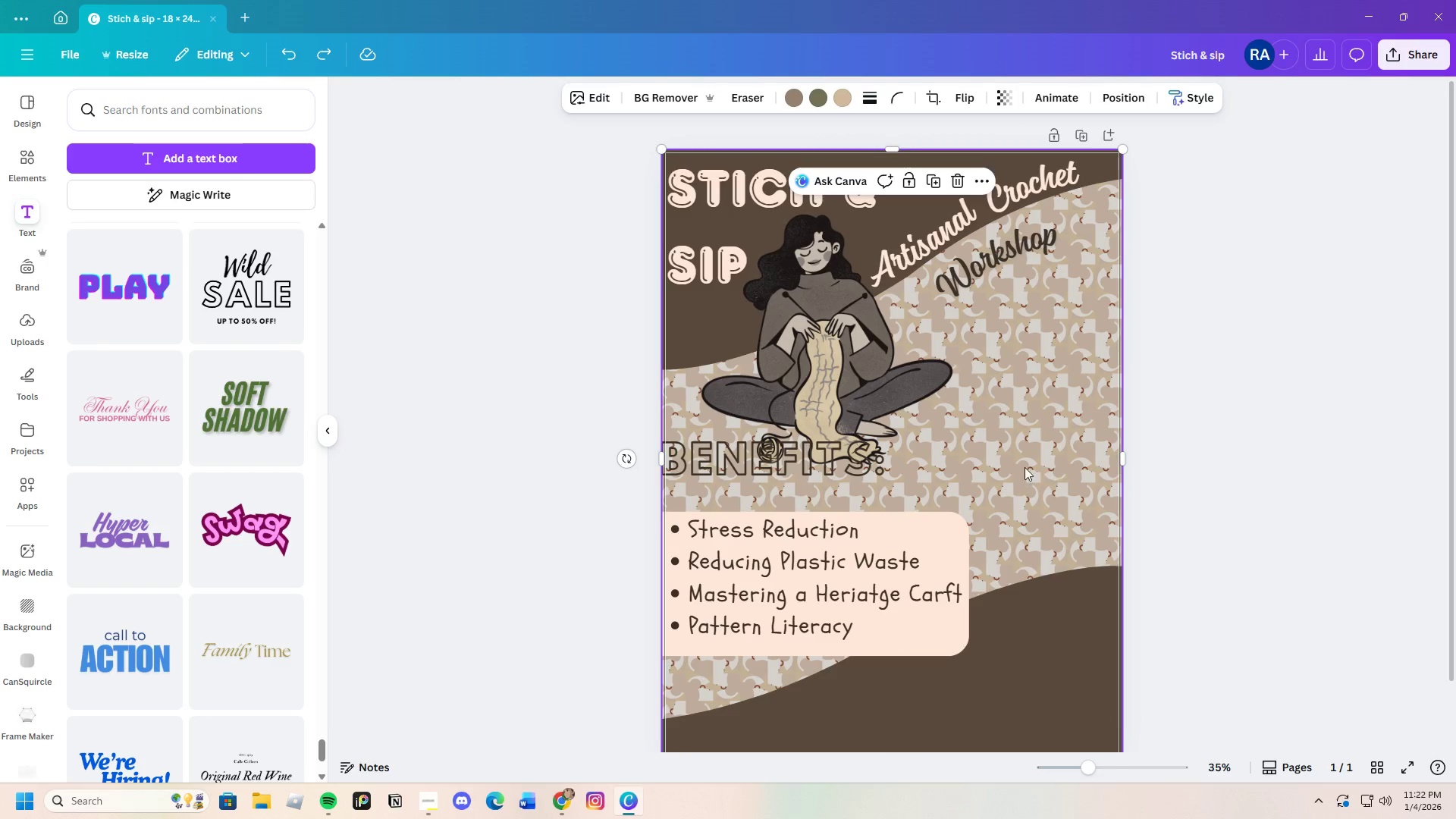 
left_click([826, 457])
 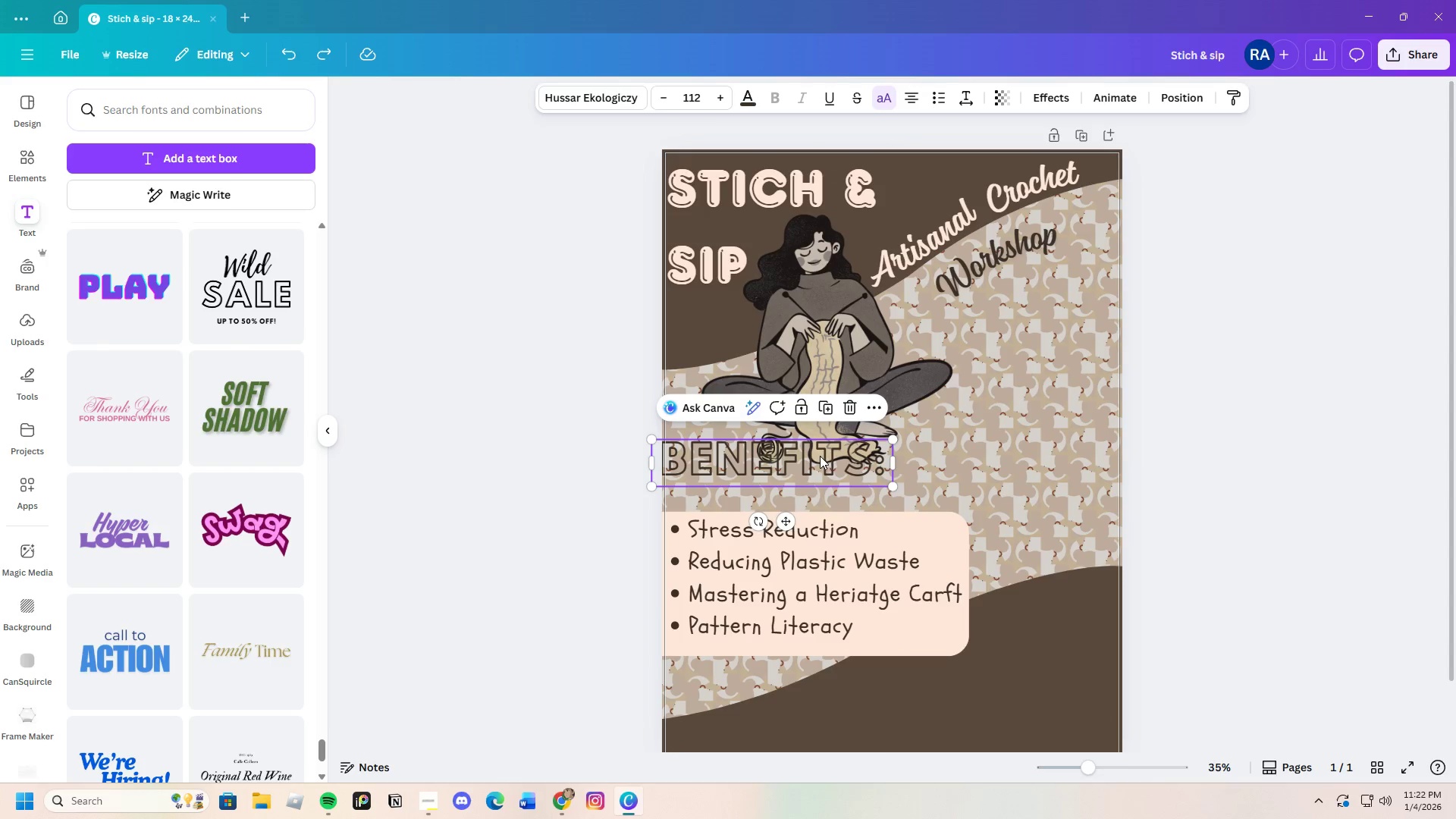 
left_click_drag(start_coordinate=[820, 456], to_coordinate=[855, 484])
 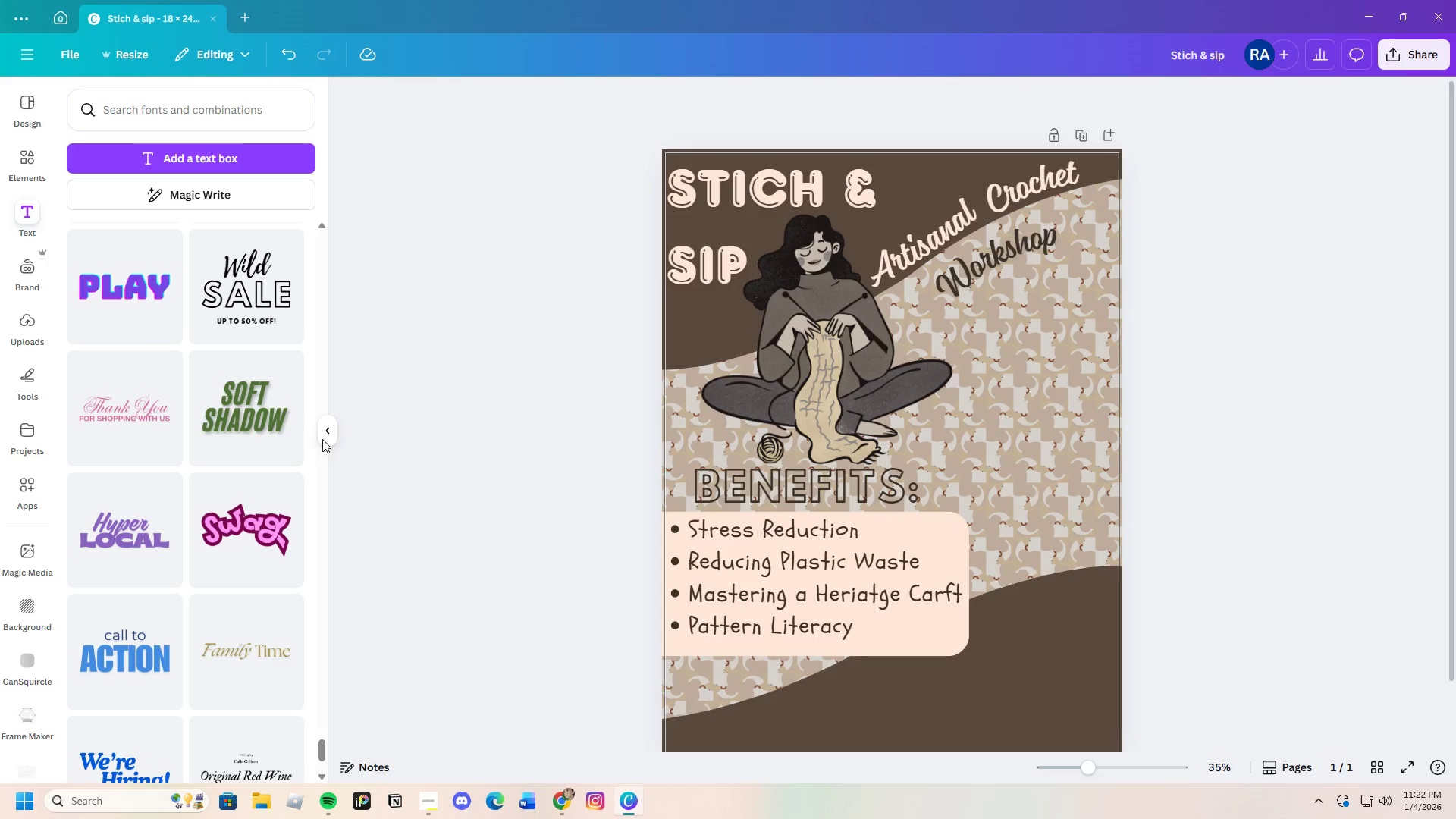 
wait(6.39)
 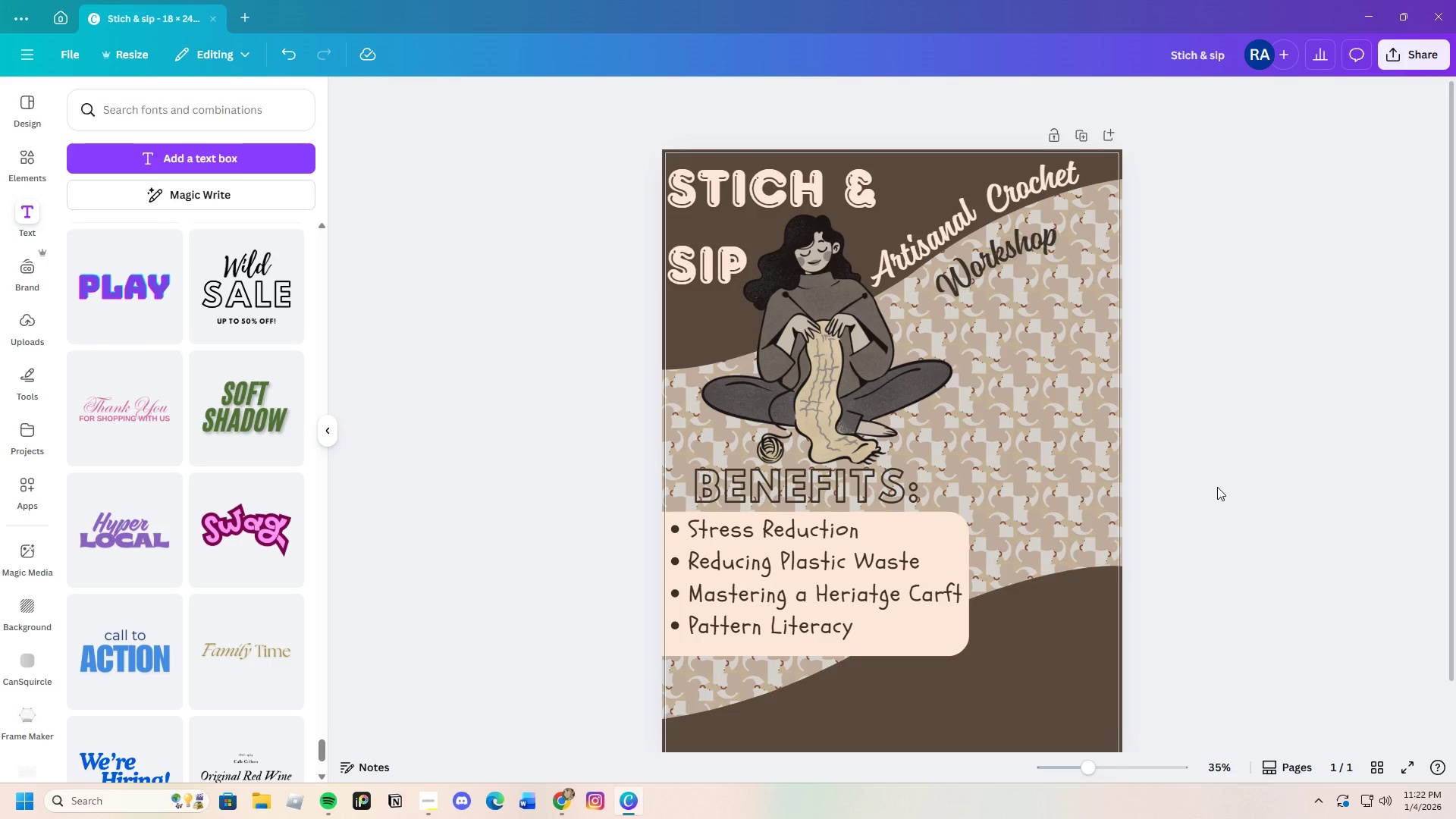 
left_click([914, 642])
 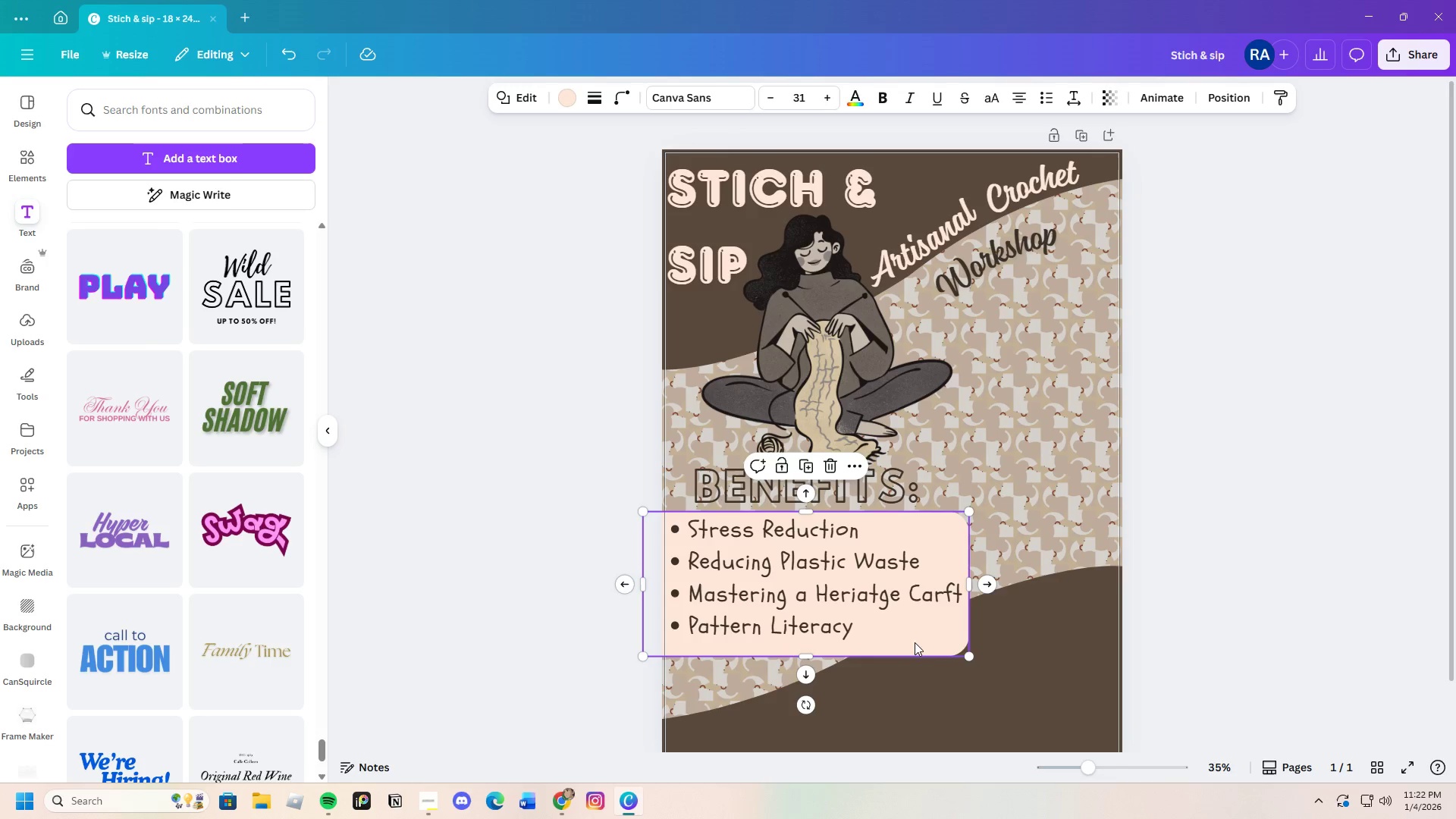 
key(Control+C)
 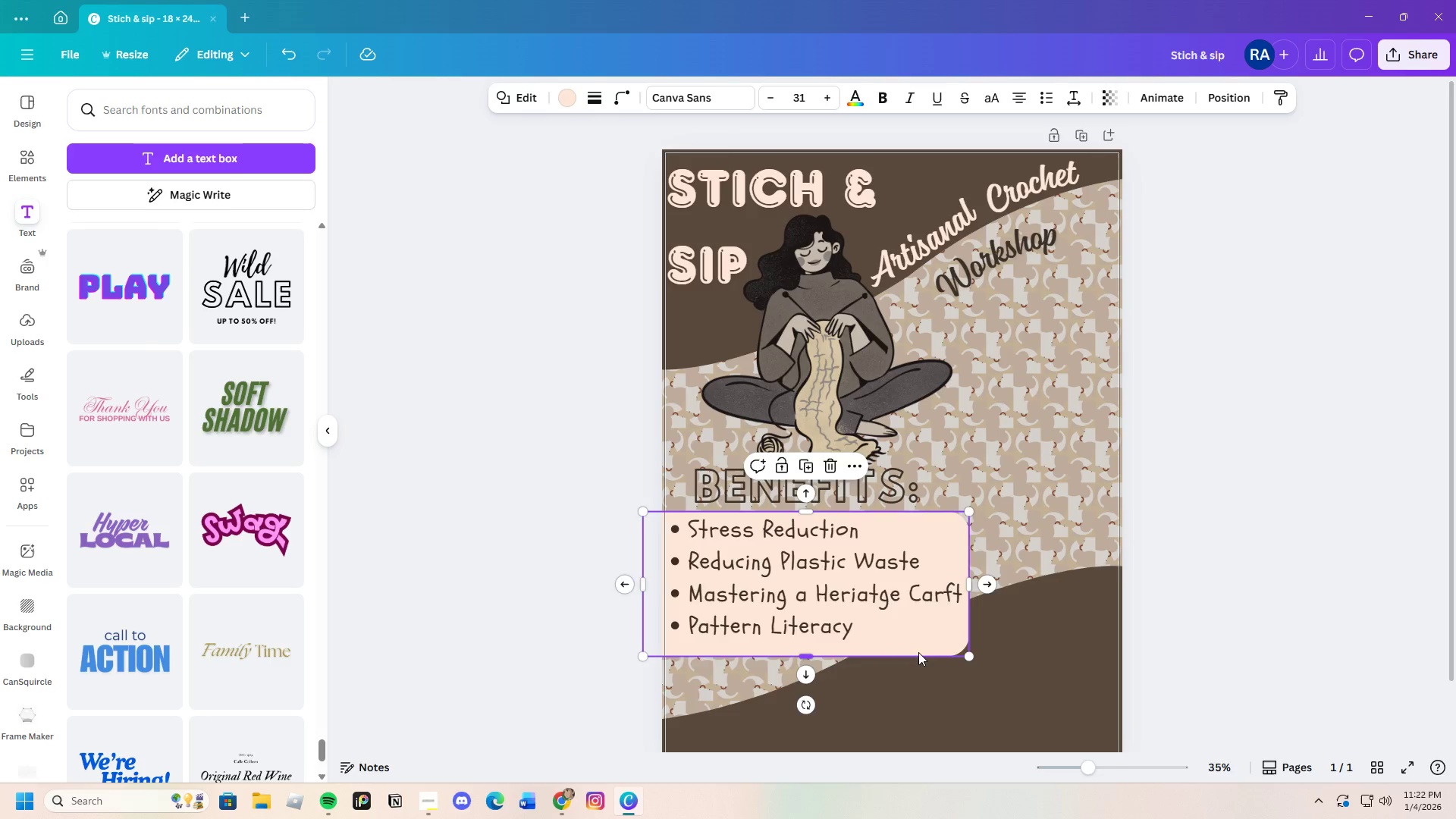 
key(Control+V)
 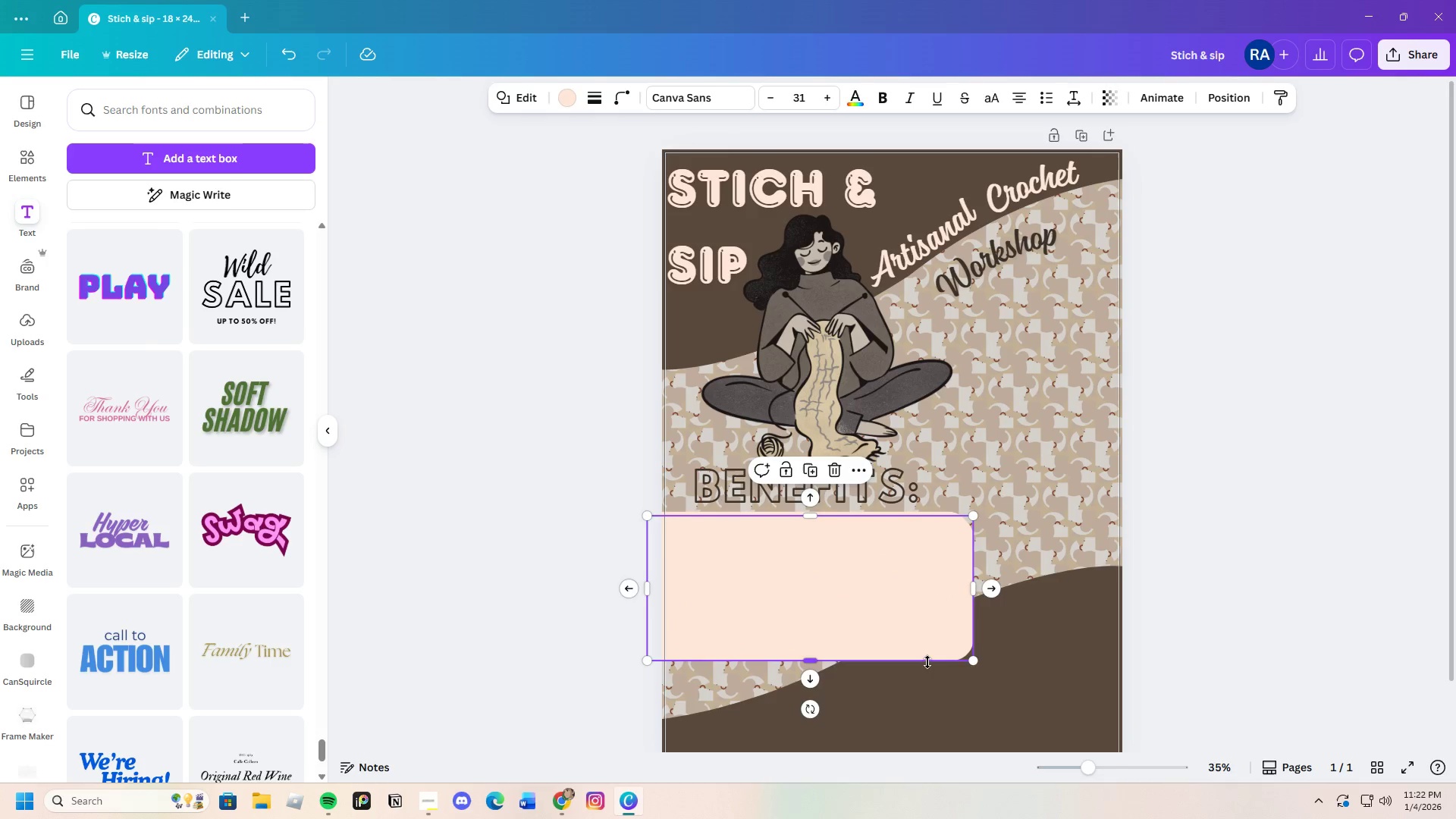 
left_click_drag(start_coordinate=[927, 662], to_coordinate=[946, 639])
 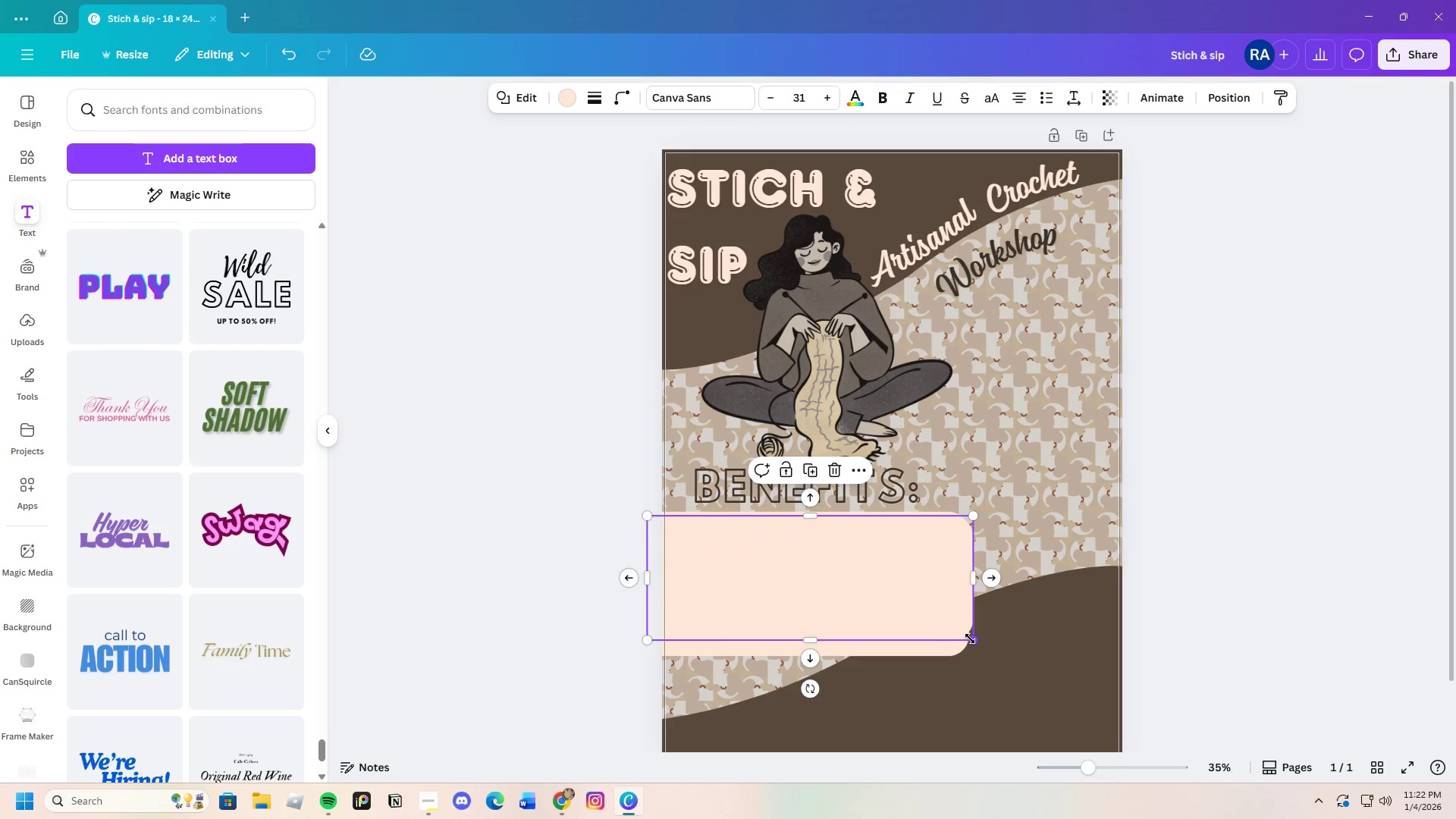 
left_click_drag(start_coordinate=[974, 640], to_coordinate=[864, 566])
 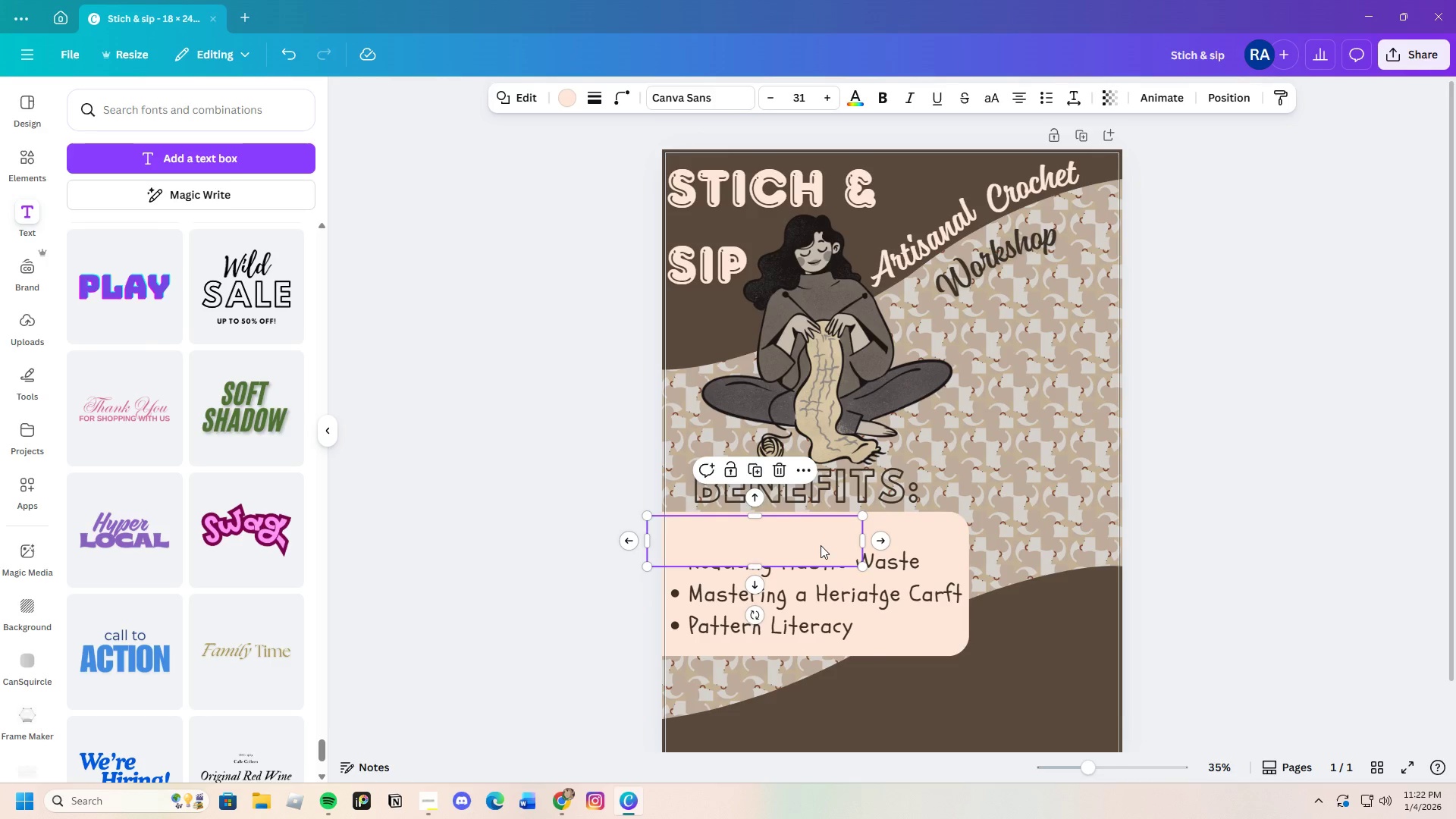 
left_click_drag(start_coordinate=[821, 545], to_coordinate=[846, 490])
 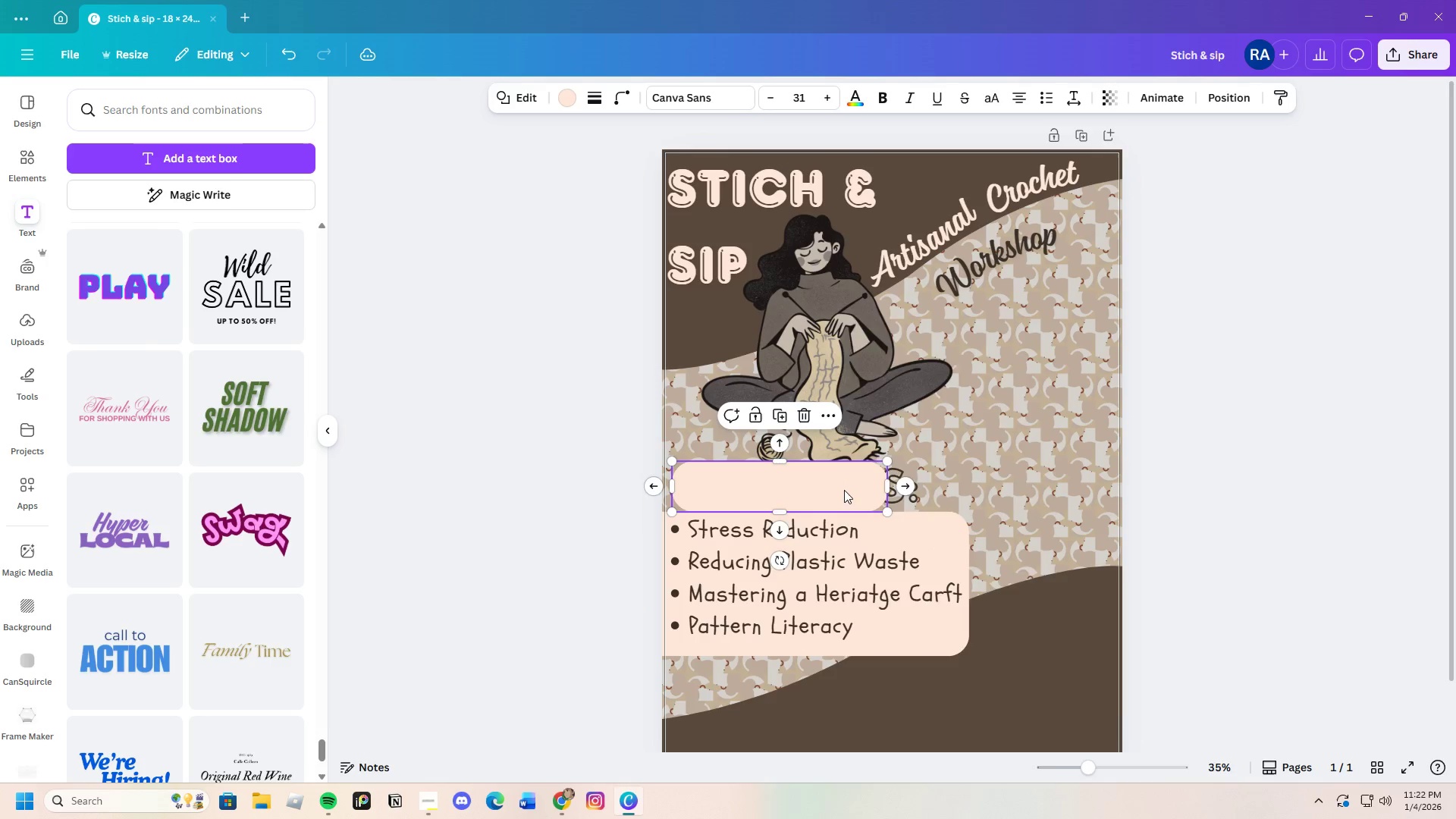 
right_click([844, 490])
 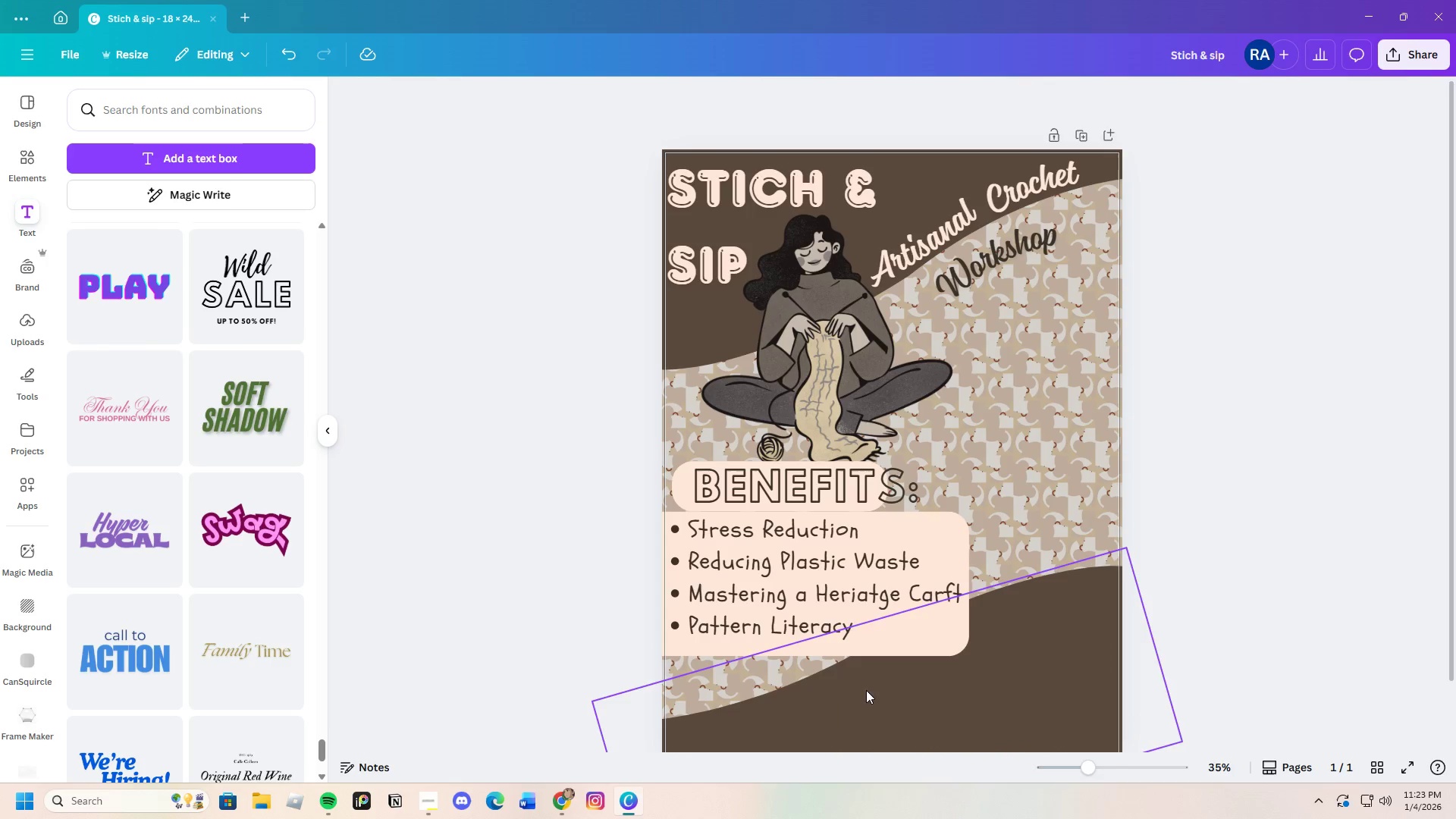 
wait(6.08)
 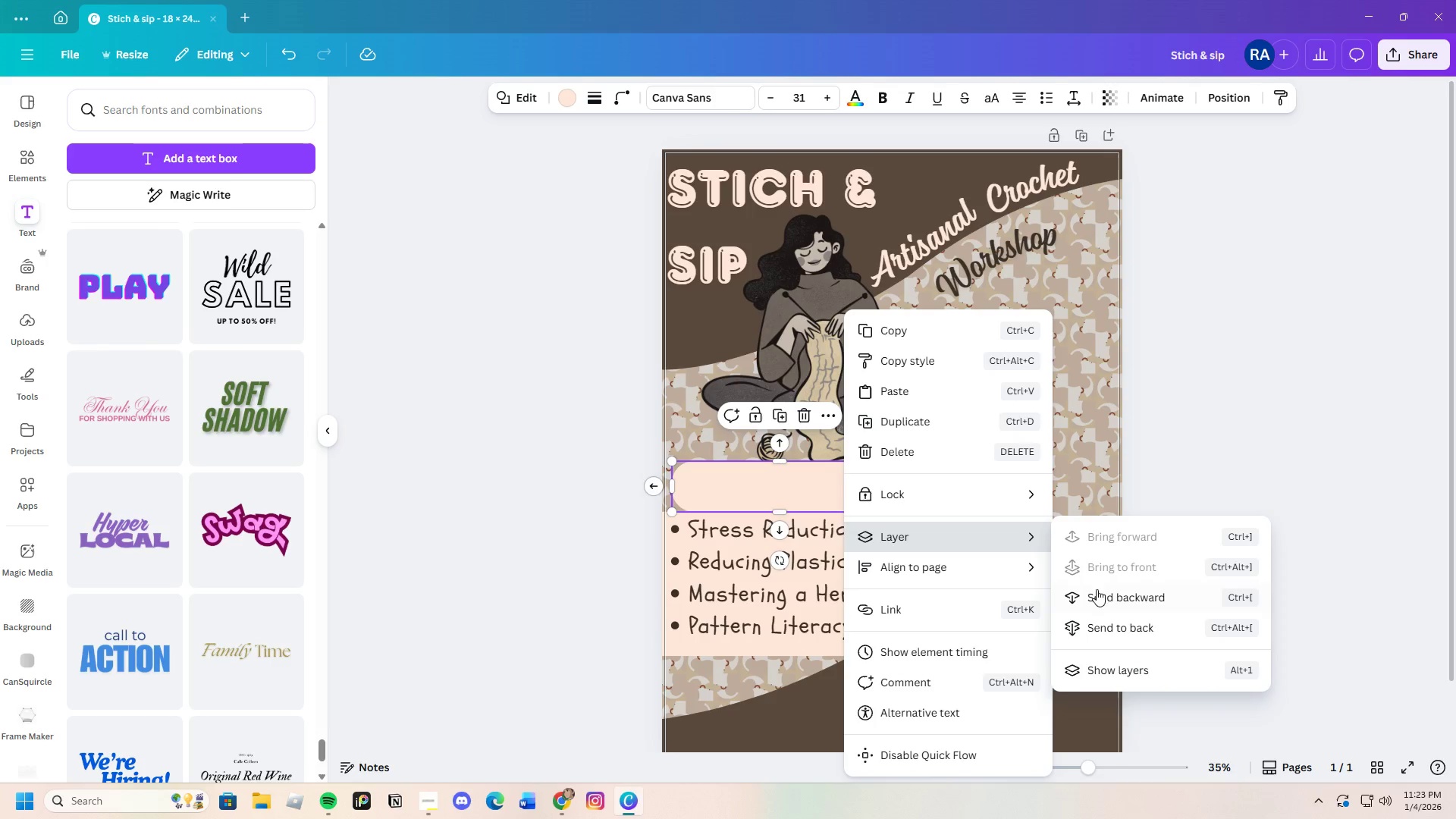 
left_click_drag(start_coordinate=[851, 490], to_coordinate=[876, 454])
 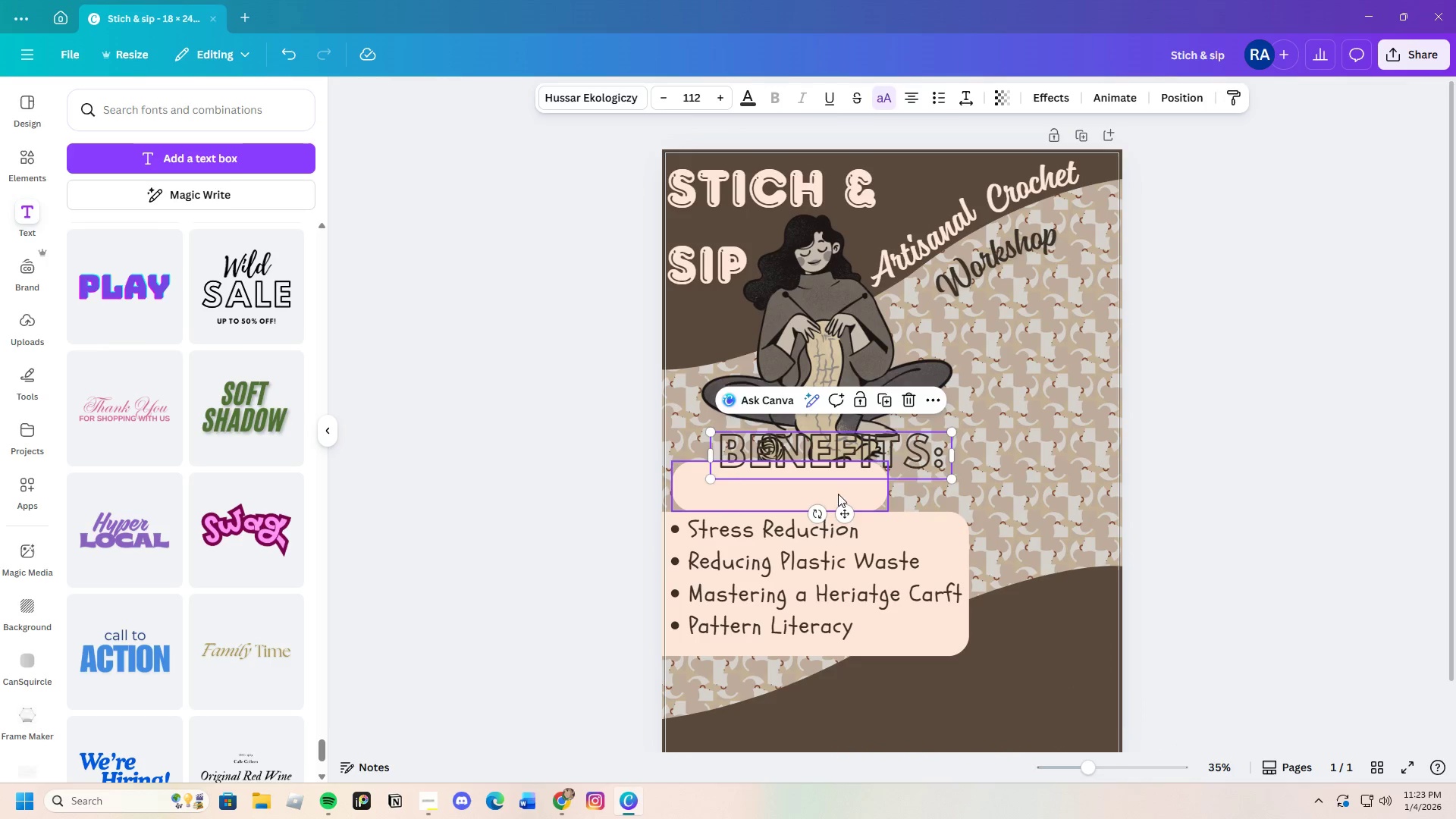 
left_click_drag(start_coordinate=[839, 494], to_coordinate=[894, 450])
 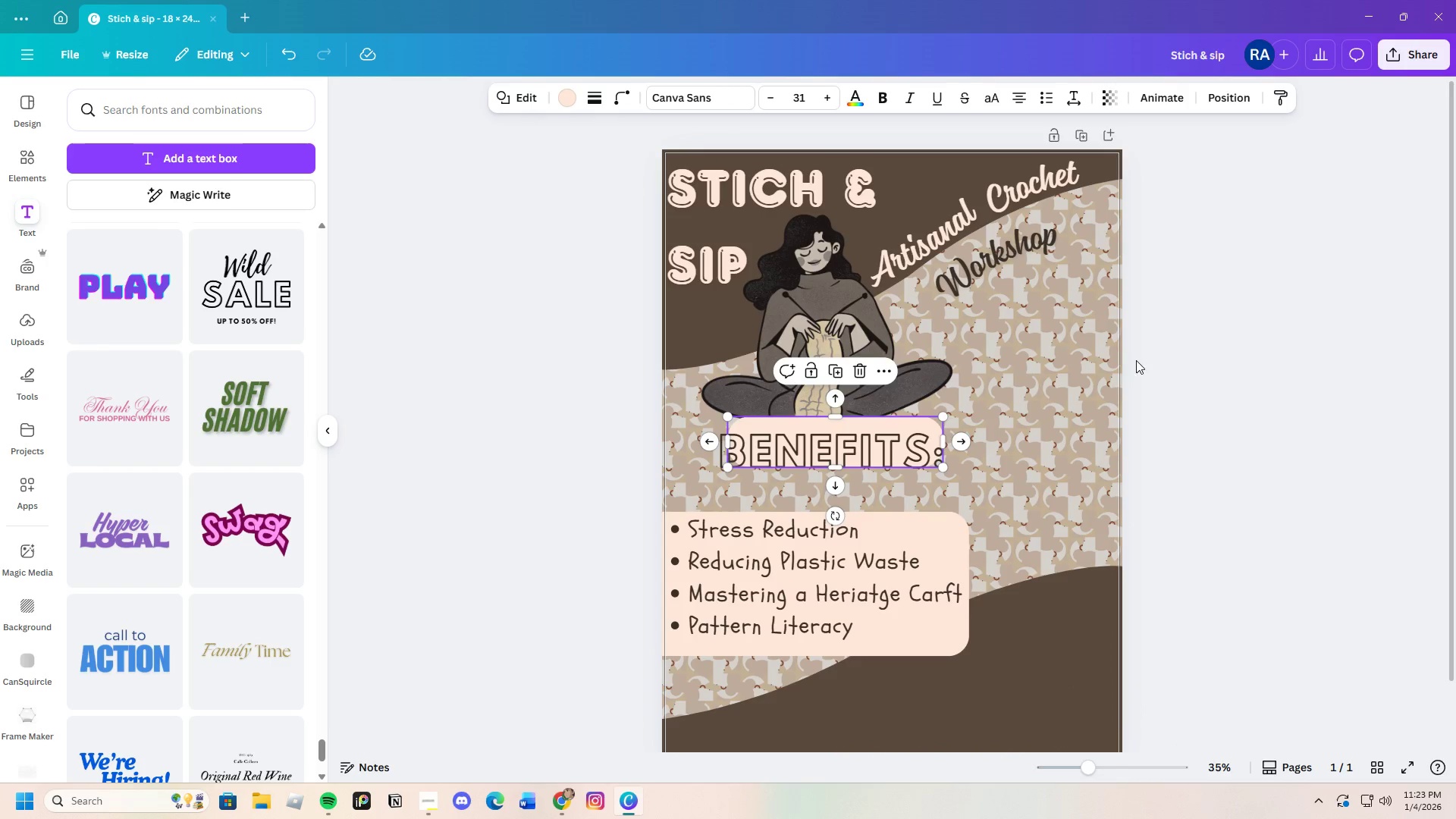 
left_click([1065, 381])
 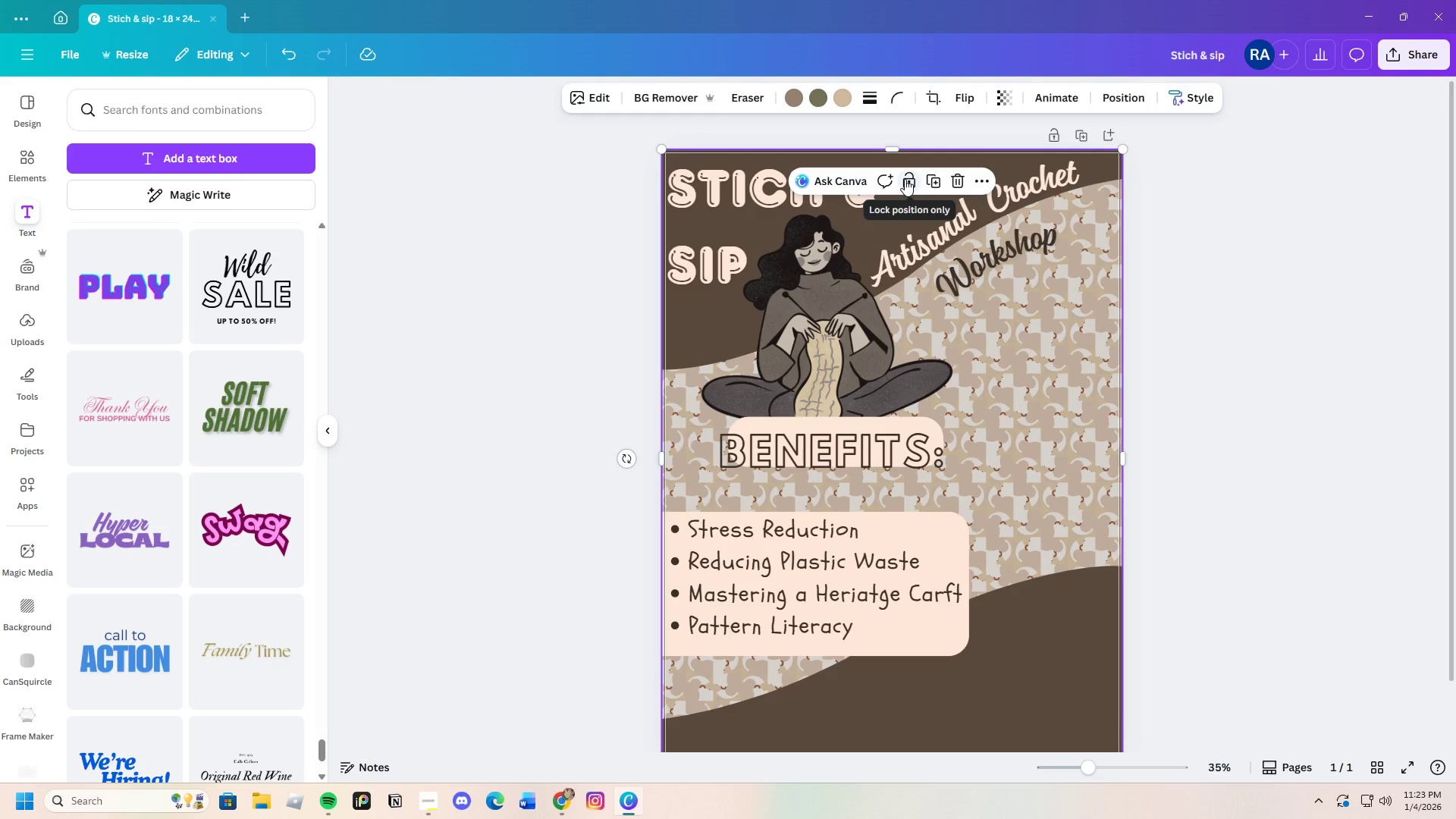 
left_click([905, 179])
 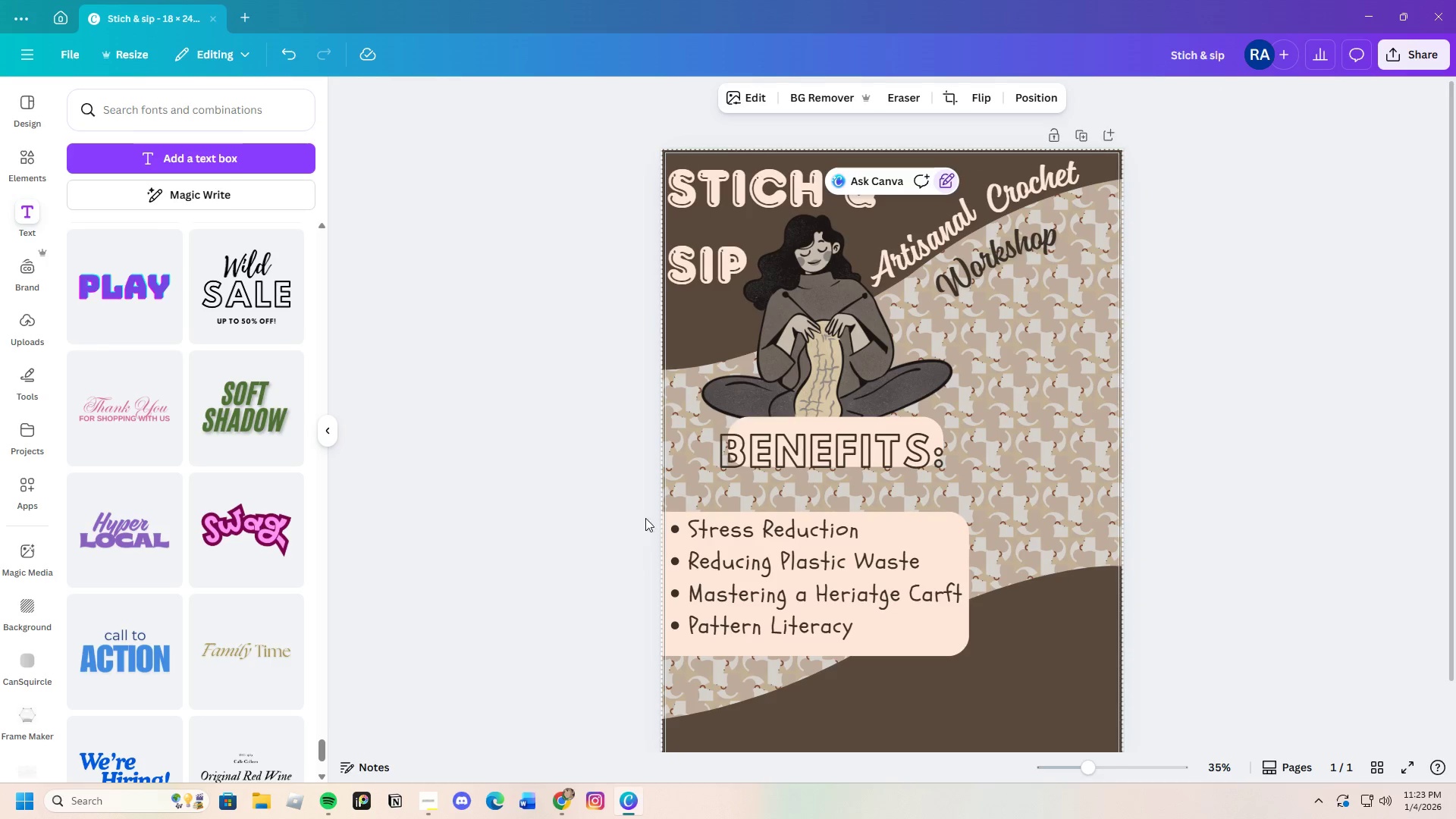 
left_click_drag(start_coordinate=[714, 500], to_coordinate=[920, 635])
 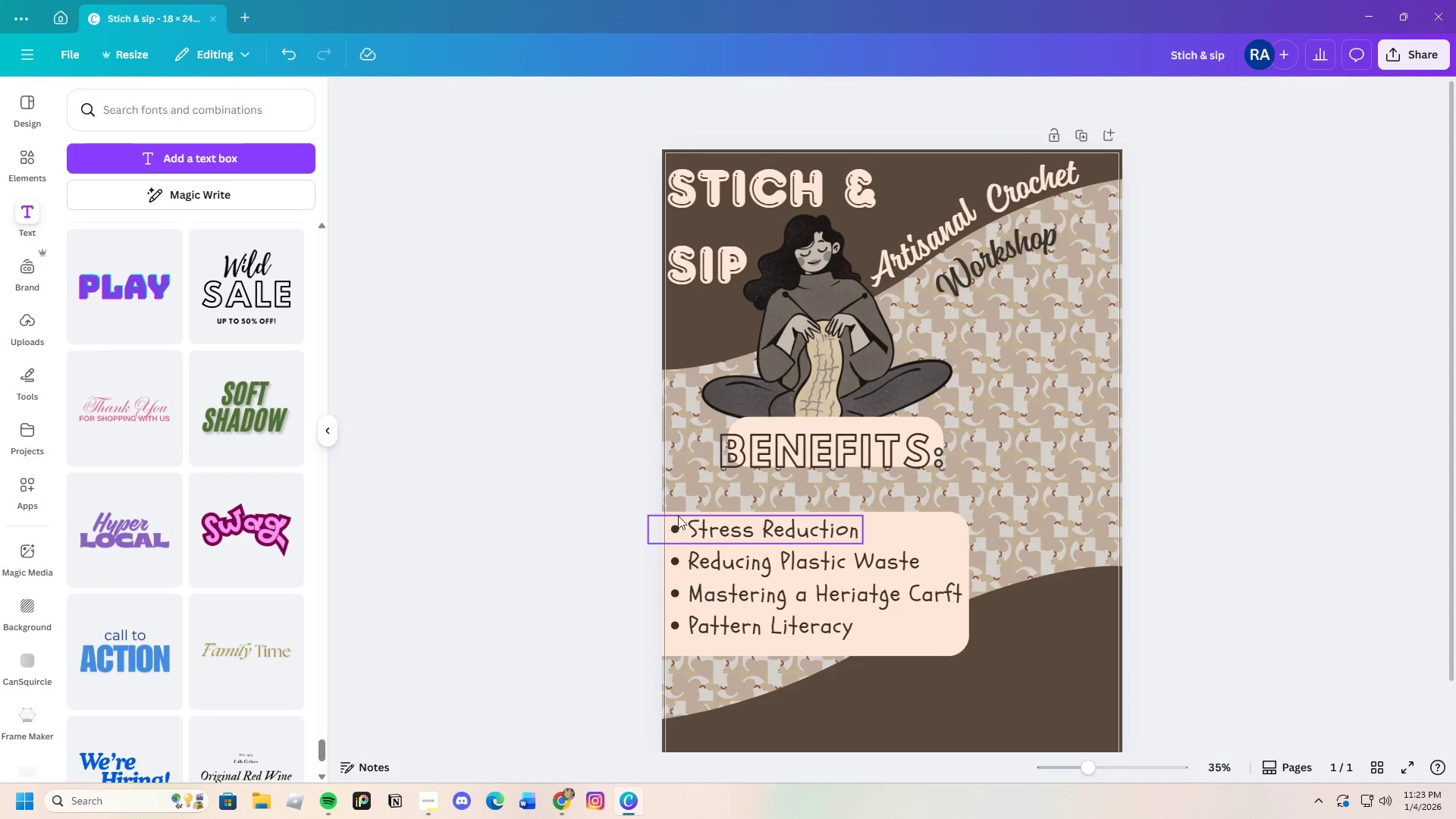 
left_click_drag(start_coordinate=[685, 496], to_coordinate=[828, 623])
 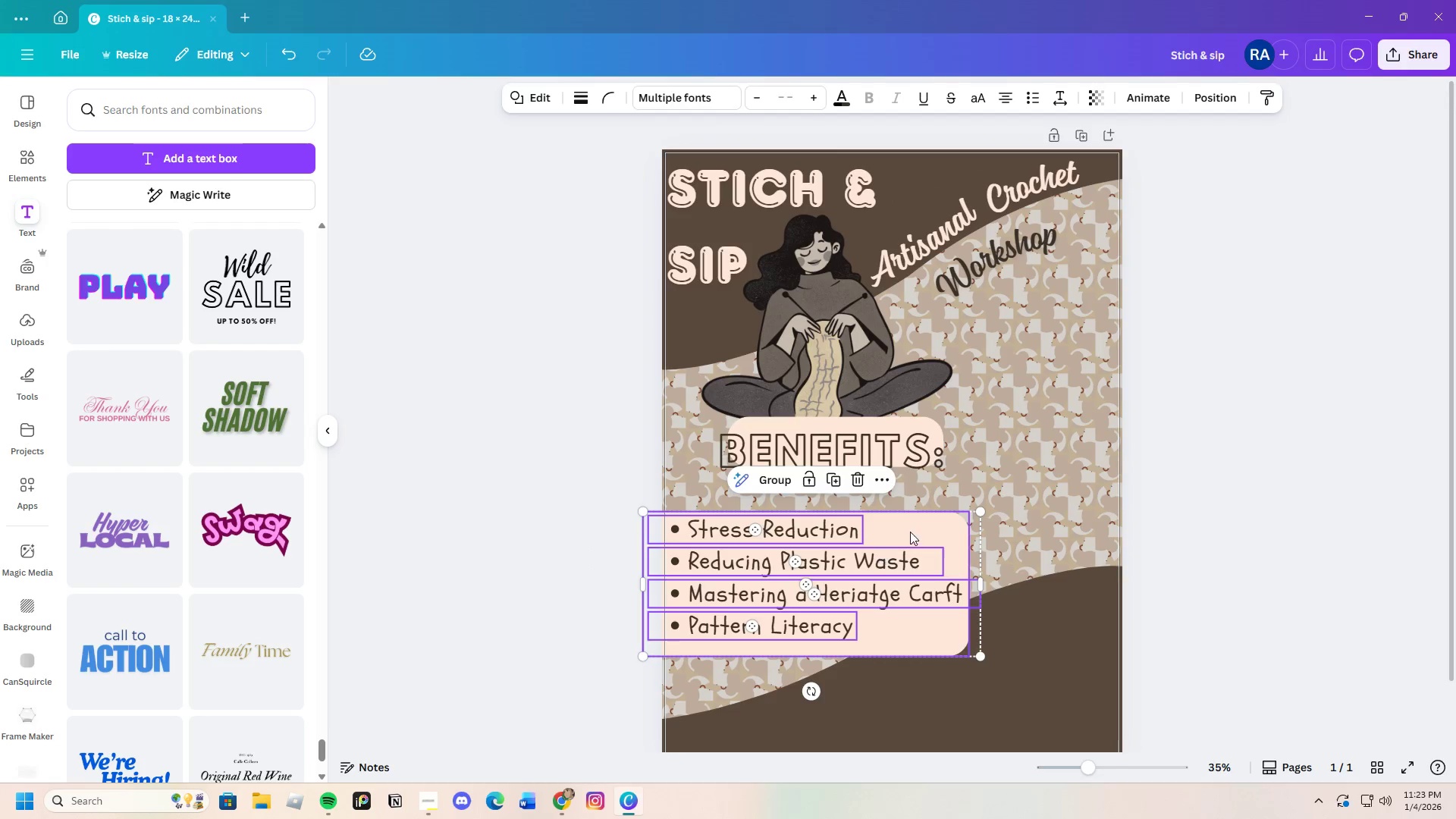 
left_click_drag(start_coordinate=[910, 528], to_coordinate=[915, 565])
 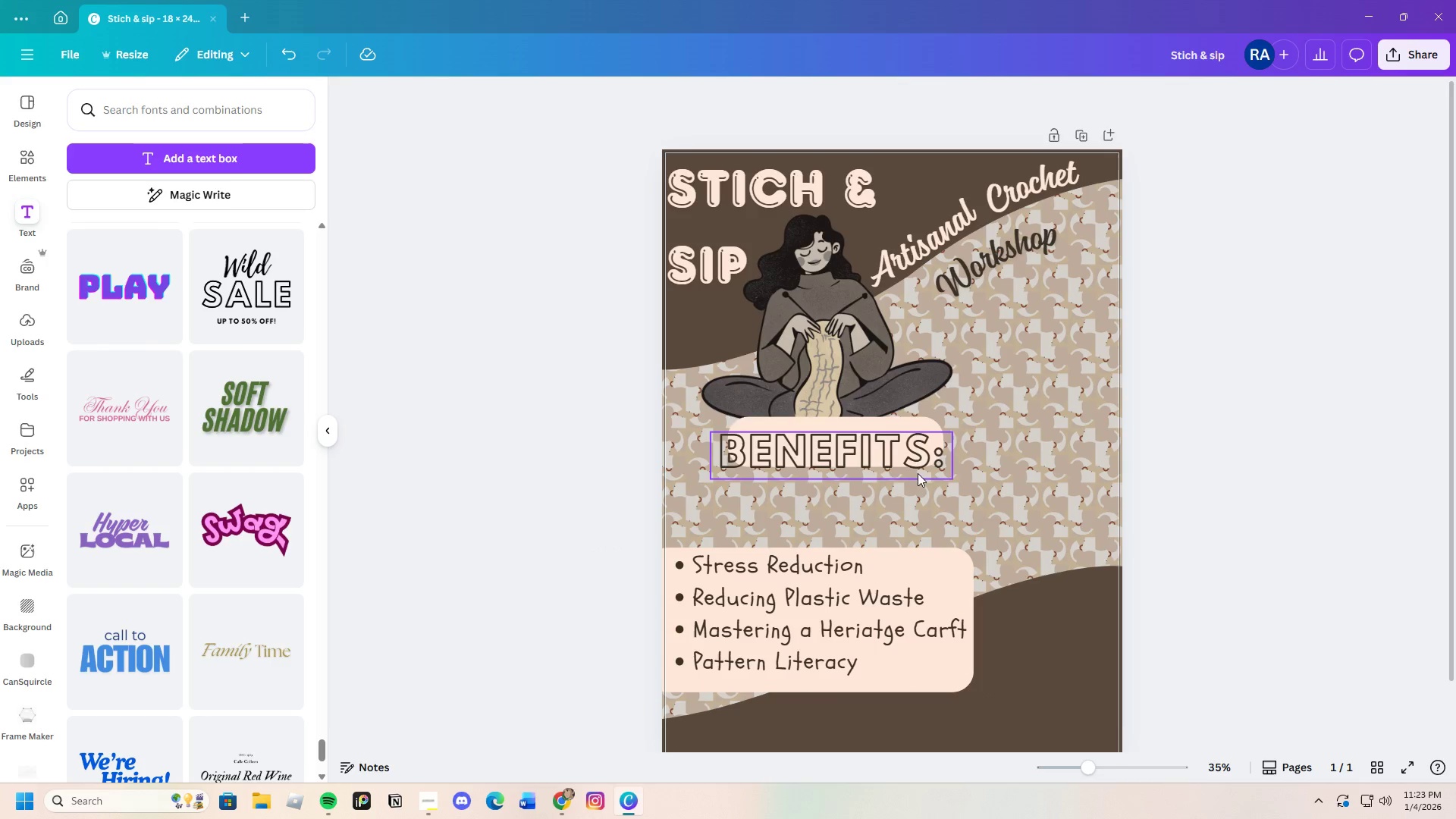 
left_click_drag(start_coordinate=[864, 458], to_coordinate=[987, 454])
 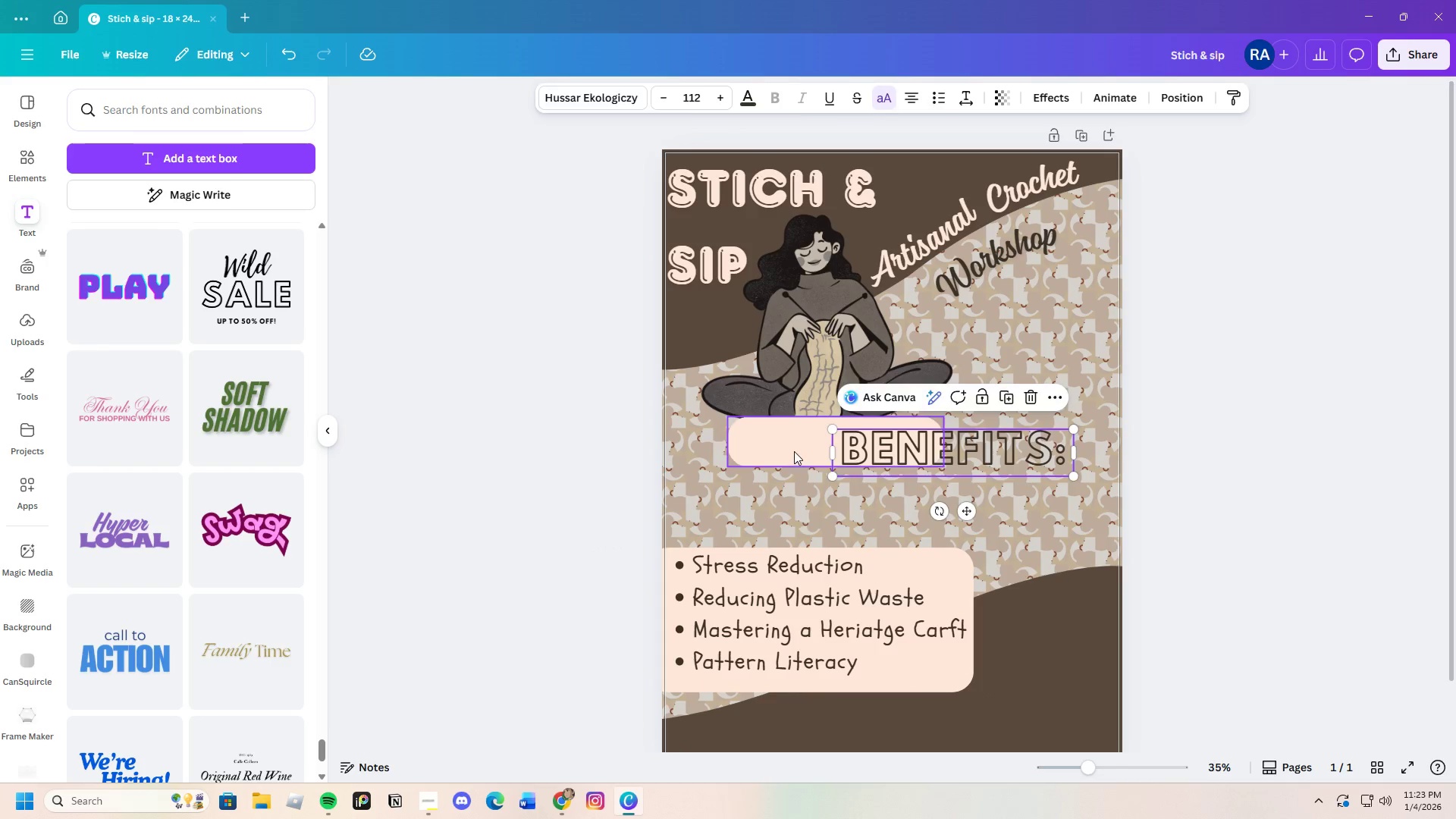 
left_click_drag(start_coordinate=[794, 451], to_coordinate=[711, 449])
 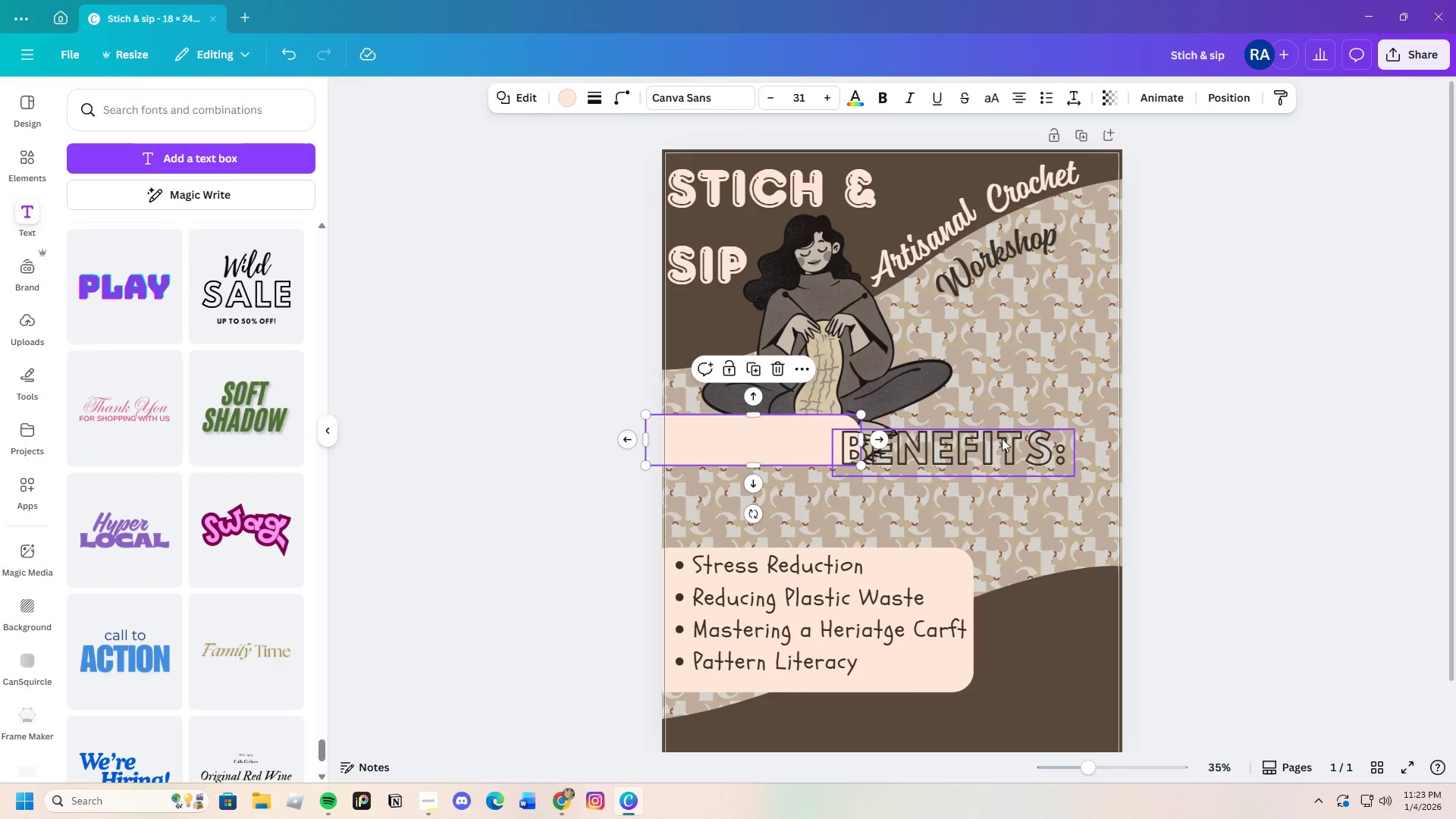 
left_click_drag(start_coordinate=[1003, 439], to_coordinate=[1103, 455])
 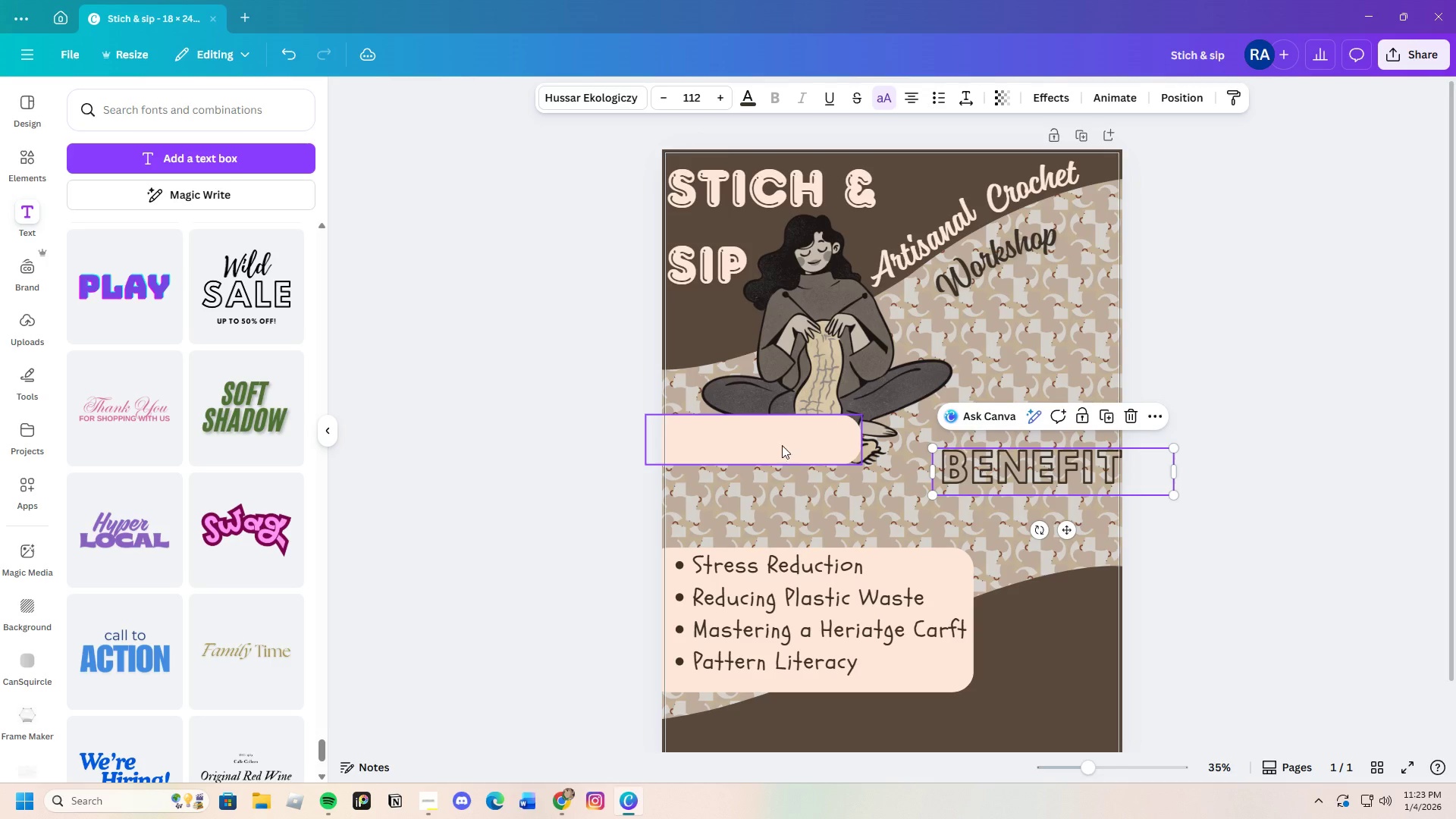 
left_click_drag(start_coordinate=[782, 445], to_coordinate=[786, 452])
 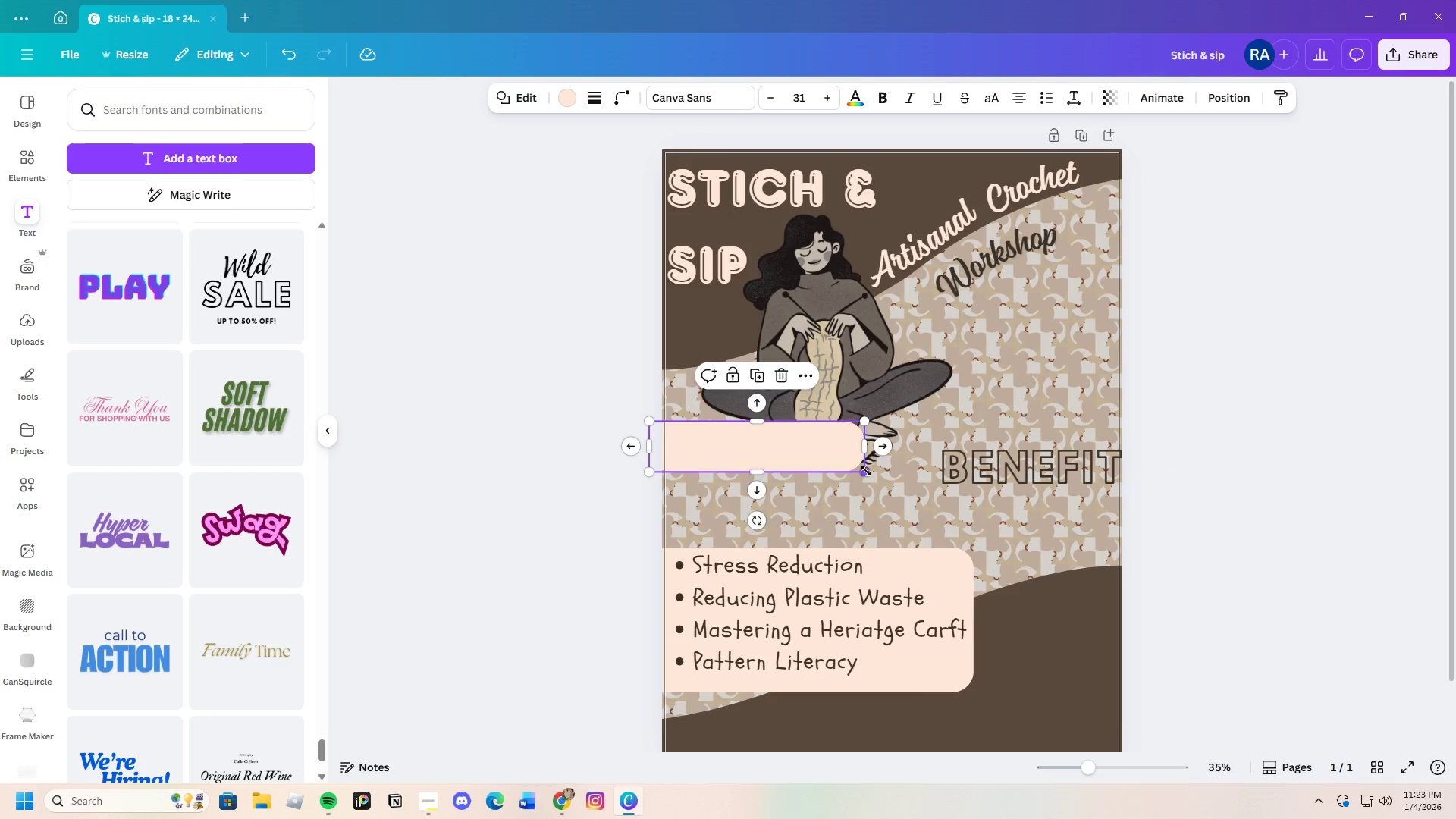 
left_click_drag(start_coordinate=[871, 472], to_coordinate=[906, 472])
 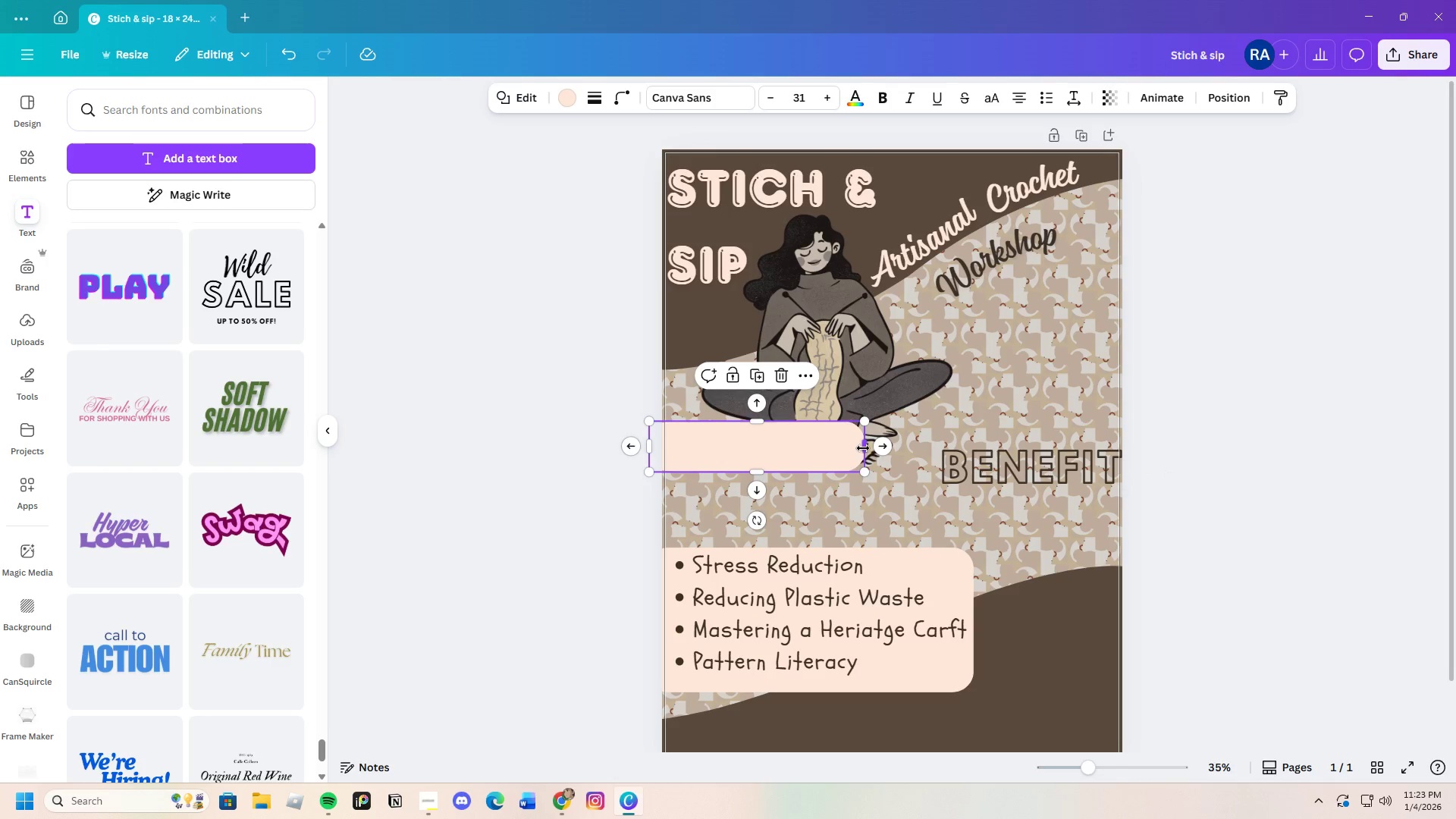 
left_click_drag(start_coordinate=[863, 448], to_coordinate=[914, 442])
 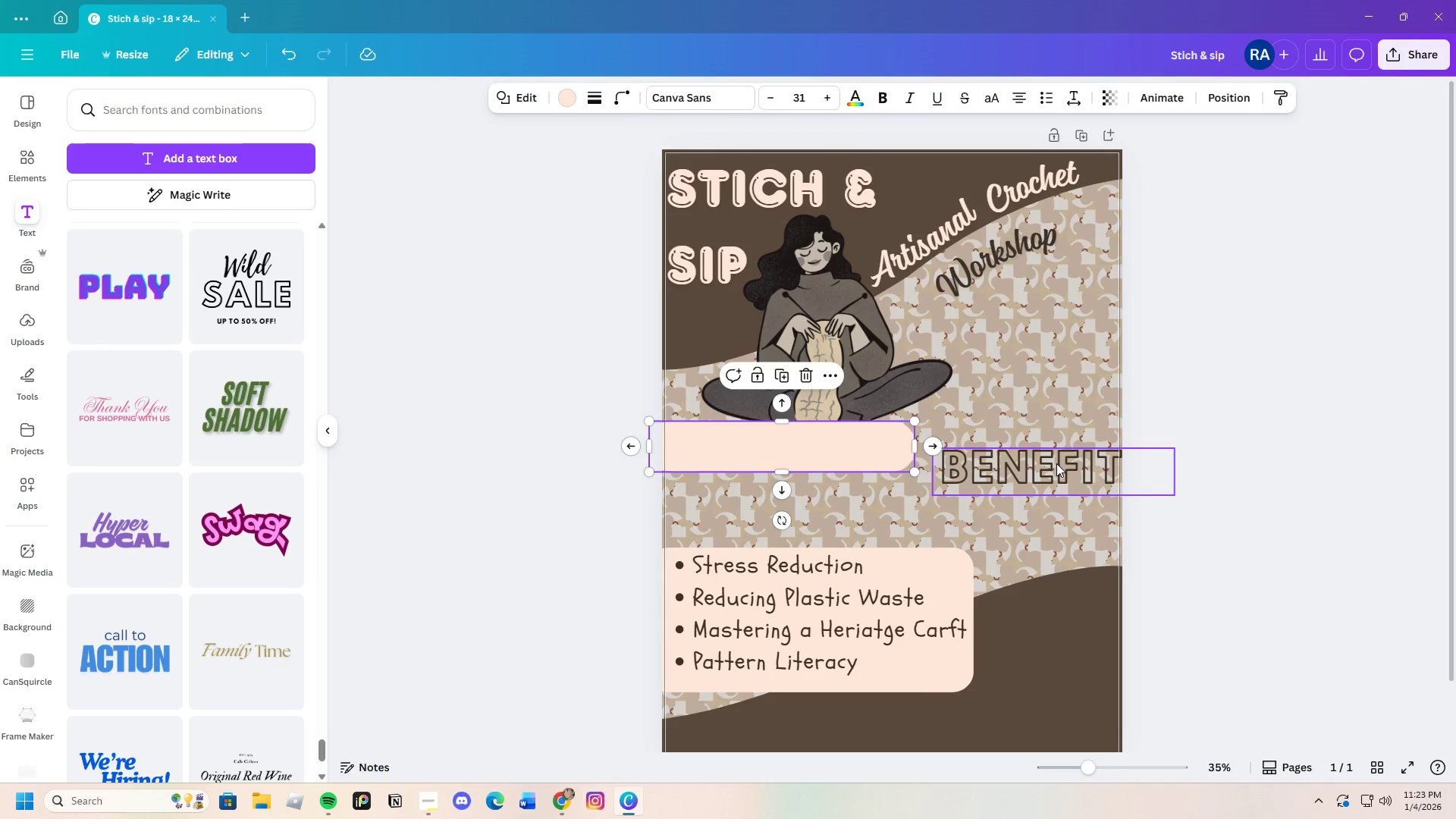 
left_click([1056, 463])
 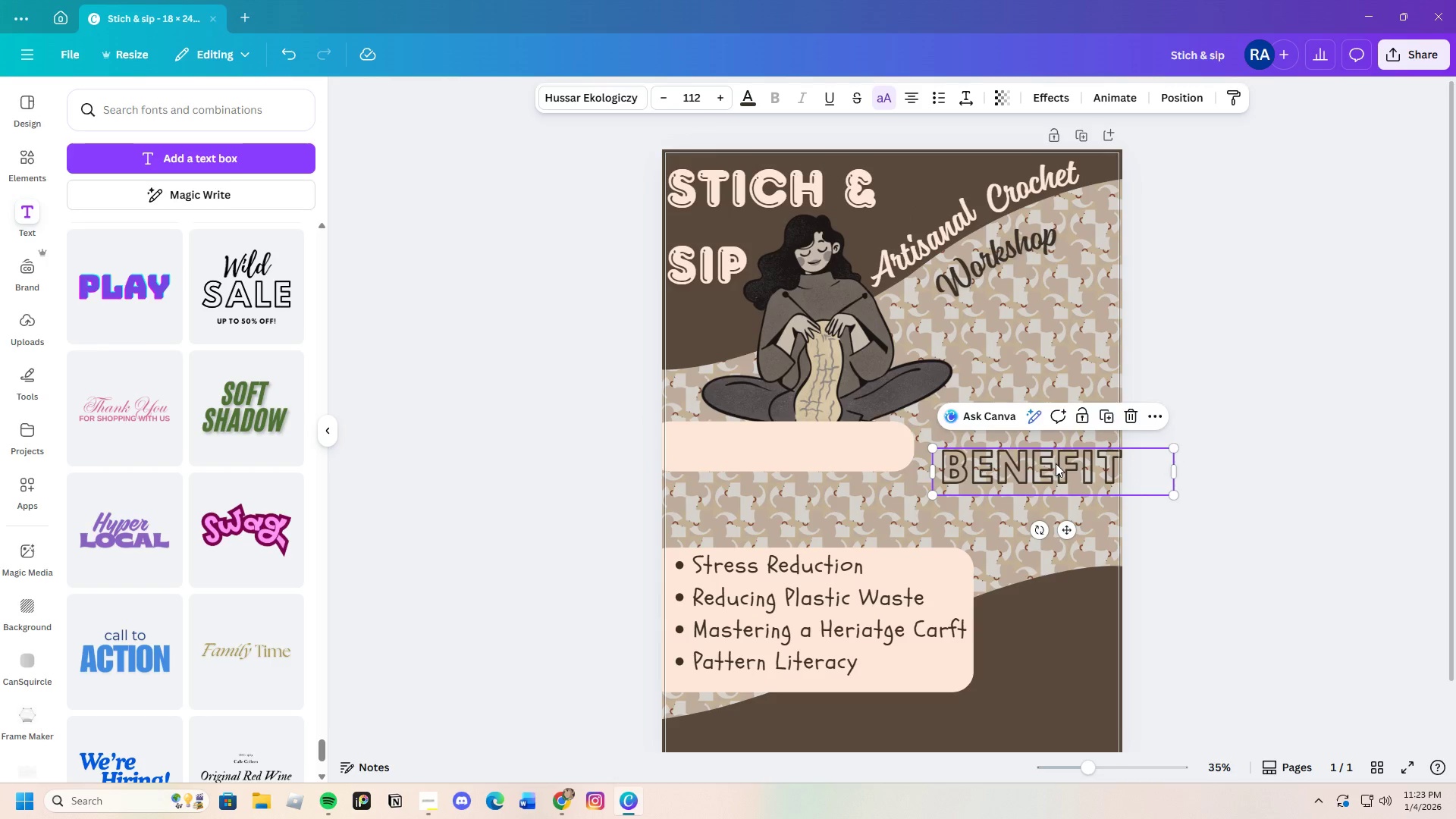 
left_click_drag(start_coordinate=[1055, 463], to_coordinate=[795, 448])
 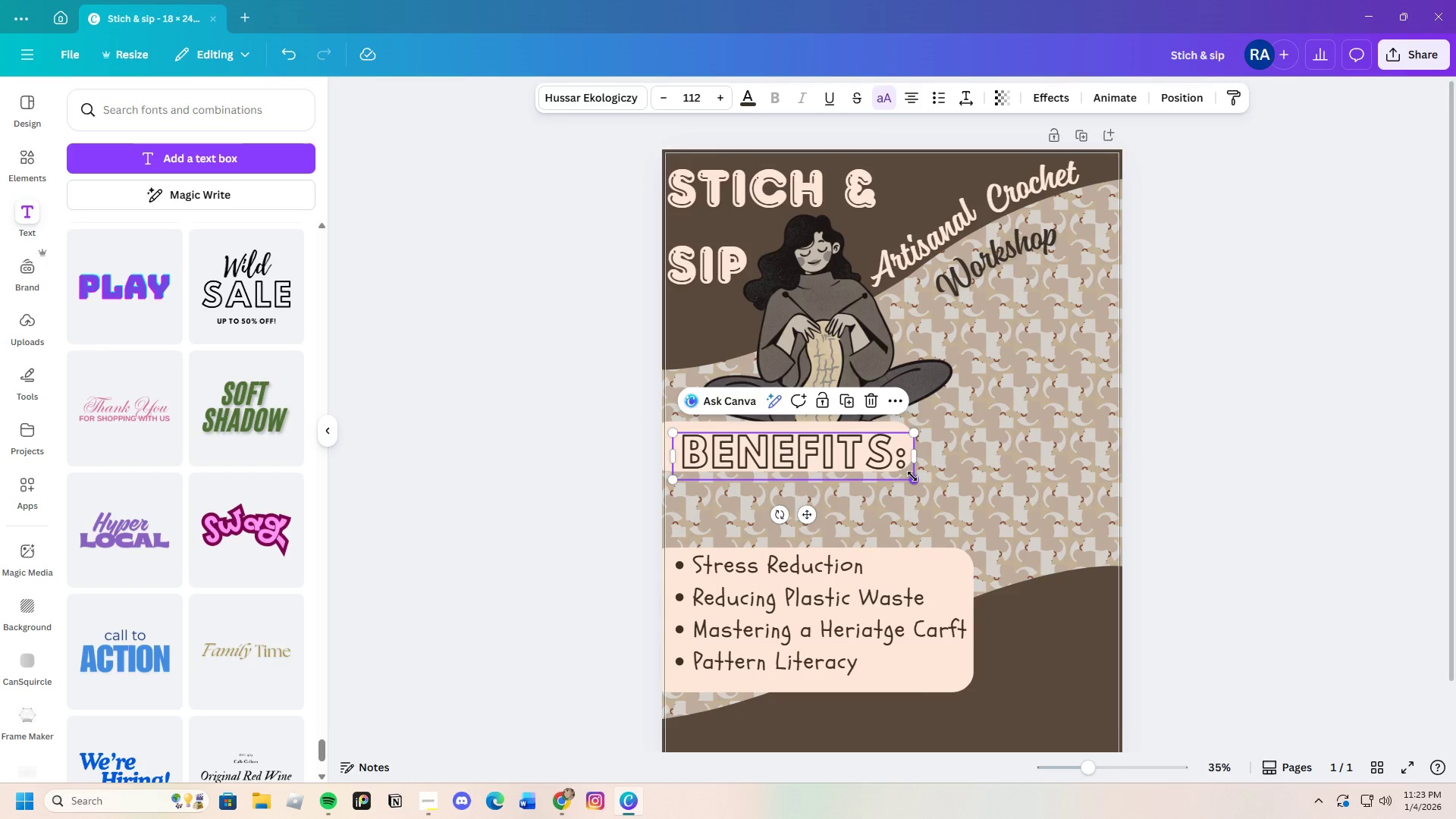 
left_click_drag(start_coordinate=[912, 476], to_coordinate=[897, 472])
 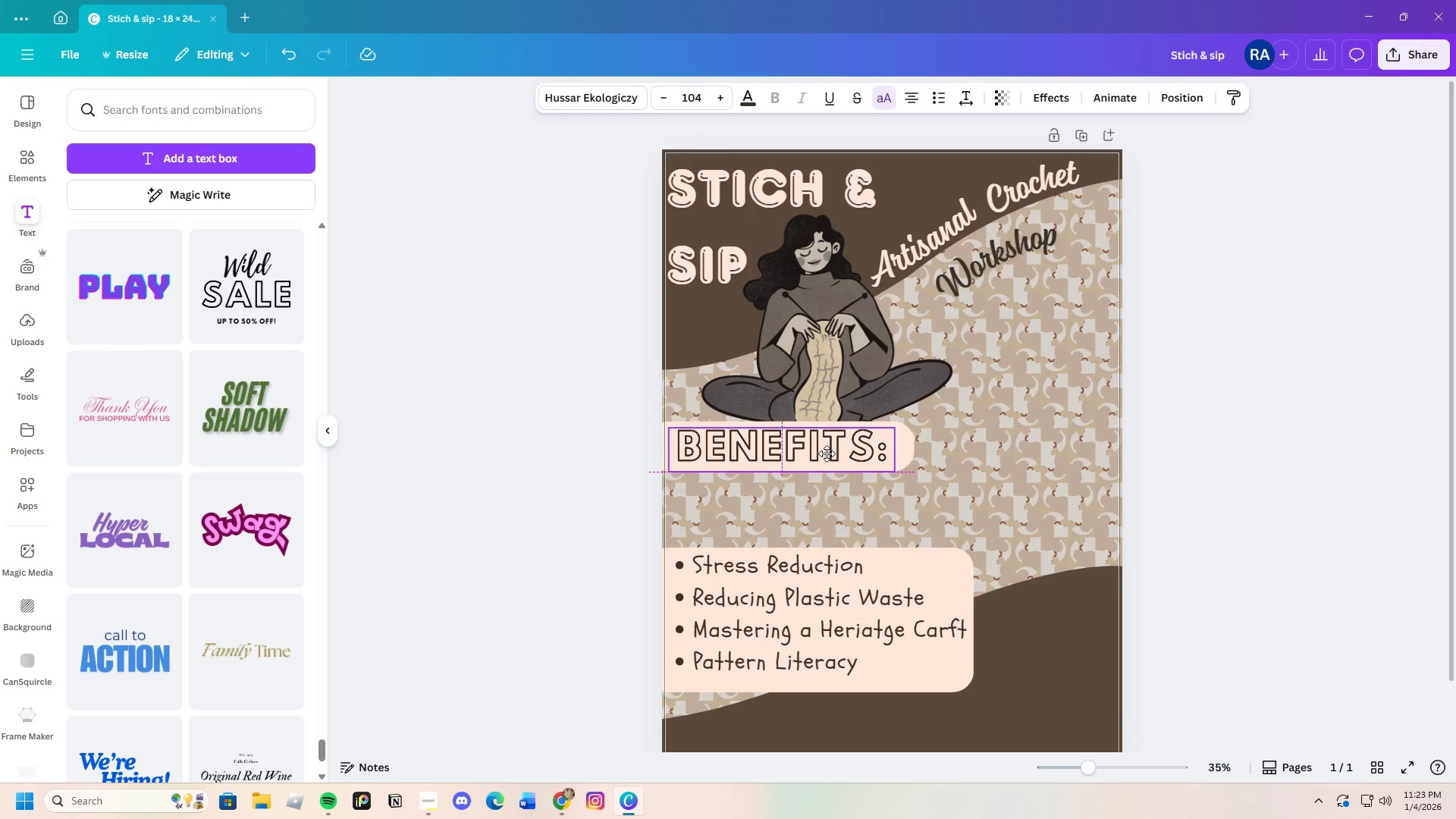 
left_click([1268, 513])
 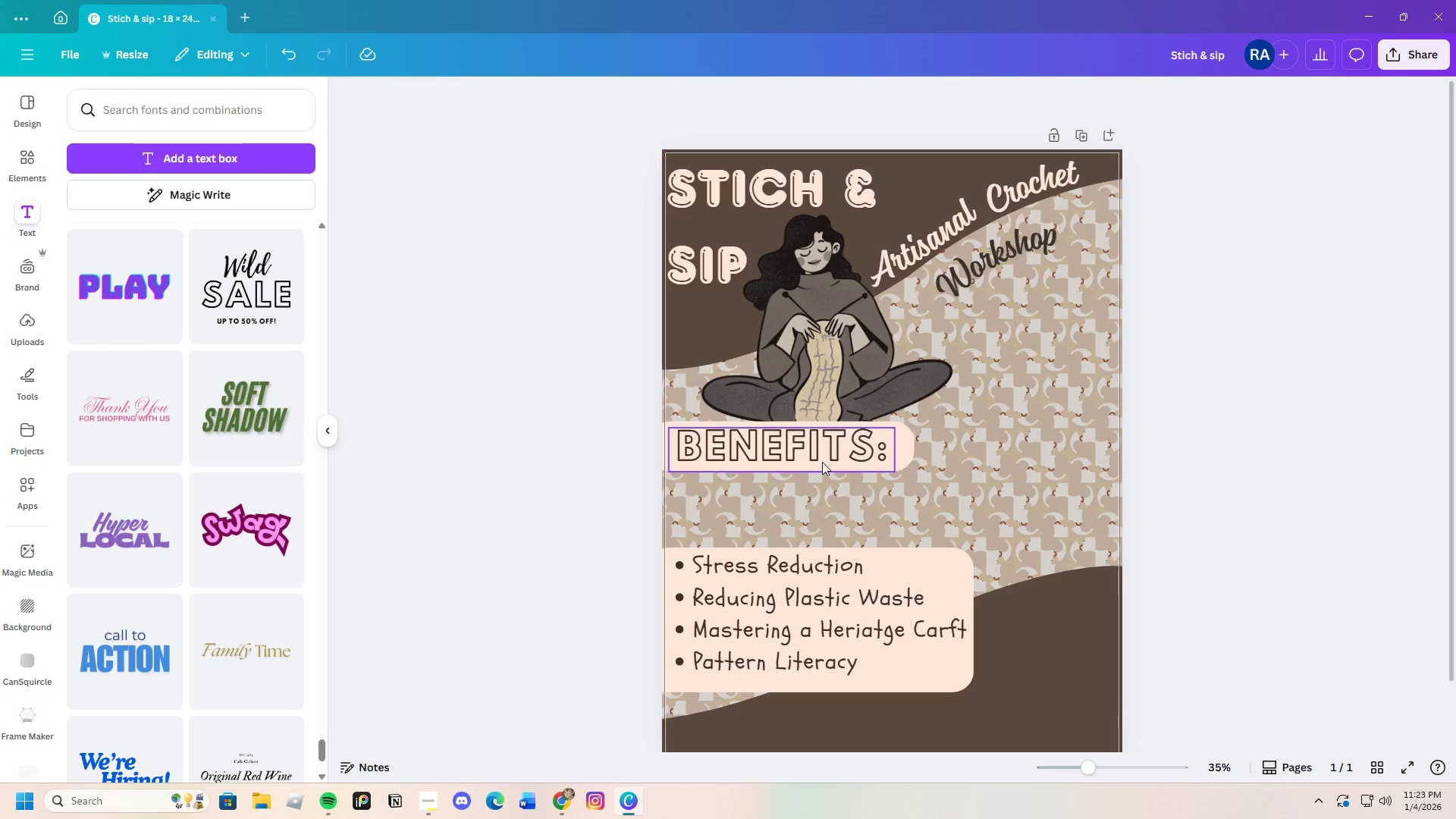 
left_click_drag(start_coordinate=[817, 457], to_coordinate=[827, 457])
 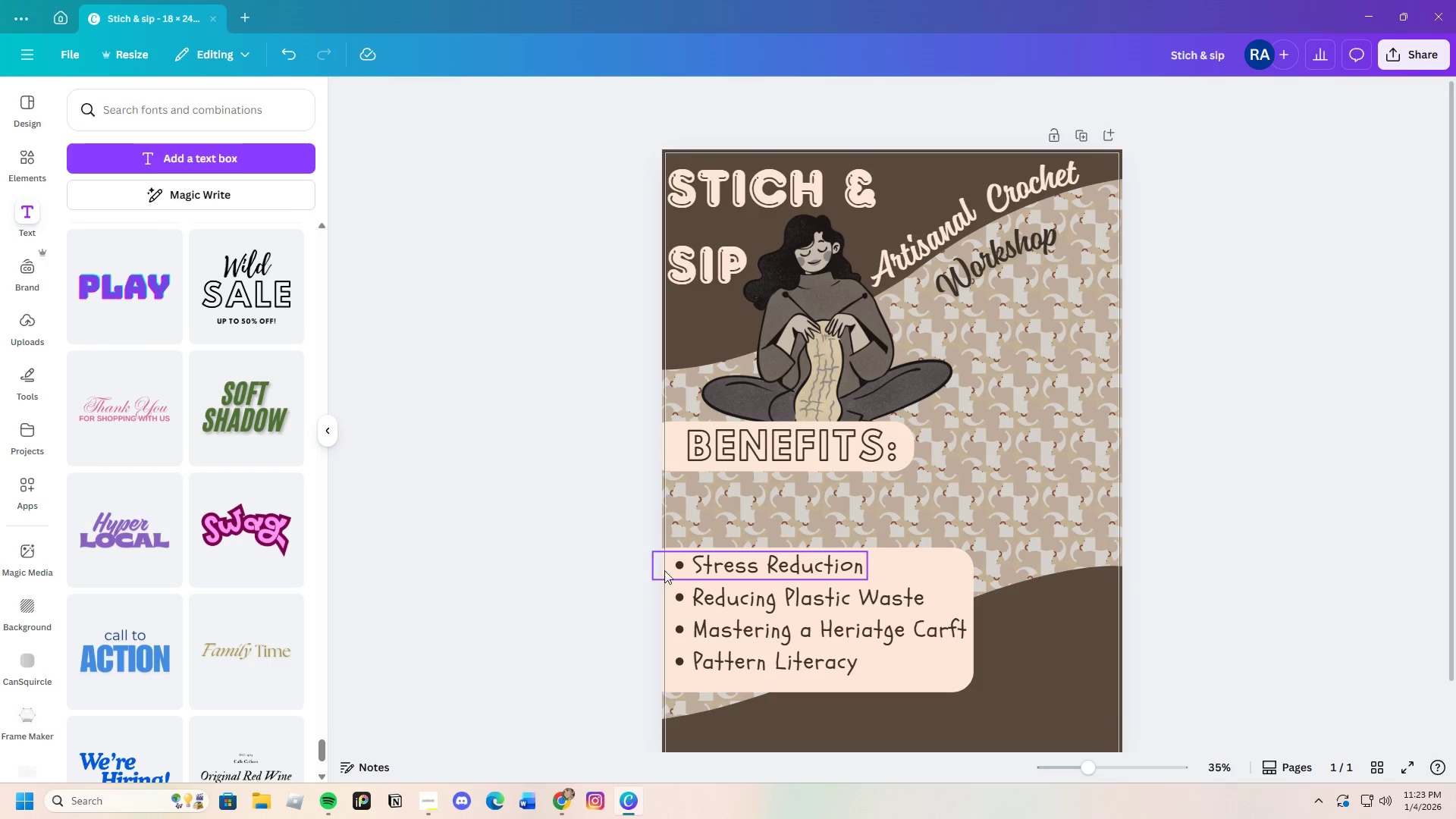 
wait(5.16)
 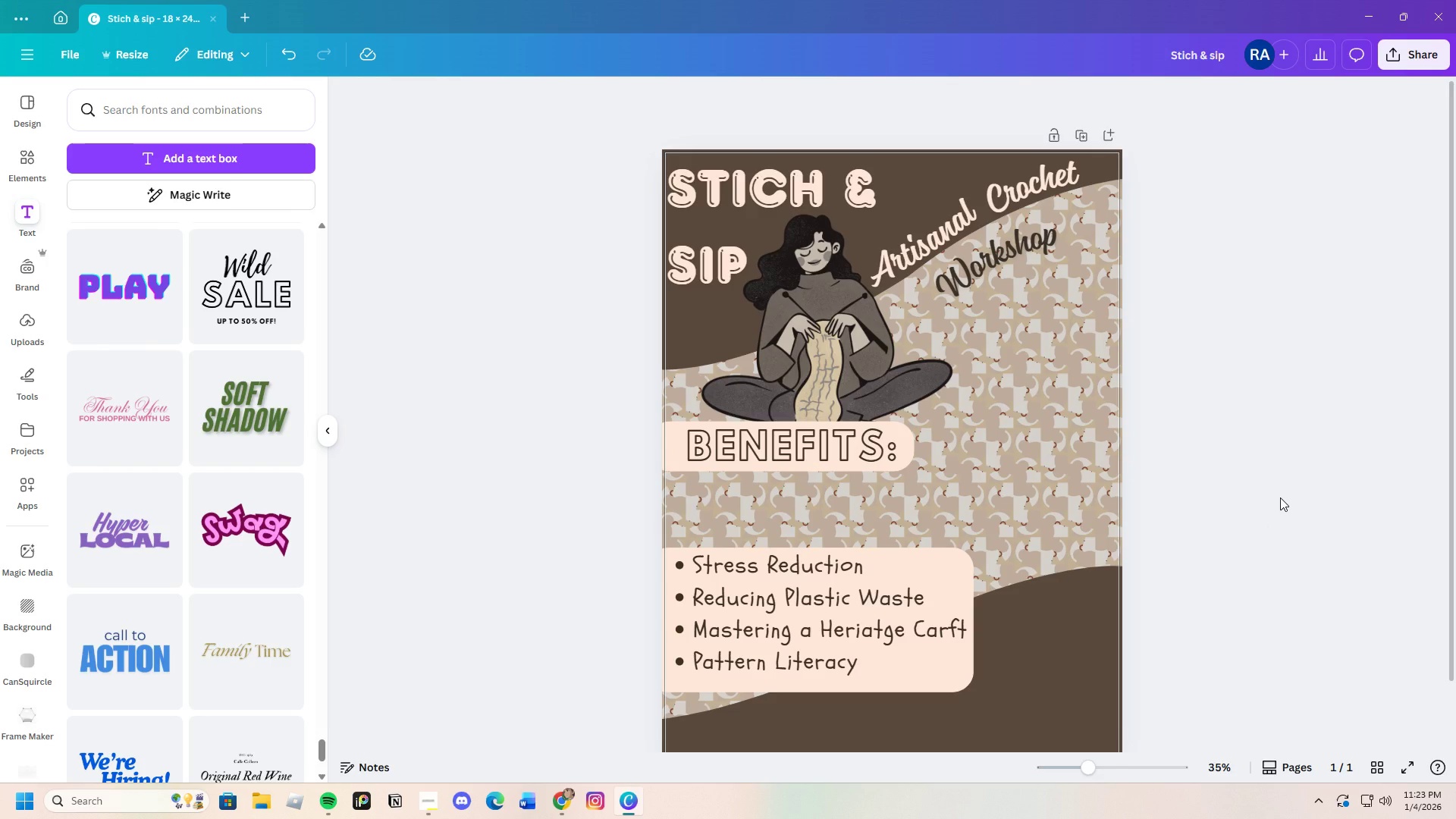 
left_click_drag(start_coordinate=[687, 534], to_coordinate=[699, 652])
 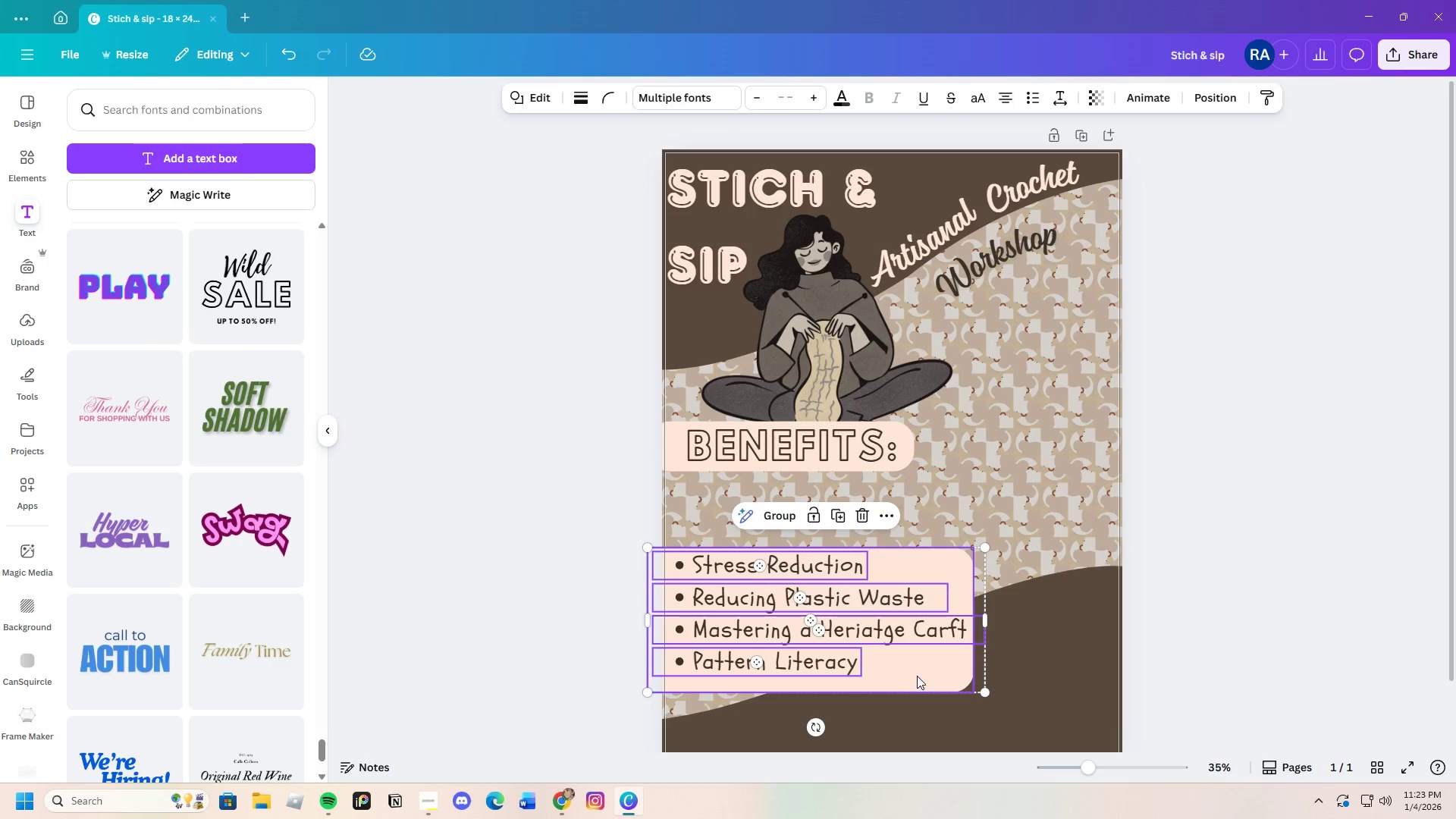 
left_click_drag(start_coordinate=[915, 674], to_coordinate=[921, 613])
 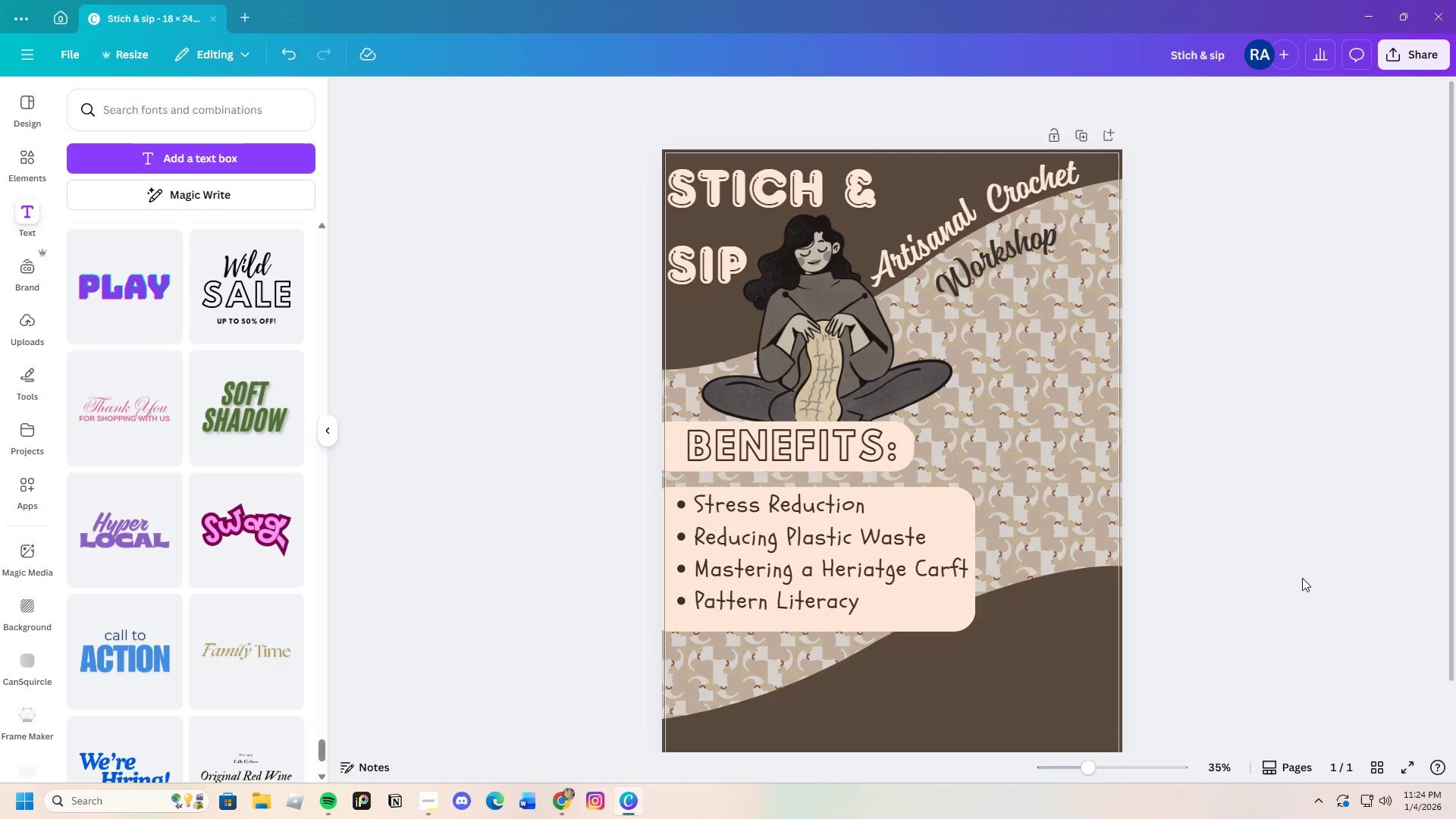 
wait(15.91)
 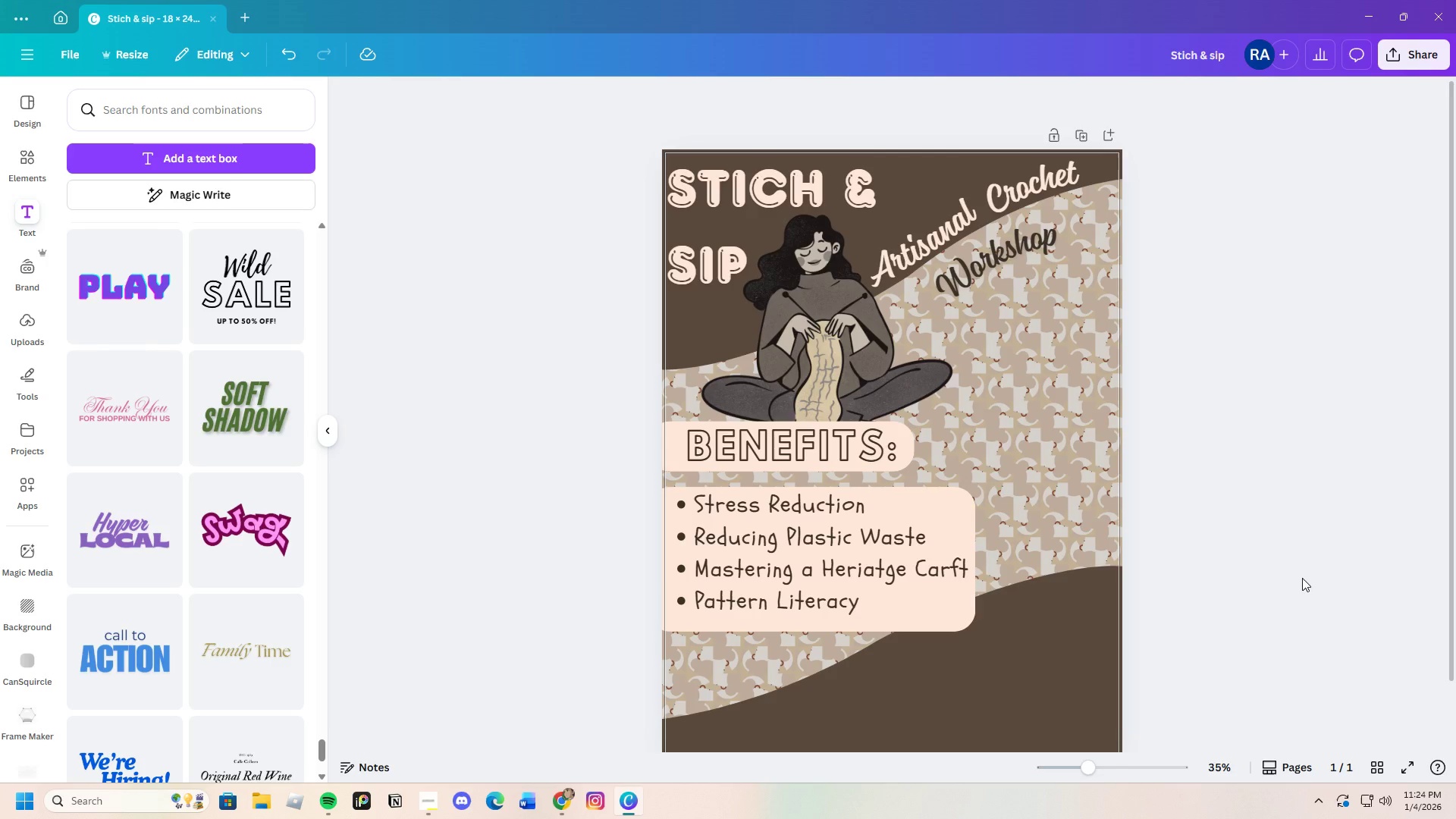 
scroll: coordinate [234, 670], scroll_direction: up, amount: 5.0
 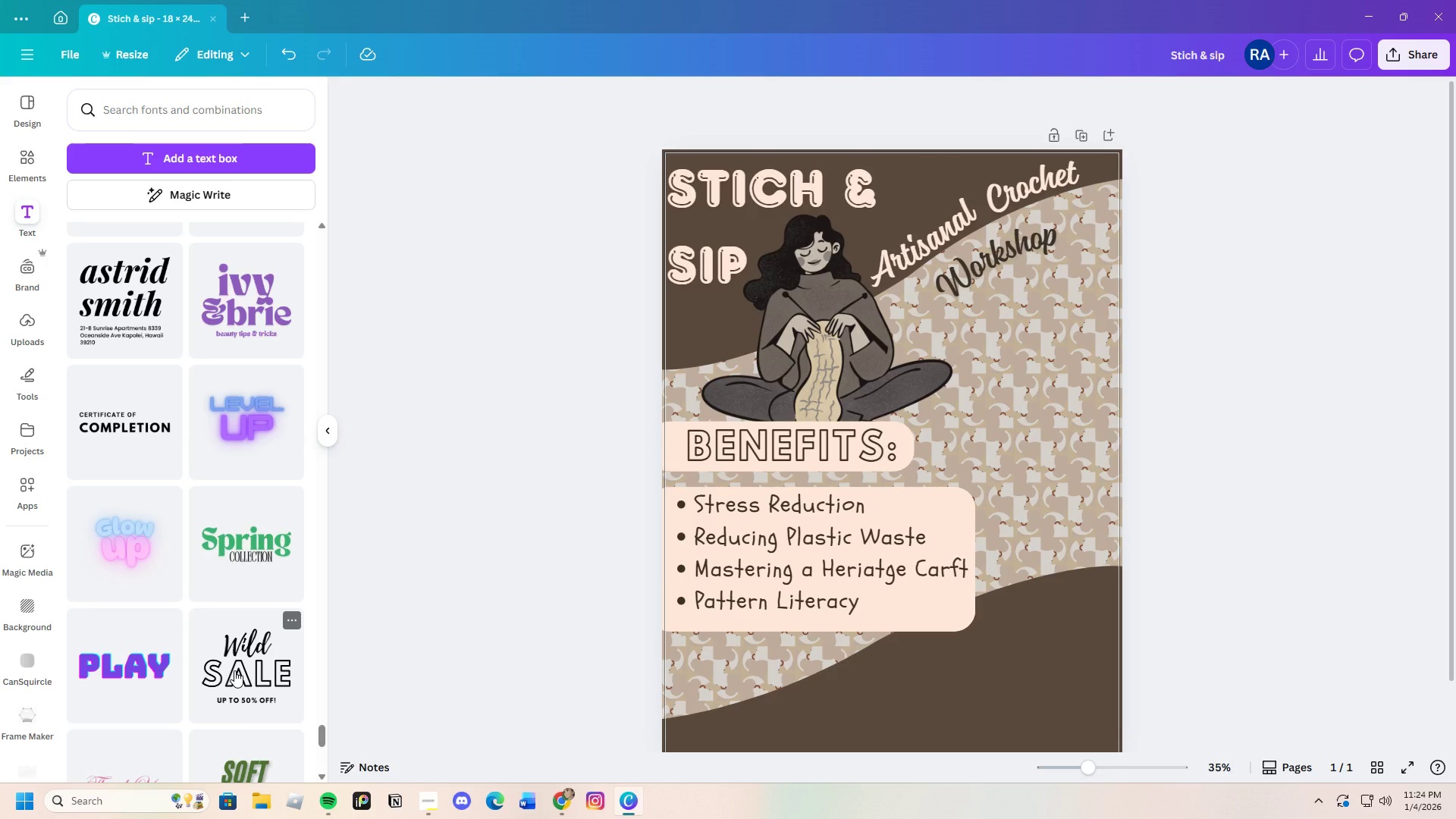 
scroll: coordinate [234, 670], scroll_direction: down, amount: 6.0
 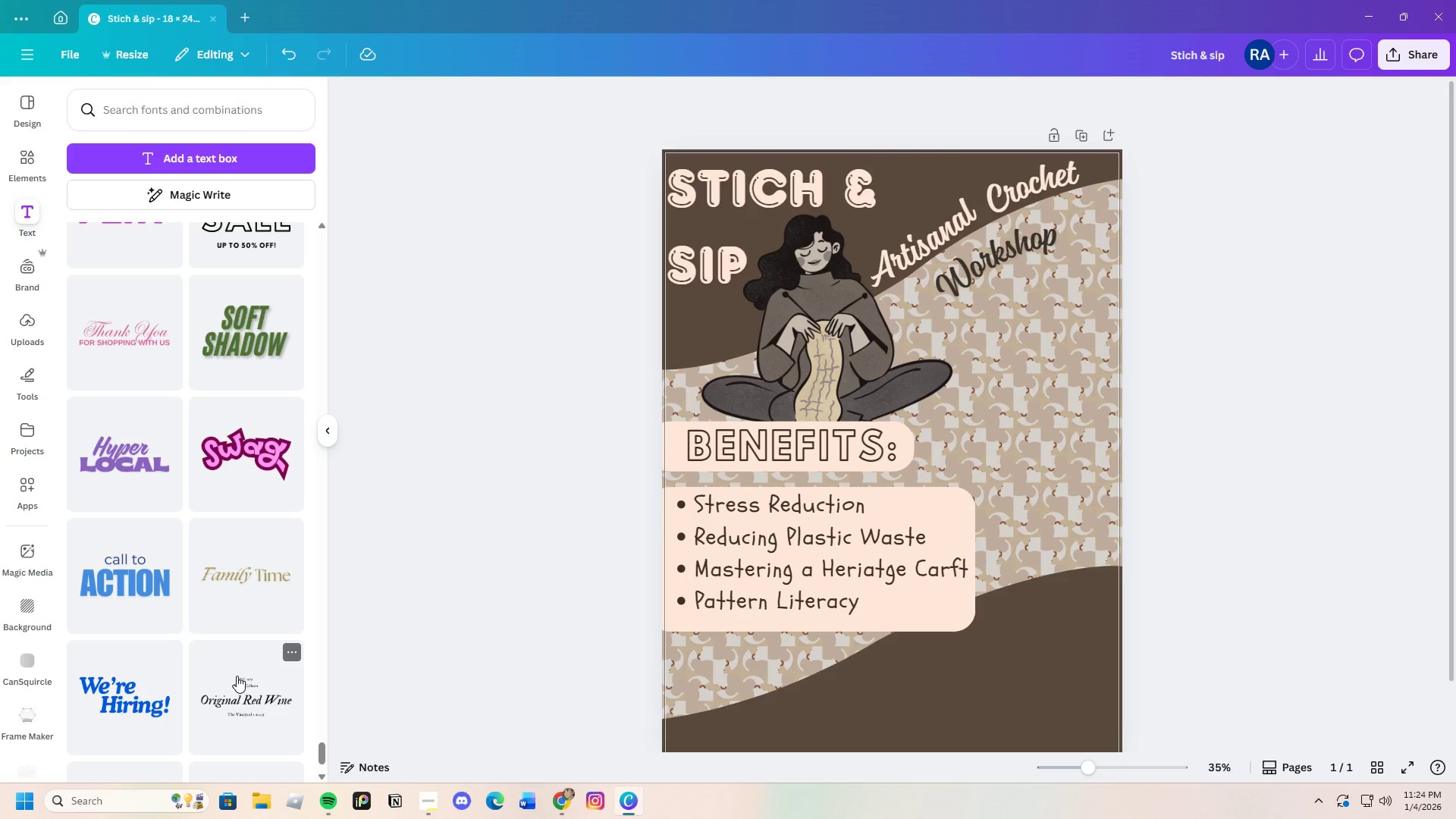 
wait(5.85)
 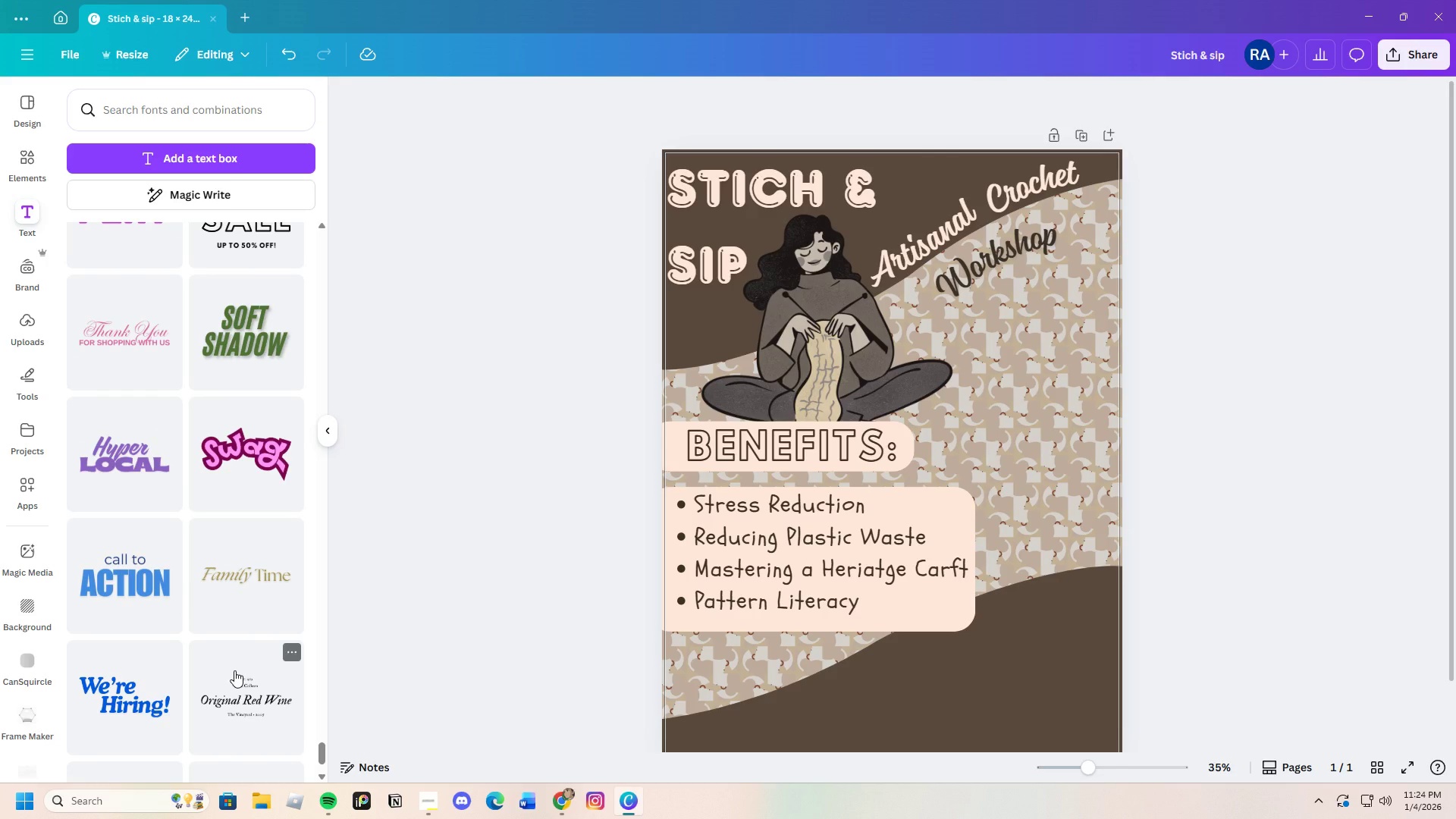 
scroll: coordinate [215, 638], scroll_direction: down, amount: 17.0
 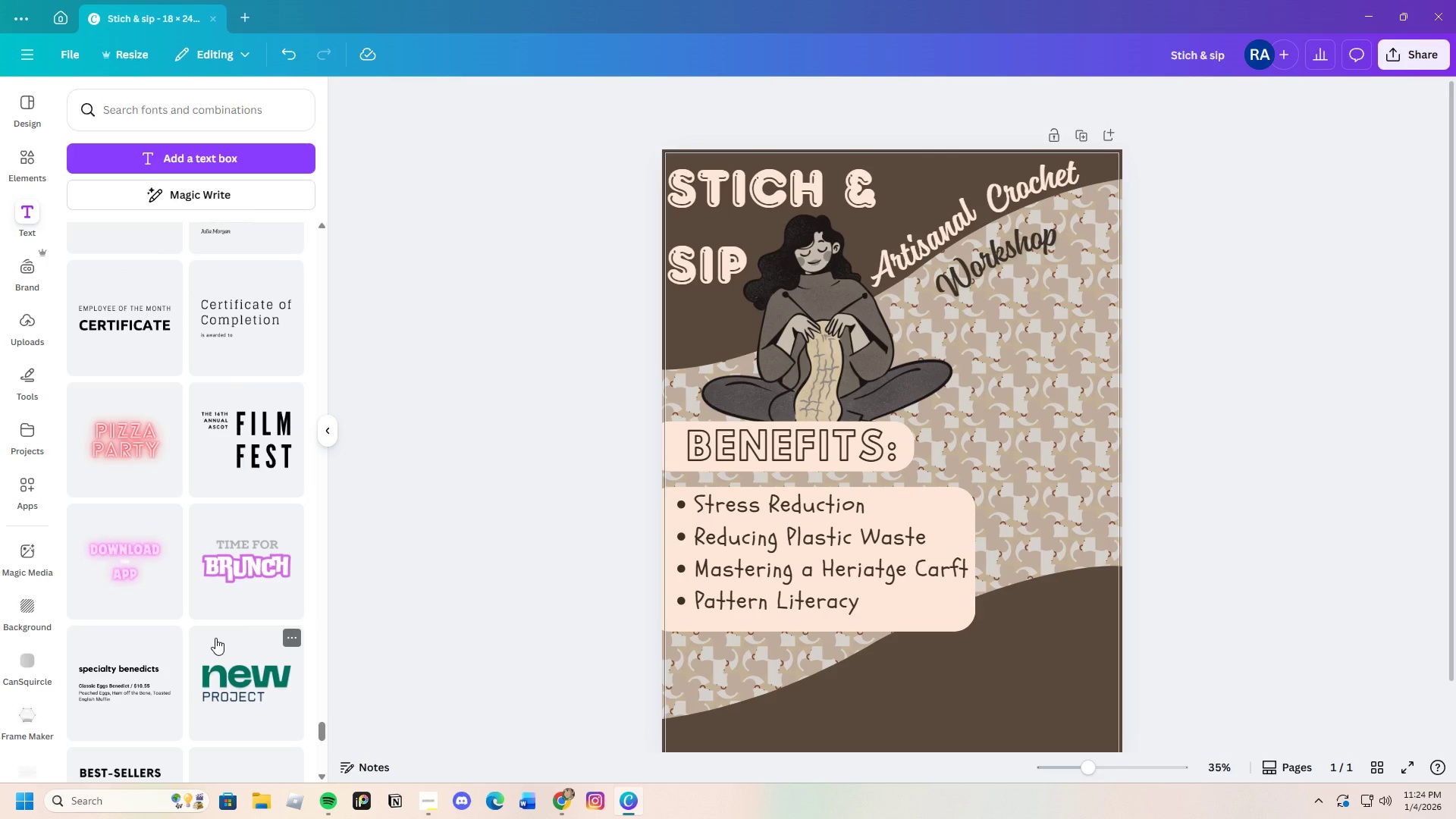 
scroll: coordinate [215, 638], scroll_direction: down, amount: 17.0
 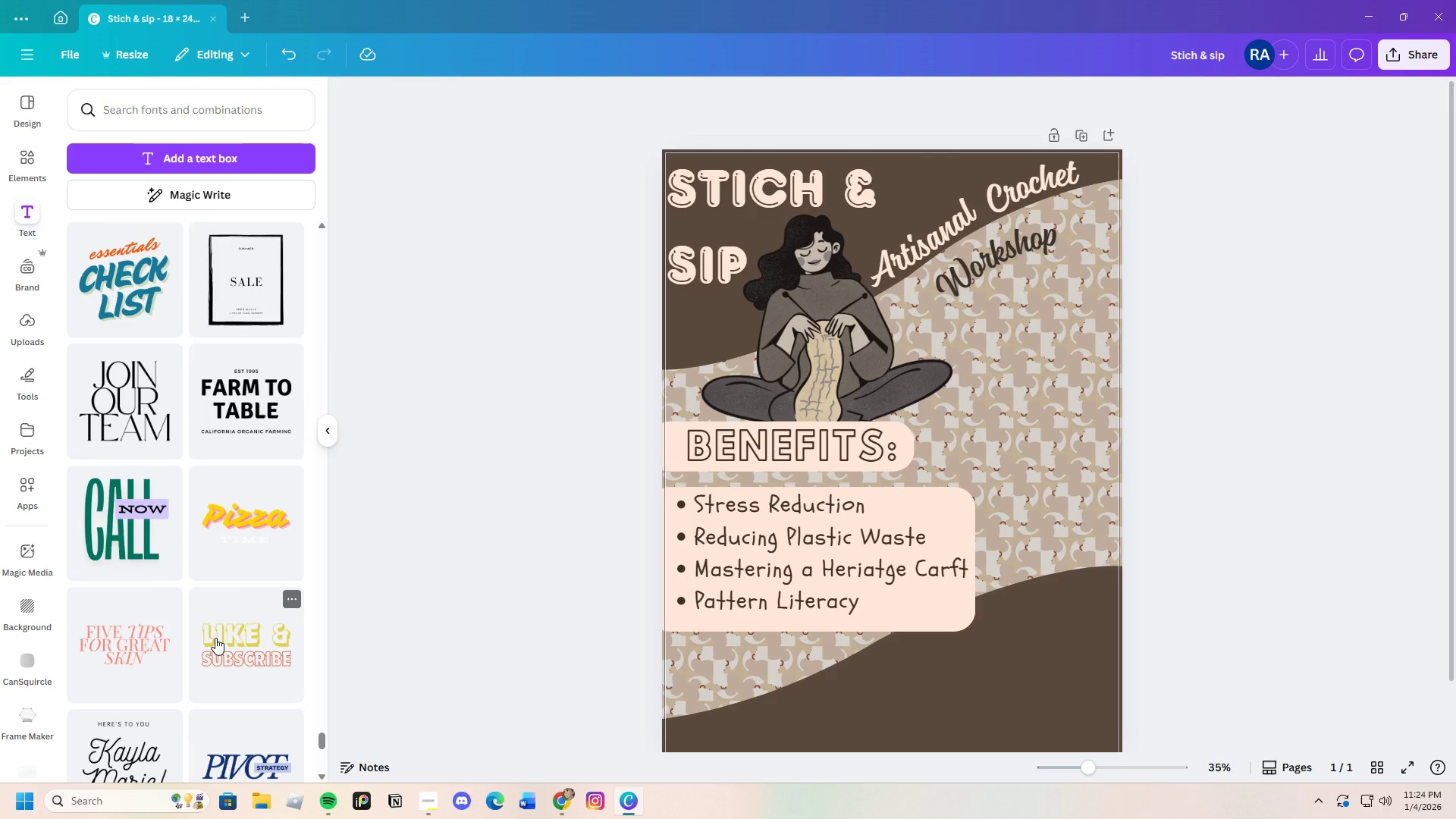 
scroll: coordinate [215, 638], scroll_direction: down, amount: 14.0
 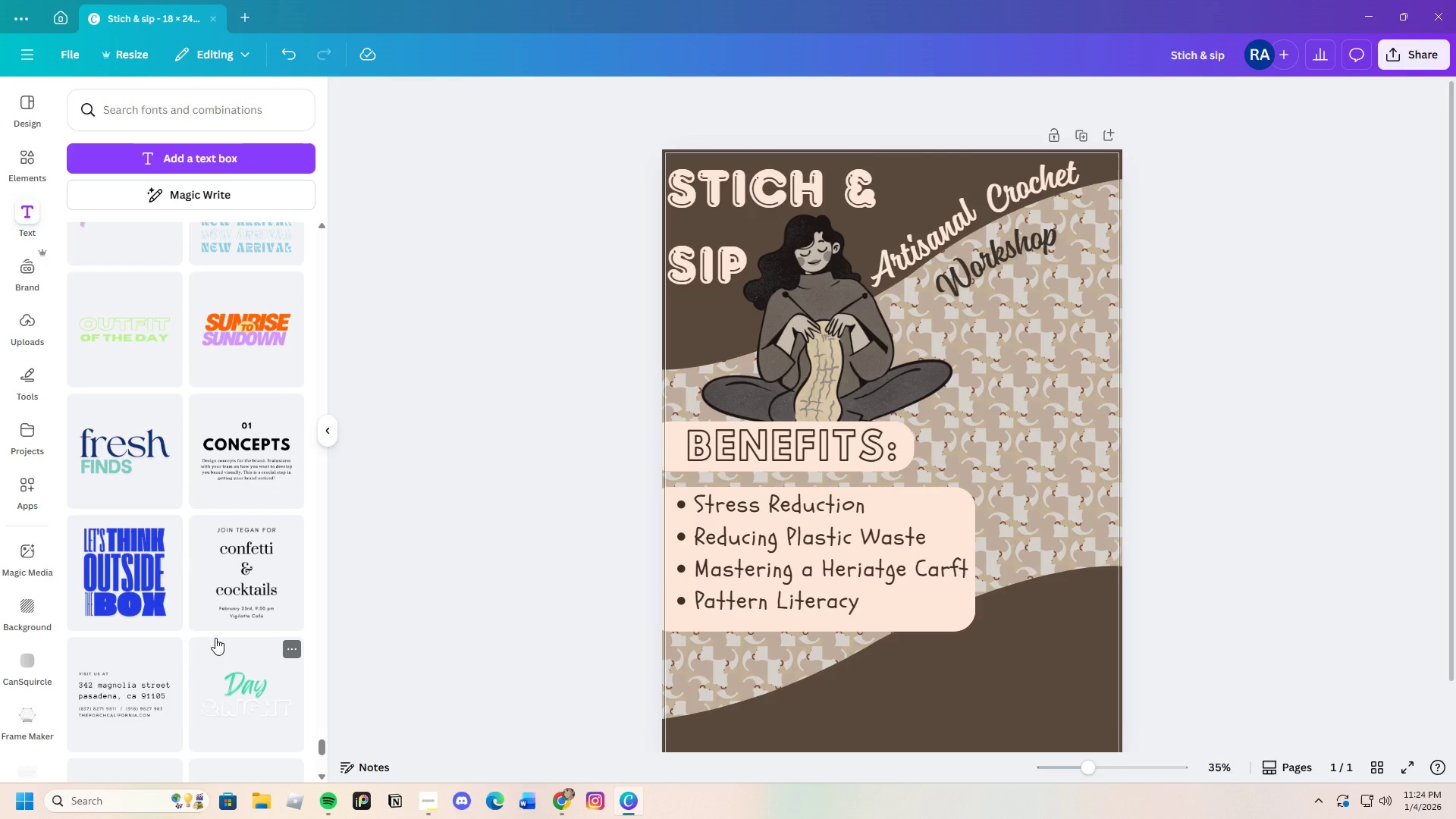 
wait(8.27)
 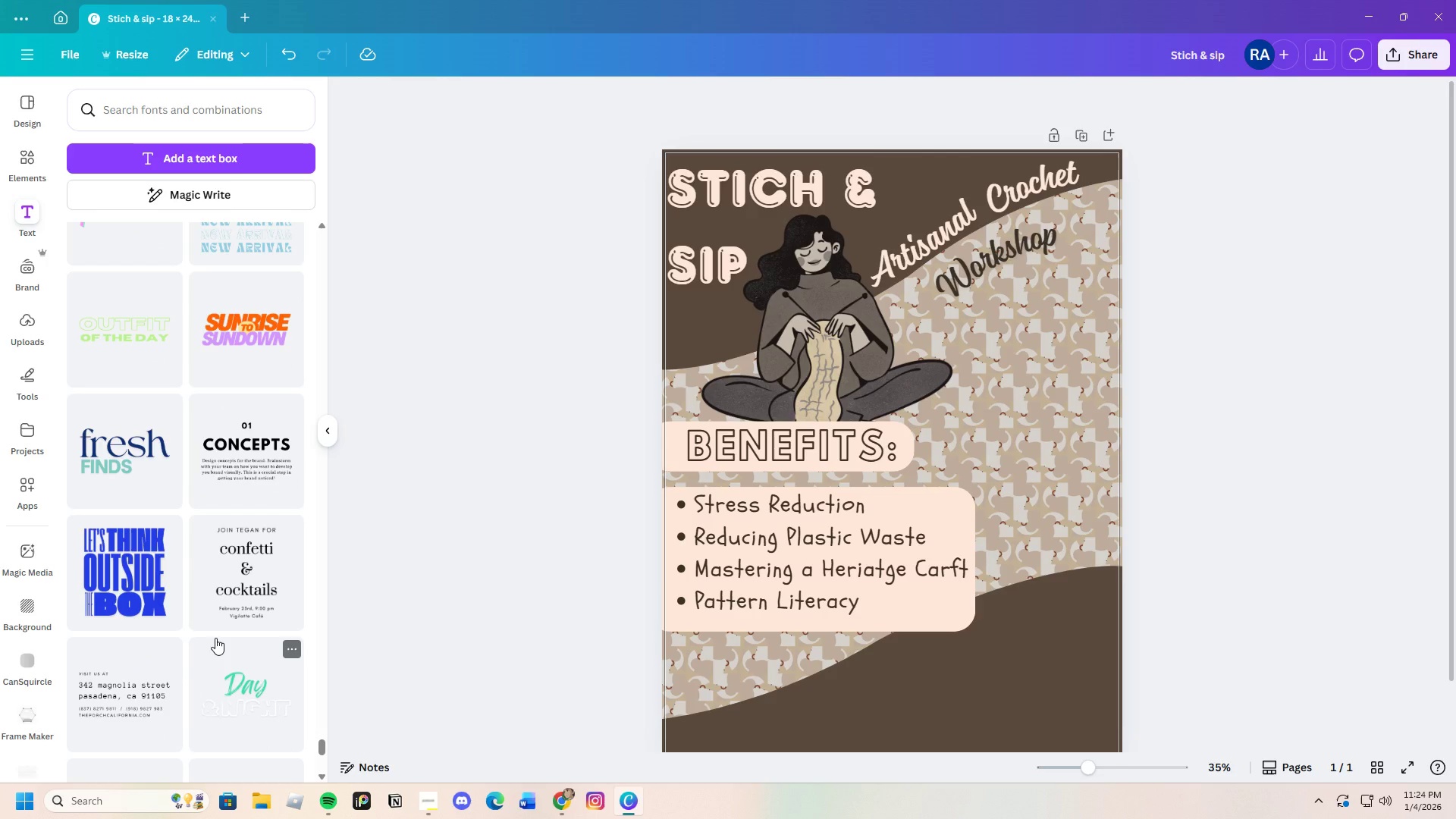 
left_click([127, 460])
 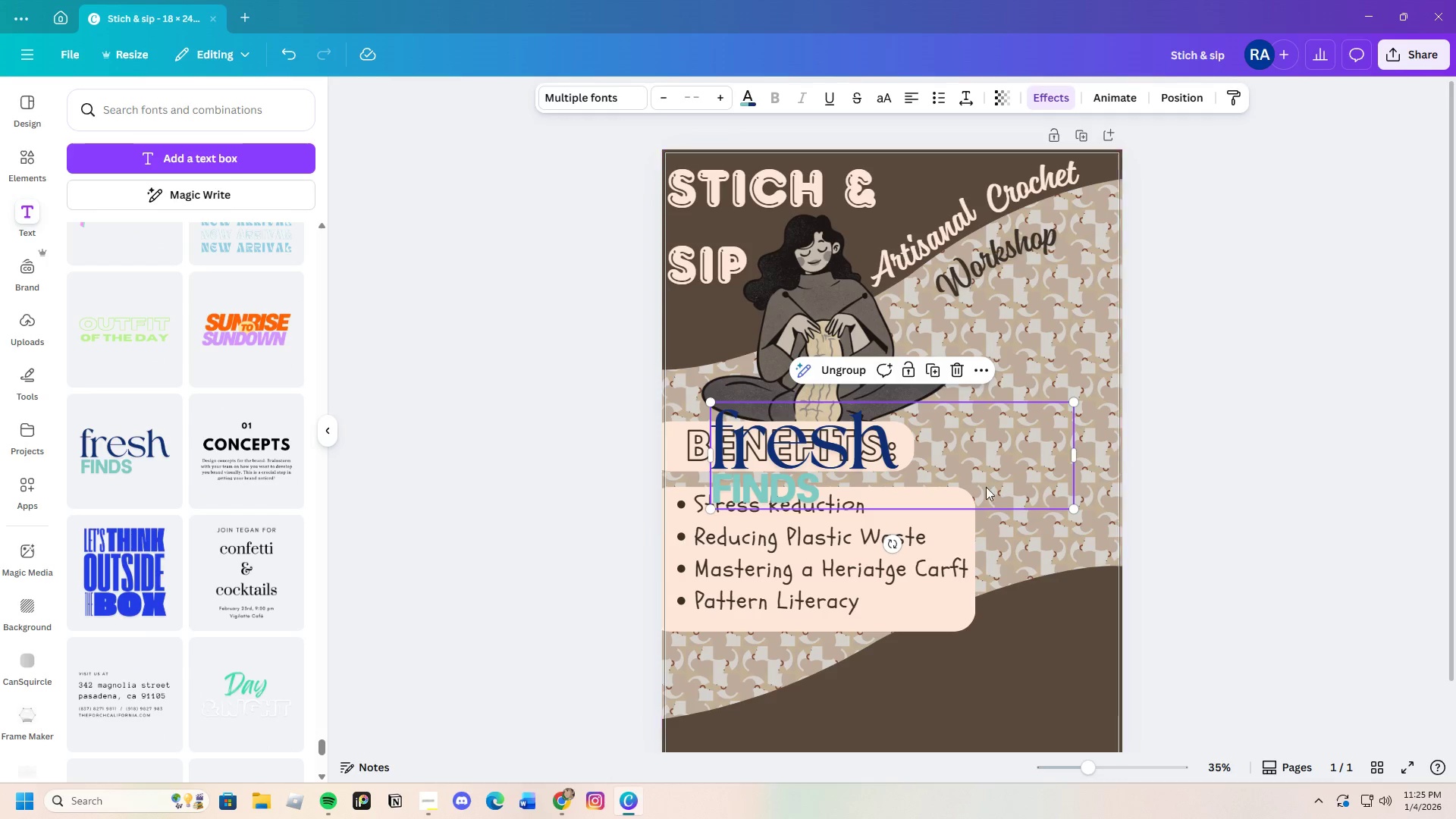 
left_click_drag(start_coordinate=[929, 457], to_coordinate=[1034, 479])
 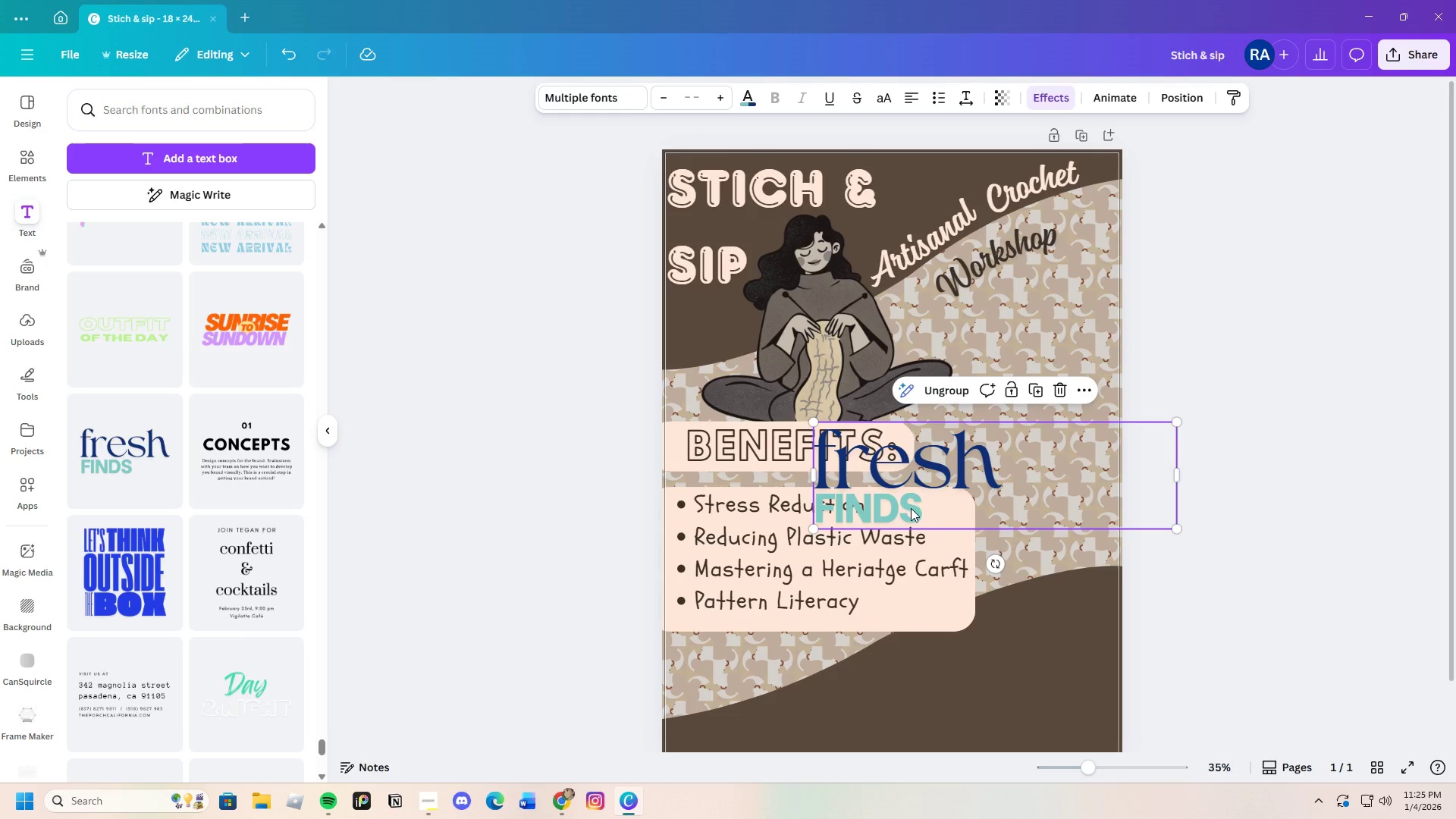 
left_click([911, 513])
 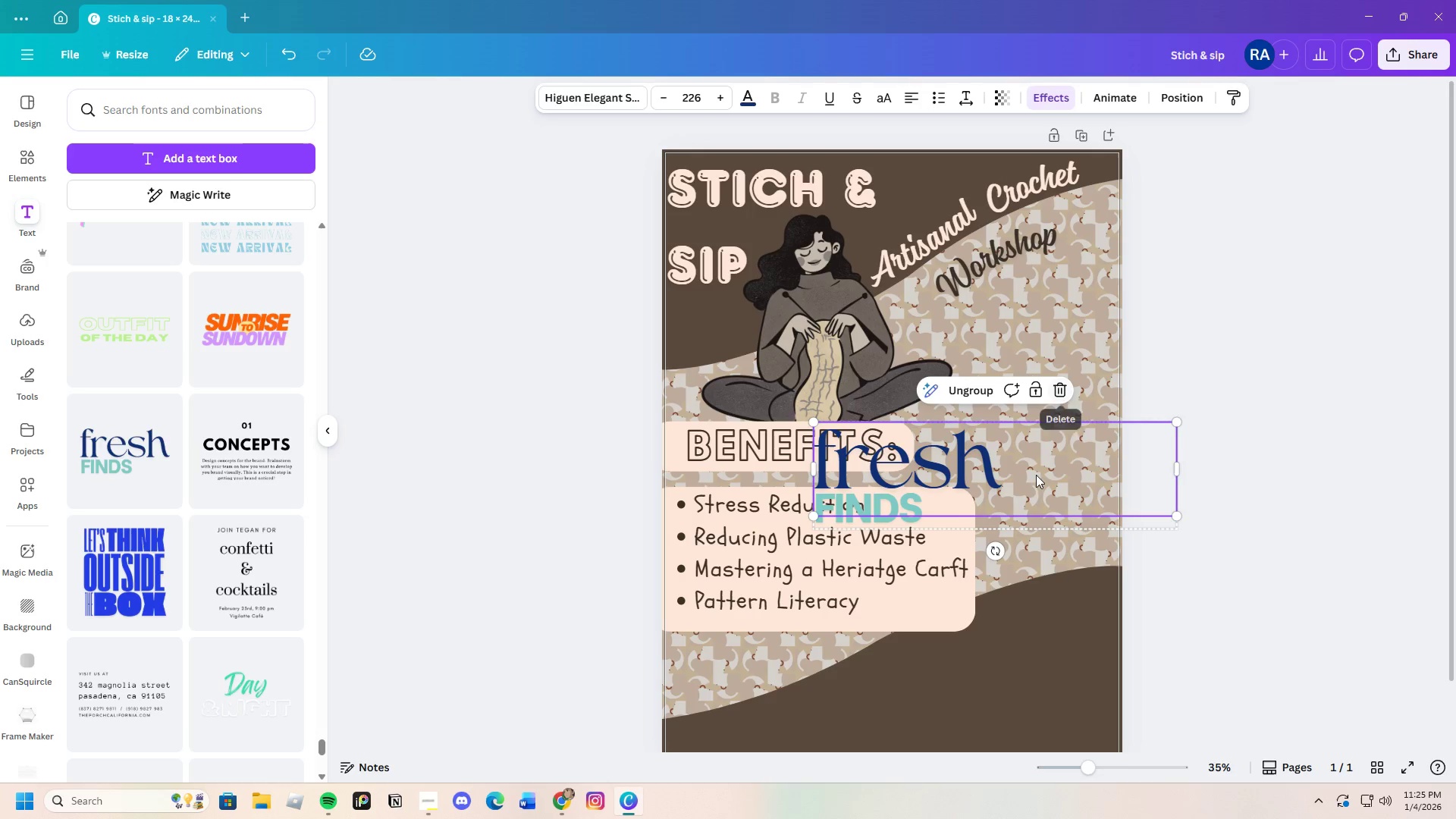 
left_click([935, 519])
 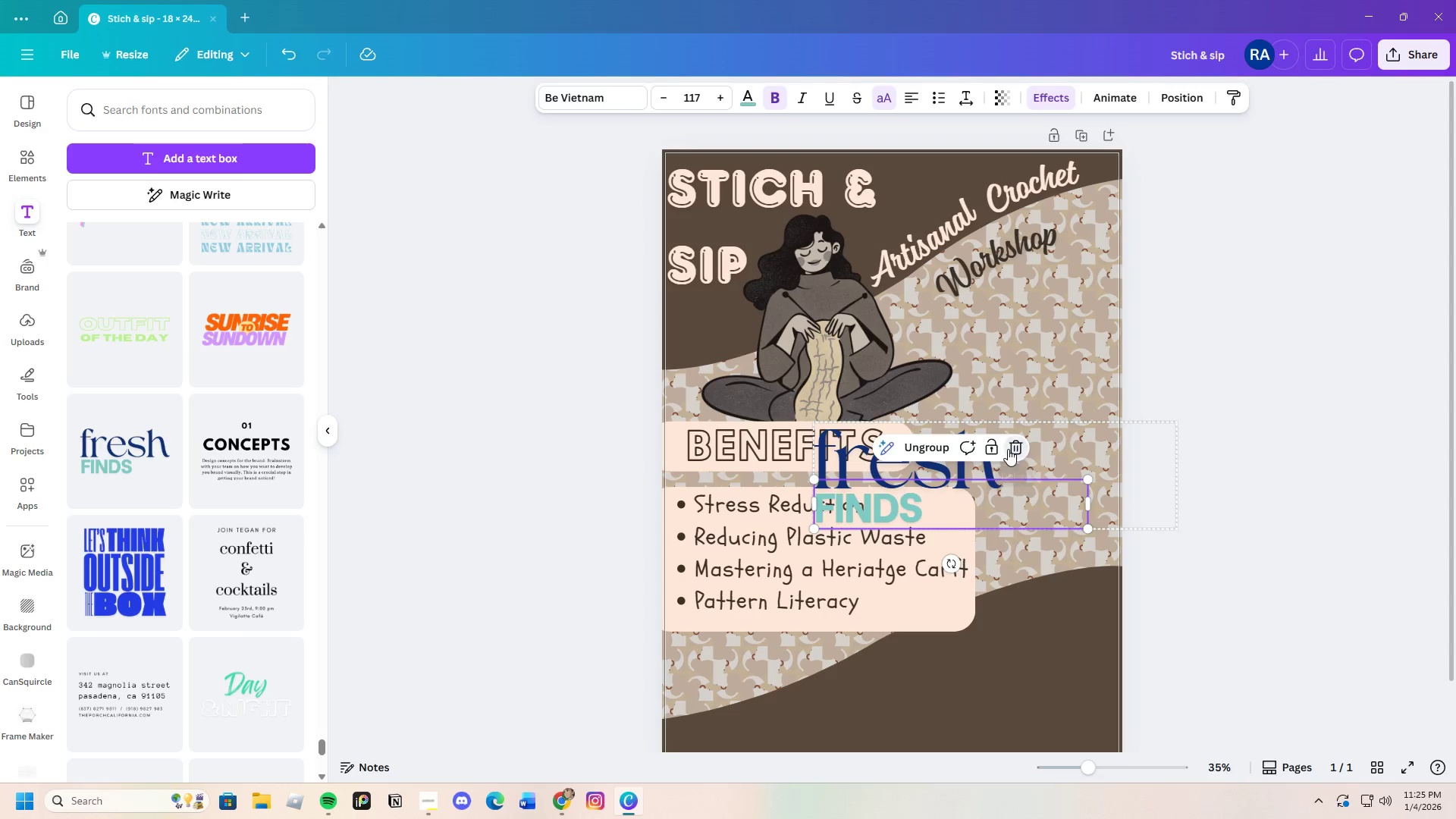 
double_click([1003, 462])
 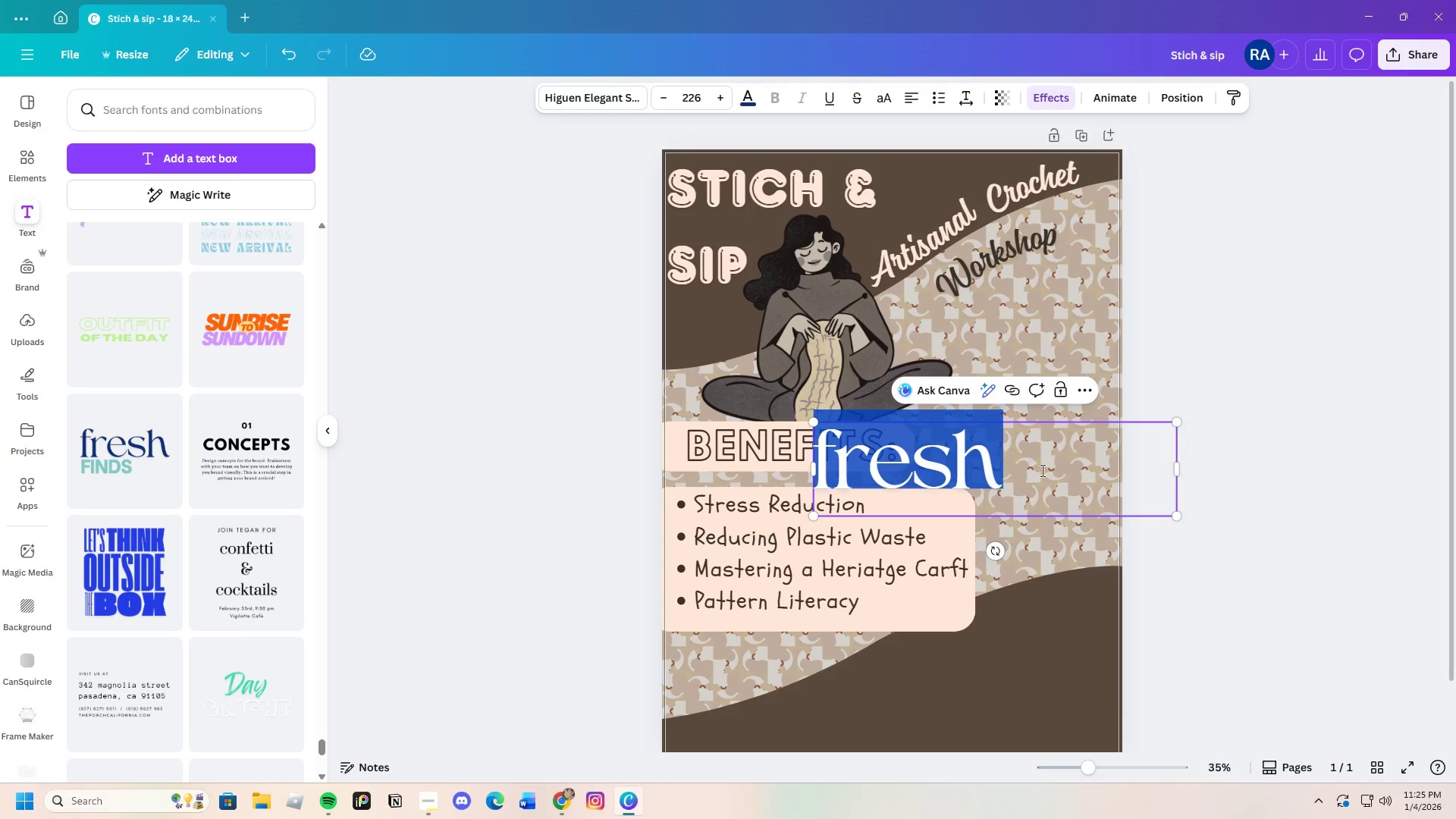 
left_click([1043, 470])
 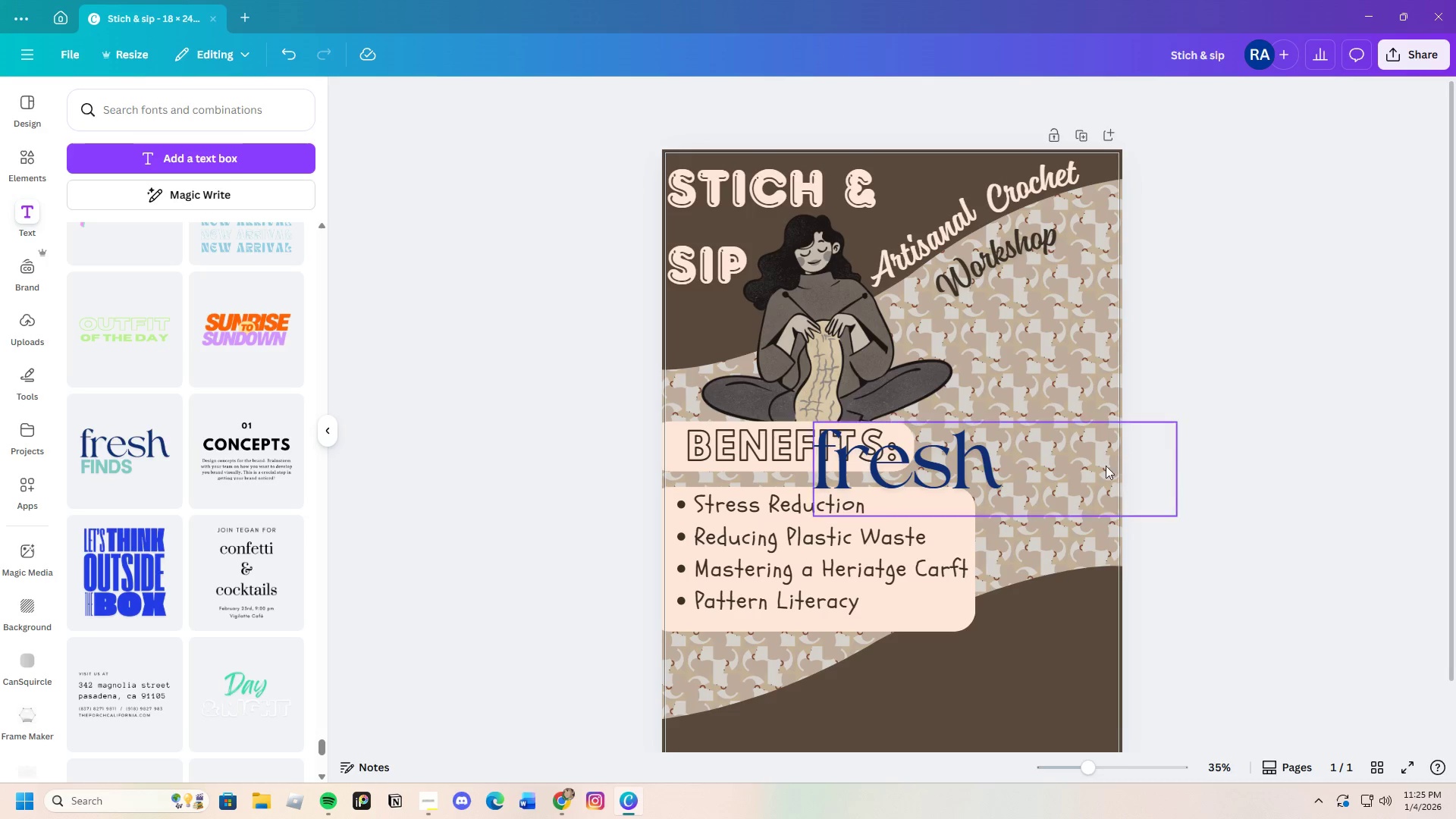 
left_click([1065, 463])
 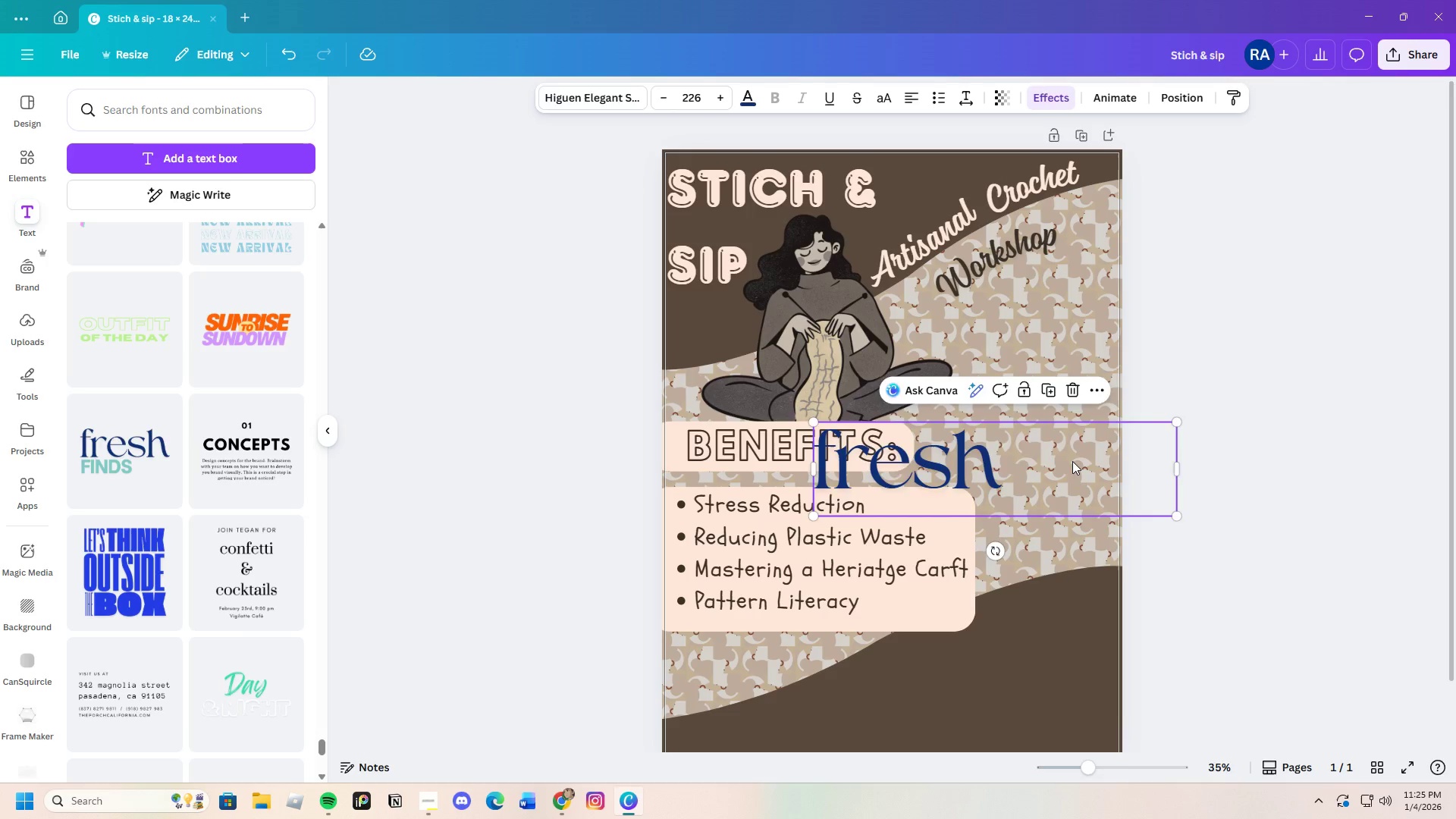 
left_click_drag(start_coordinate=[1062, 463], to_coordinate=[1228, 406])
 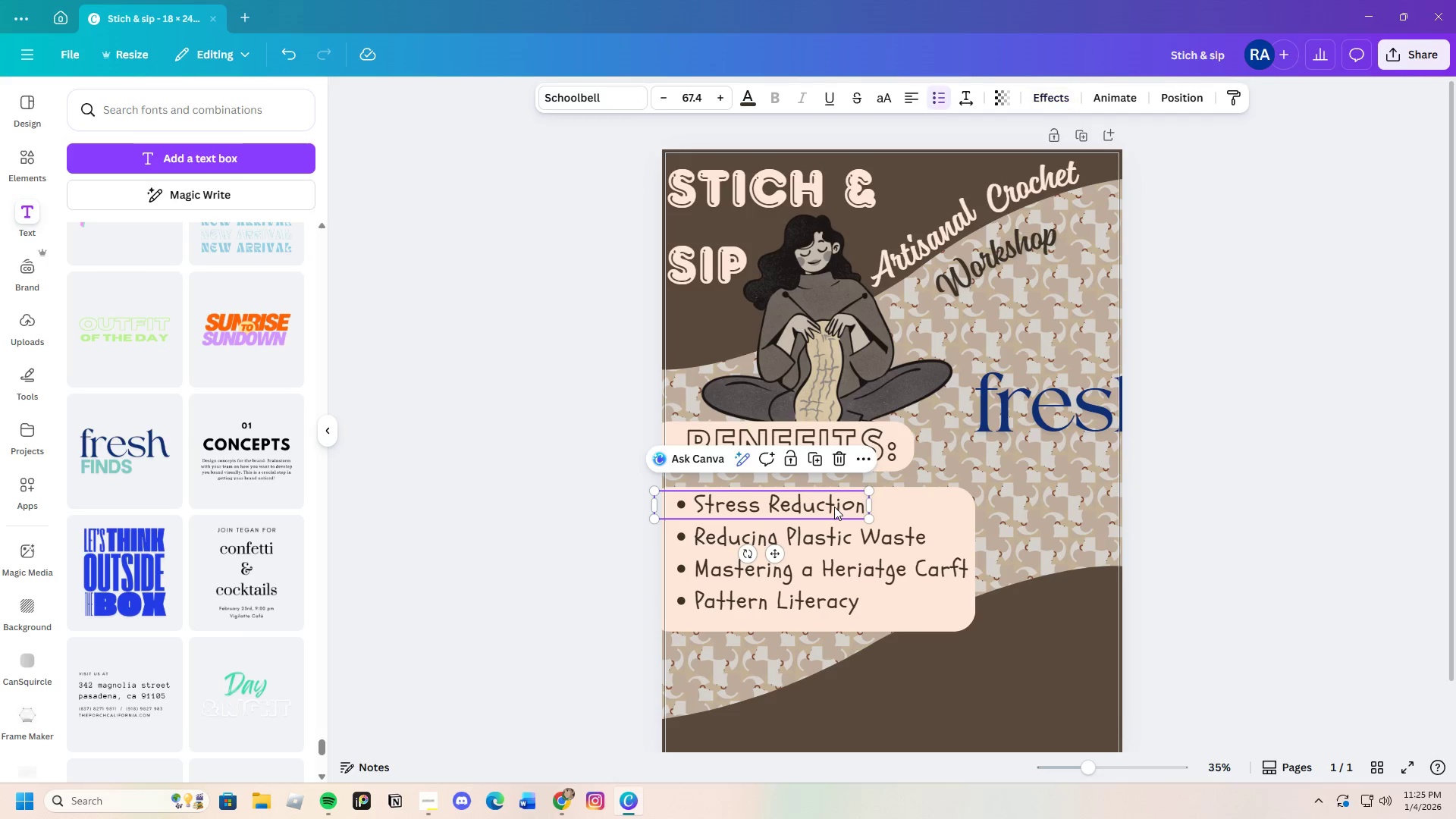 
double_click([834, 507])
 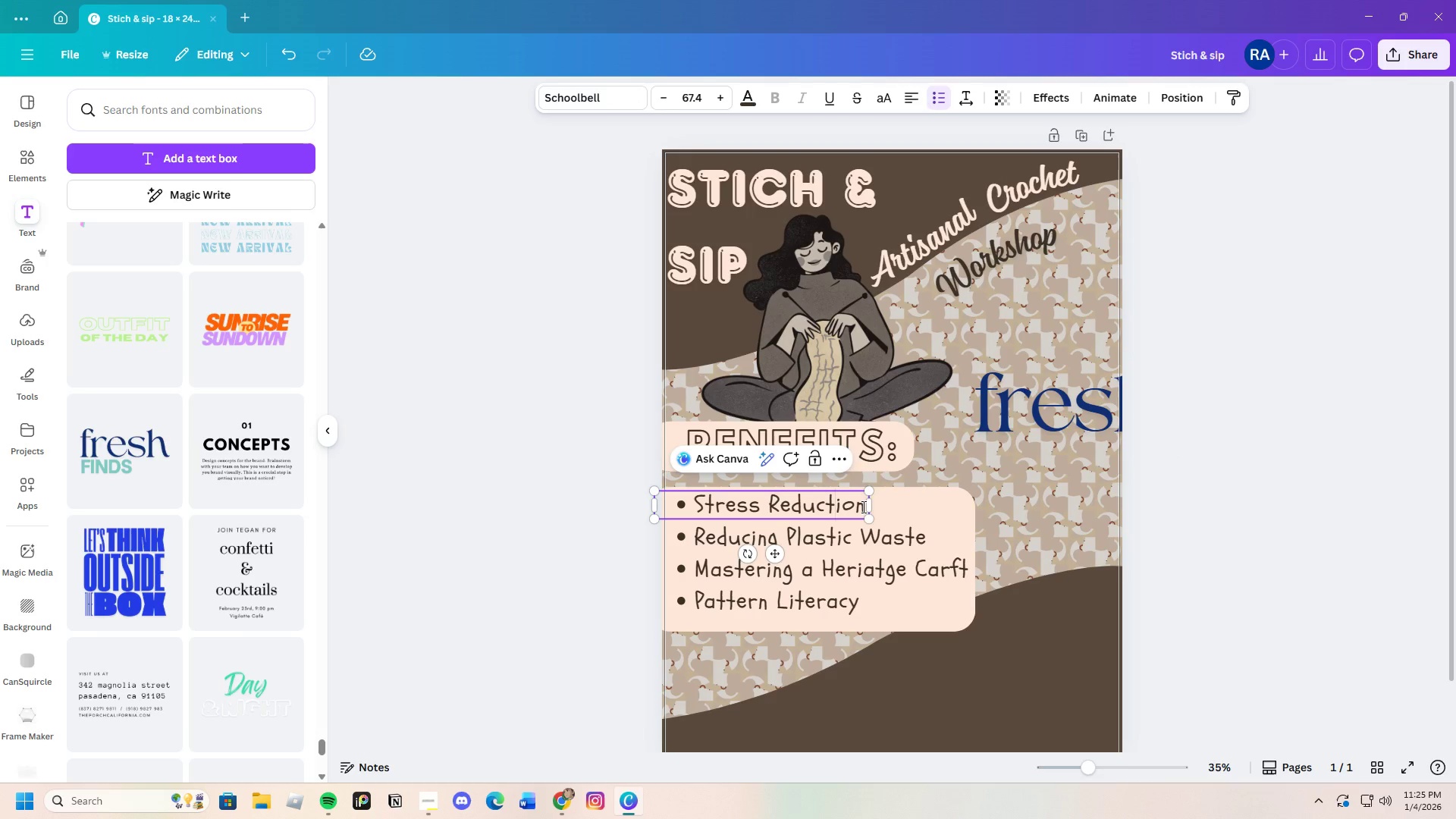 
left_click_drag(start_coordinate=[862, 507], to_coordinate=[672, 505])
 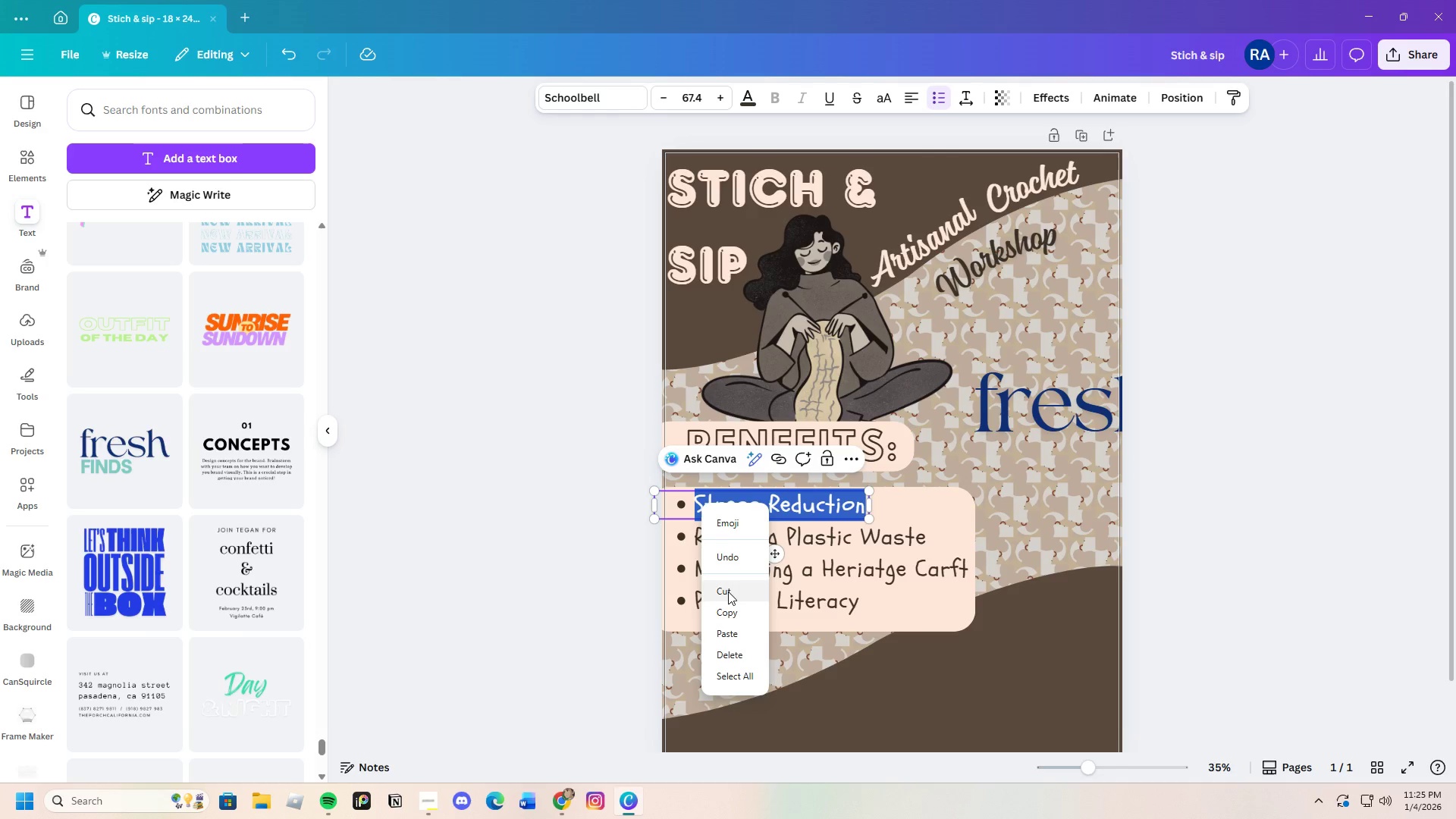 
left_click([733, 610])
 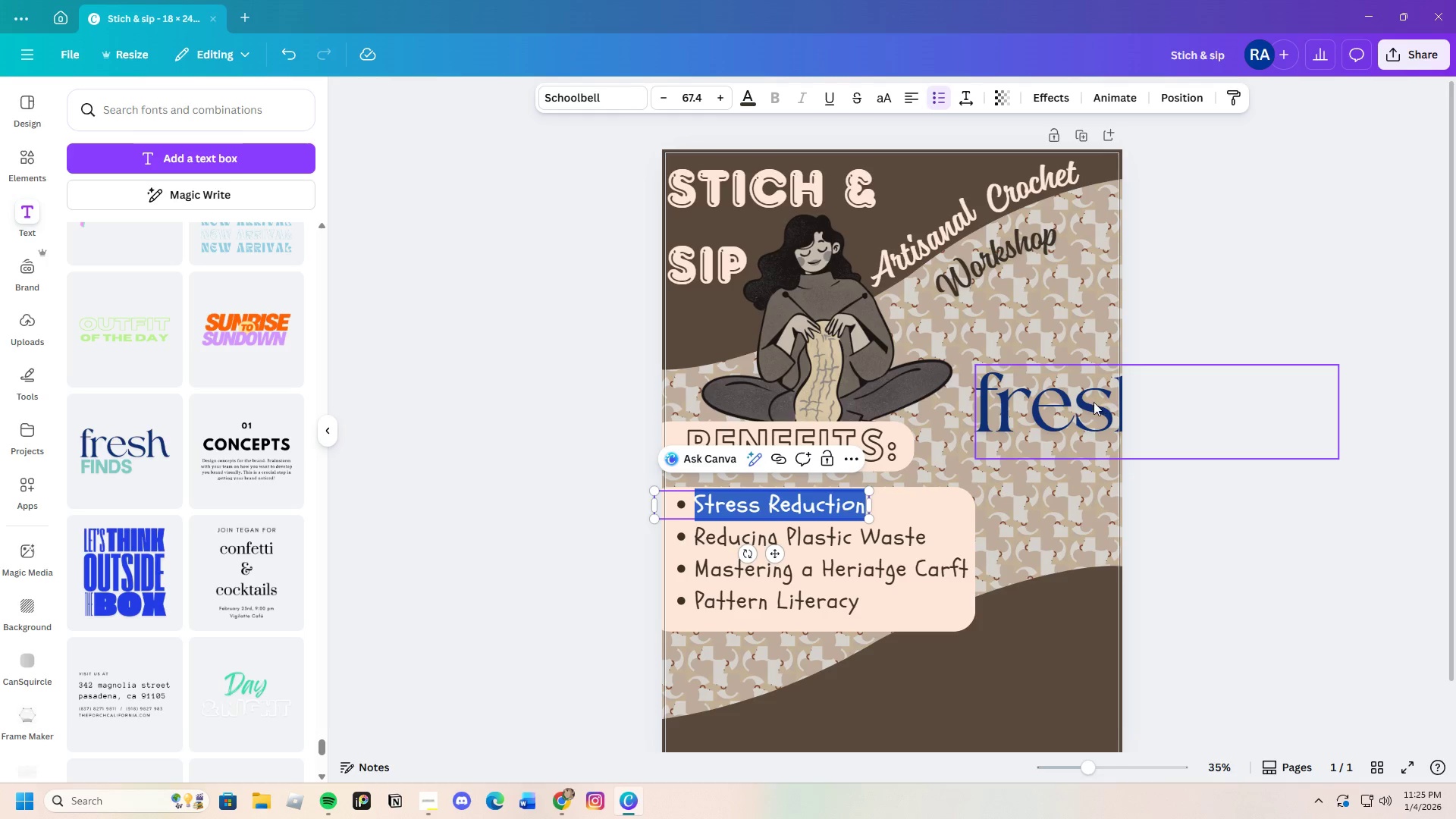 
double_click([1094, 402])
 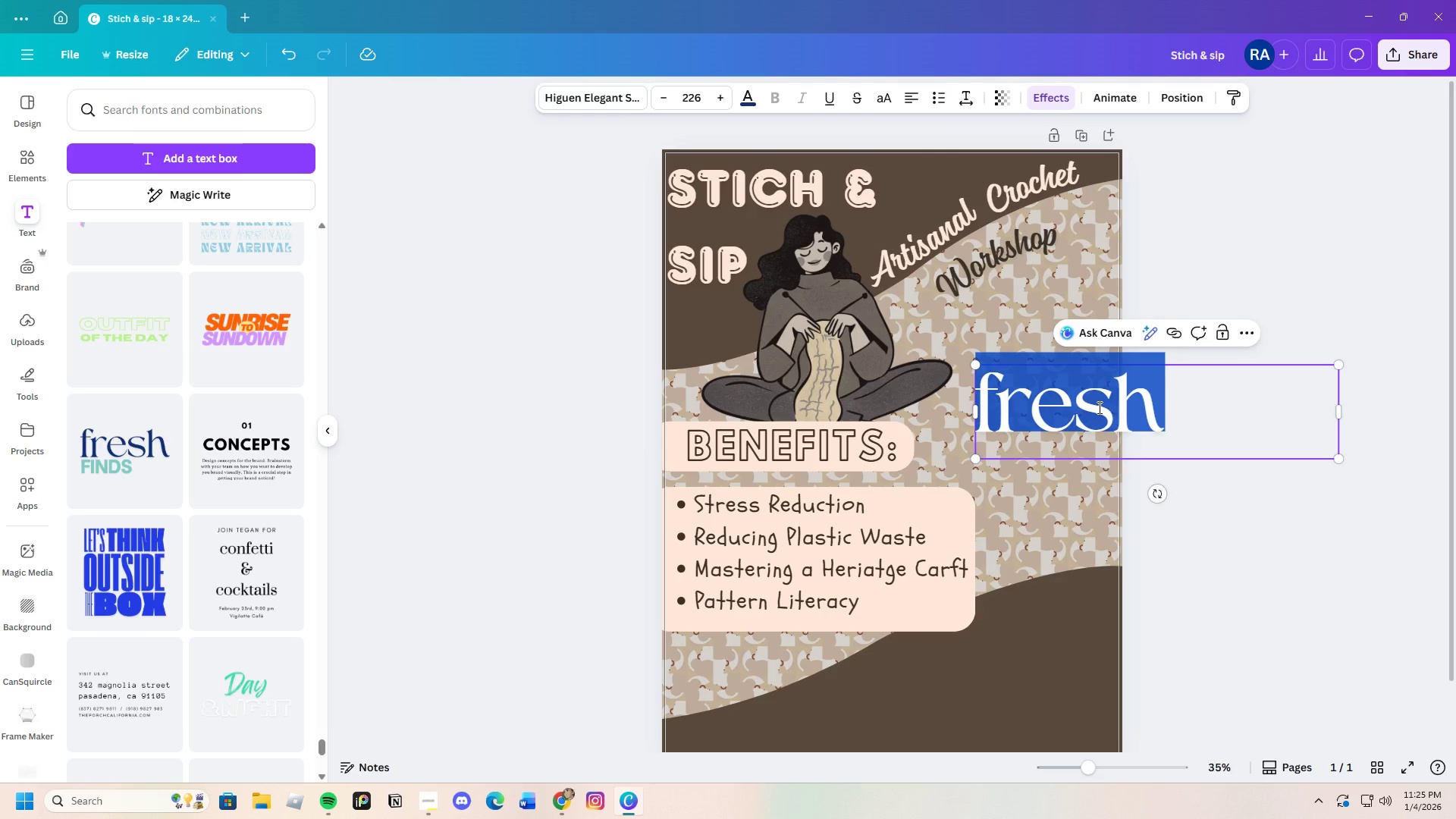 
key(Backspace)
 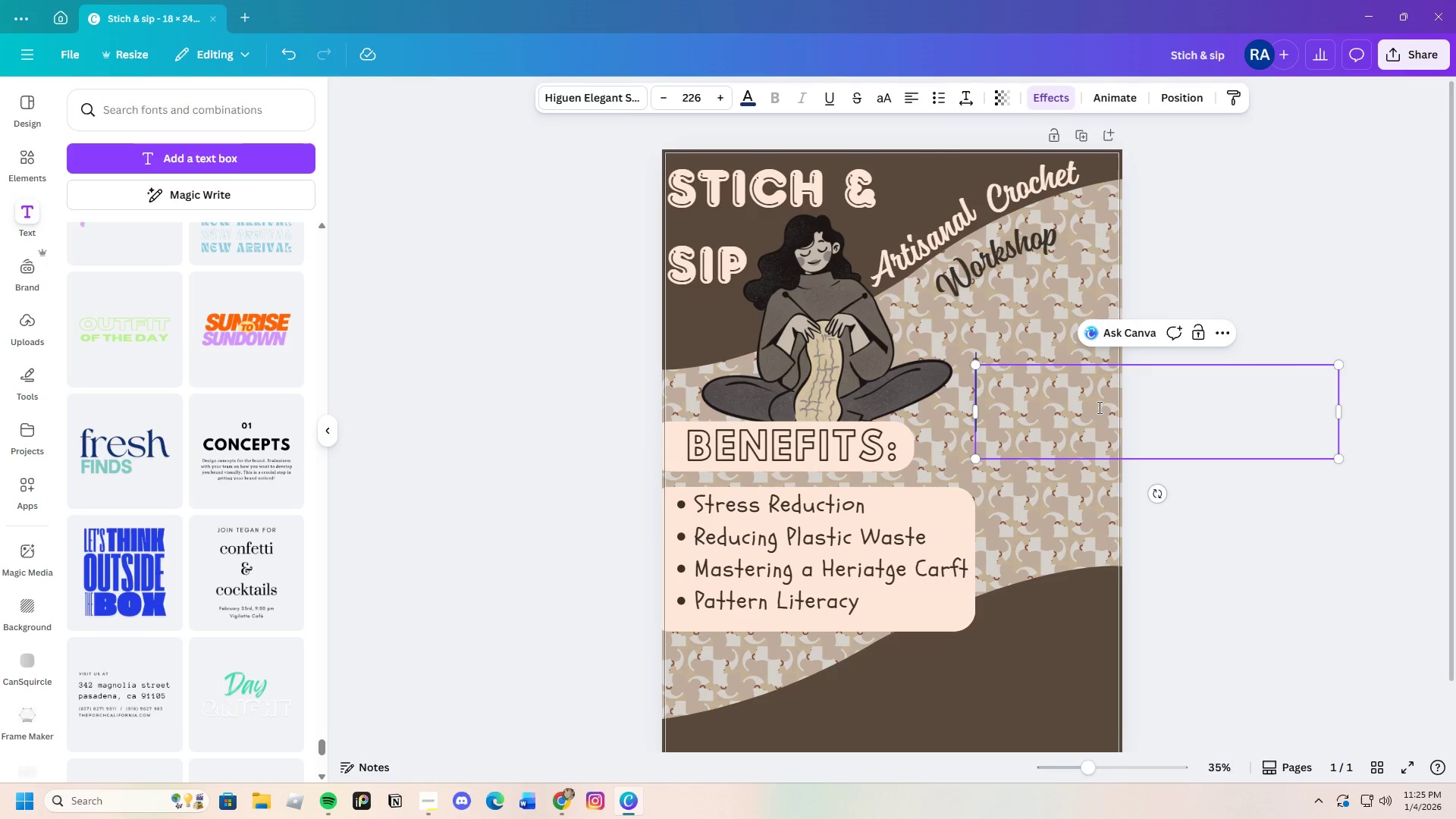 
key(Control+V)
 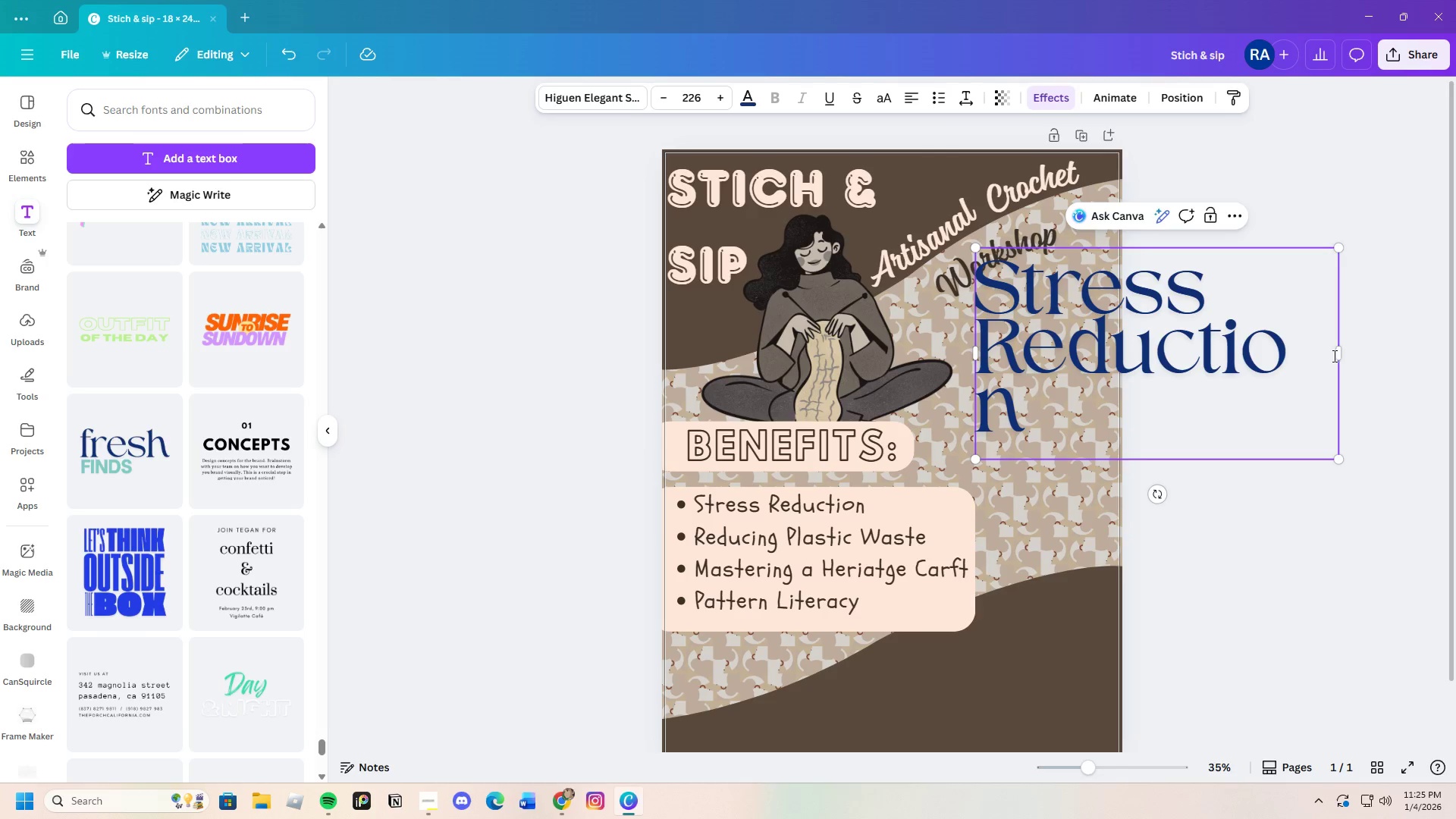 
left_click_drag(start_coordinate=[1345, 354], to_coordinate=[1355, 372])
 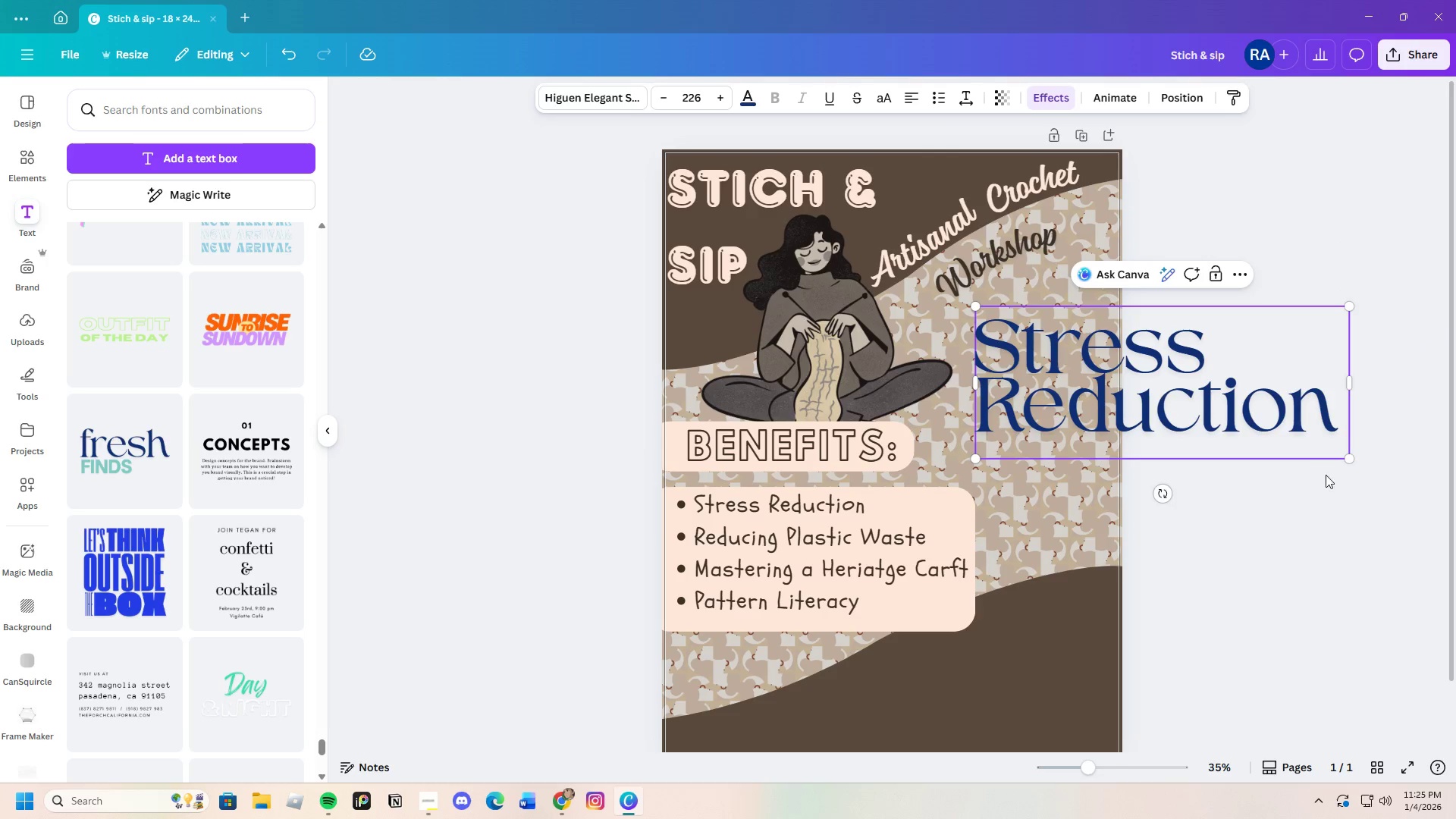 
double_click([1232, 391])
 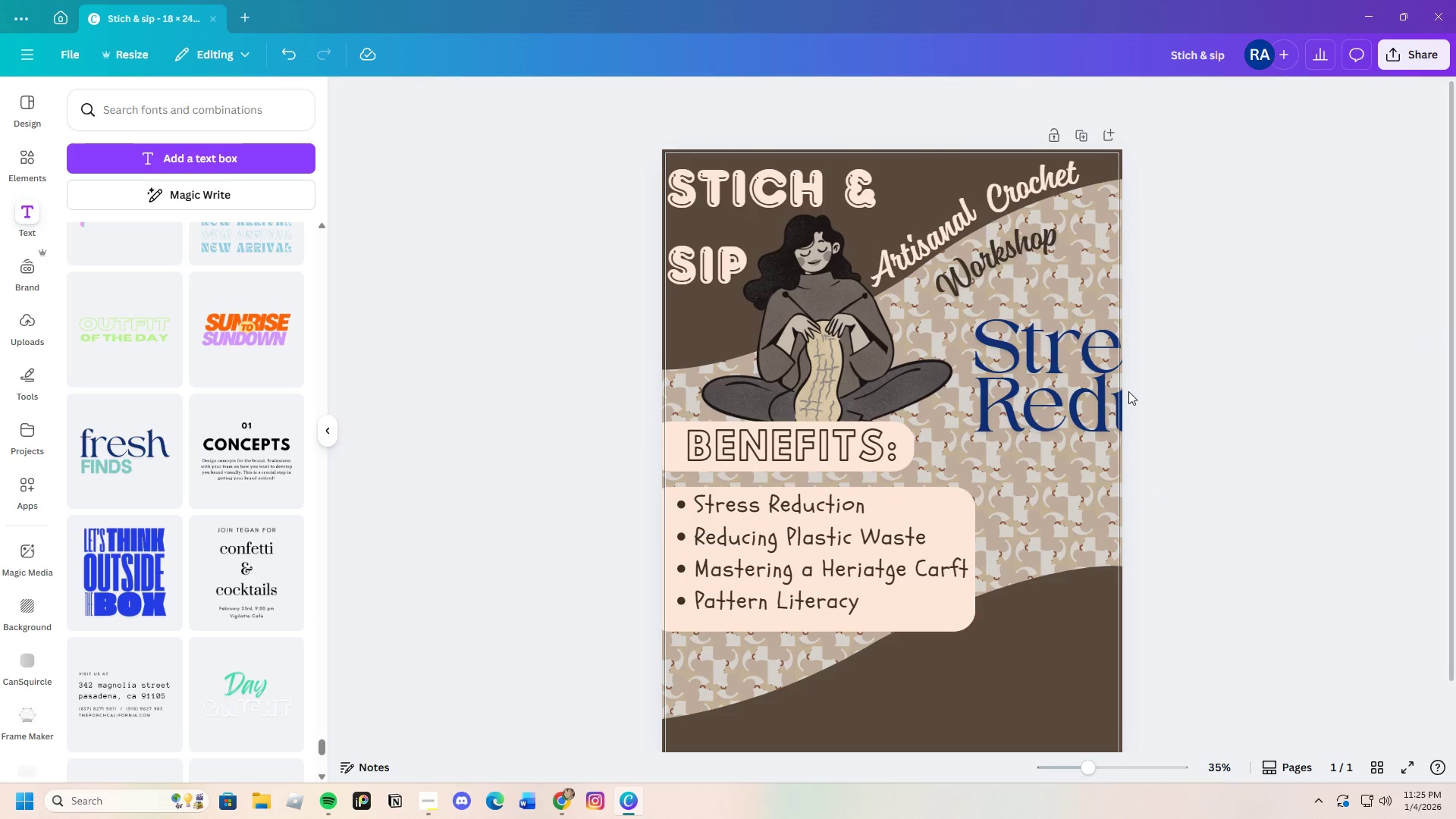 
triple_click([1021, 384])
 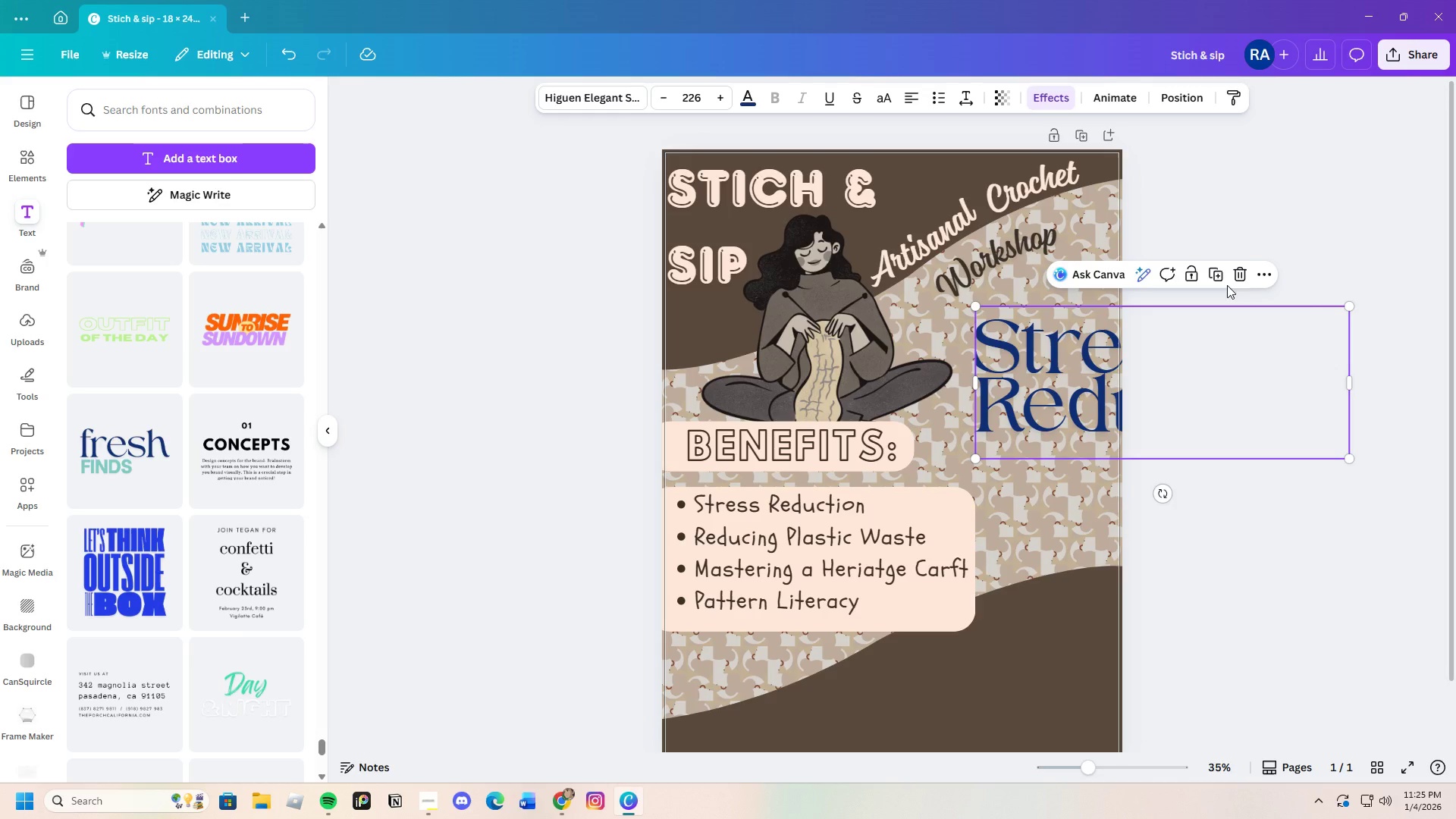 
left_click([1236, 278])
 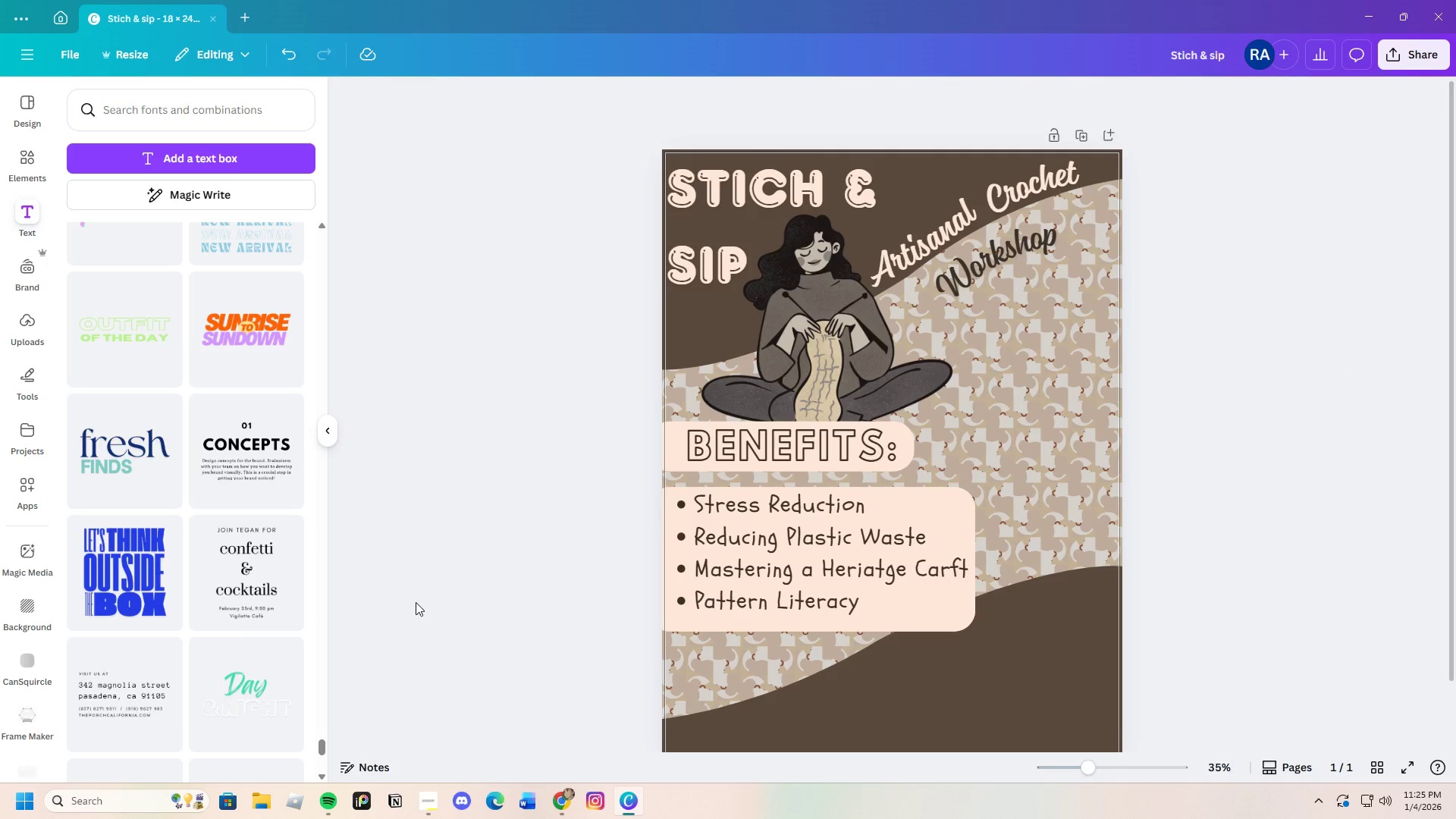 
scroll: coordinate [157, 582], scroll_direction: down, amount: 6.0
 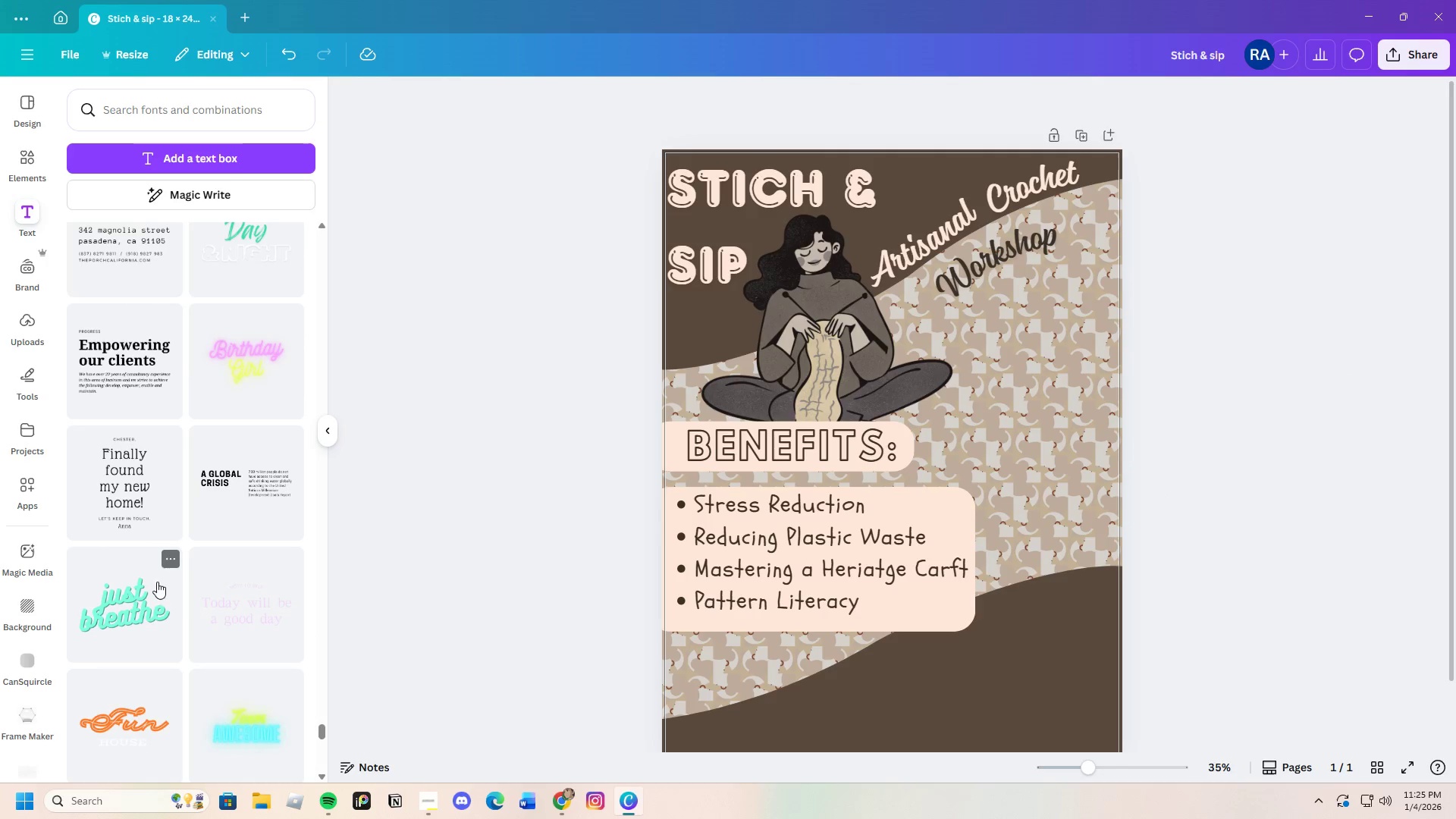 
left_click([124, 493])
 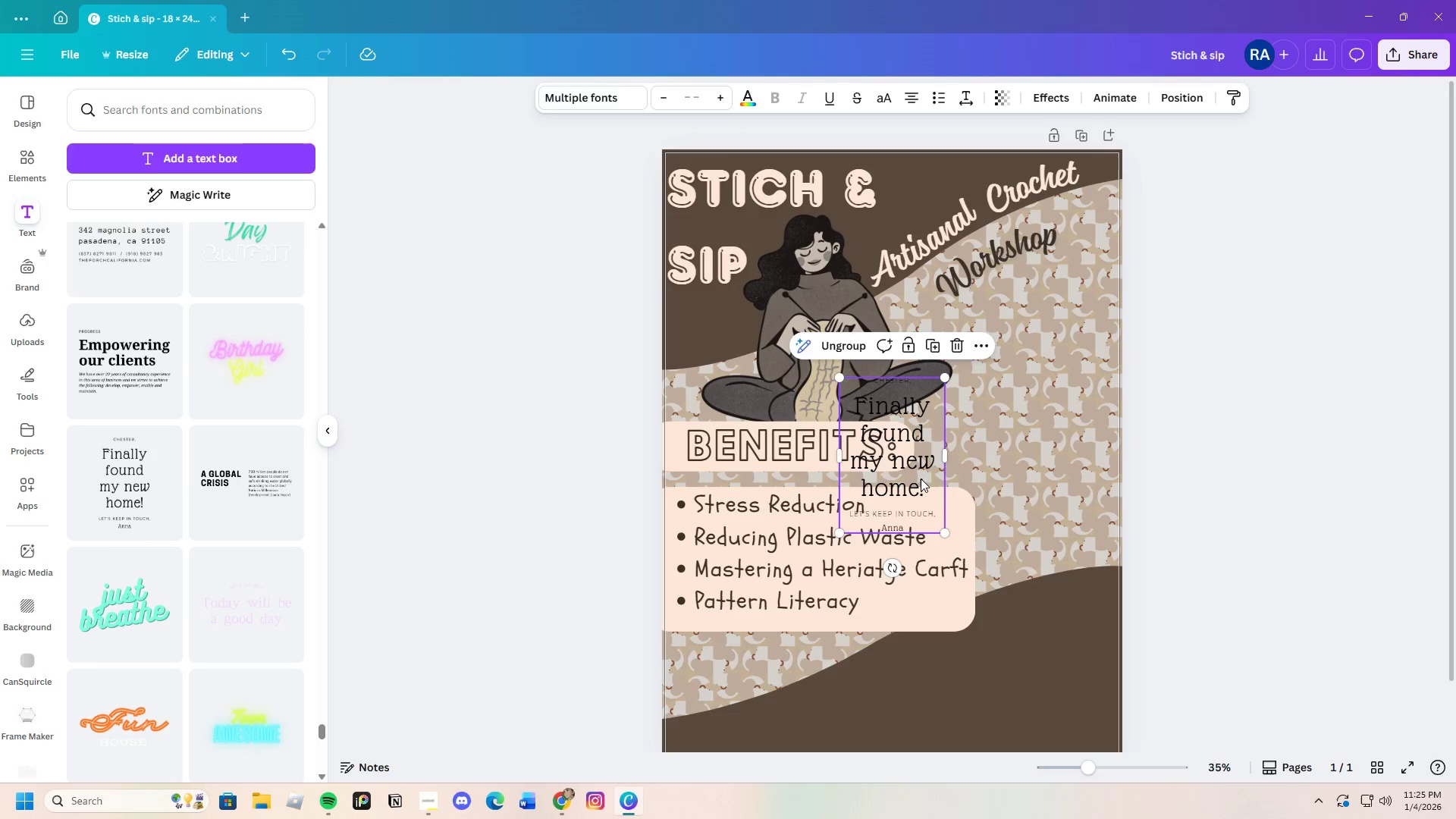 
left_click_drag(start_coordinate=[914, 466], to_coordinate=[977, 514])
 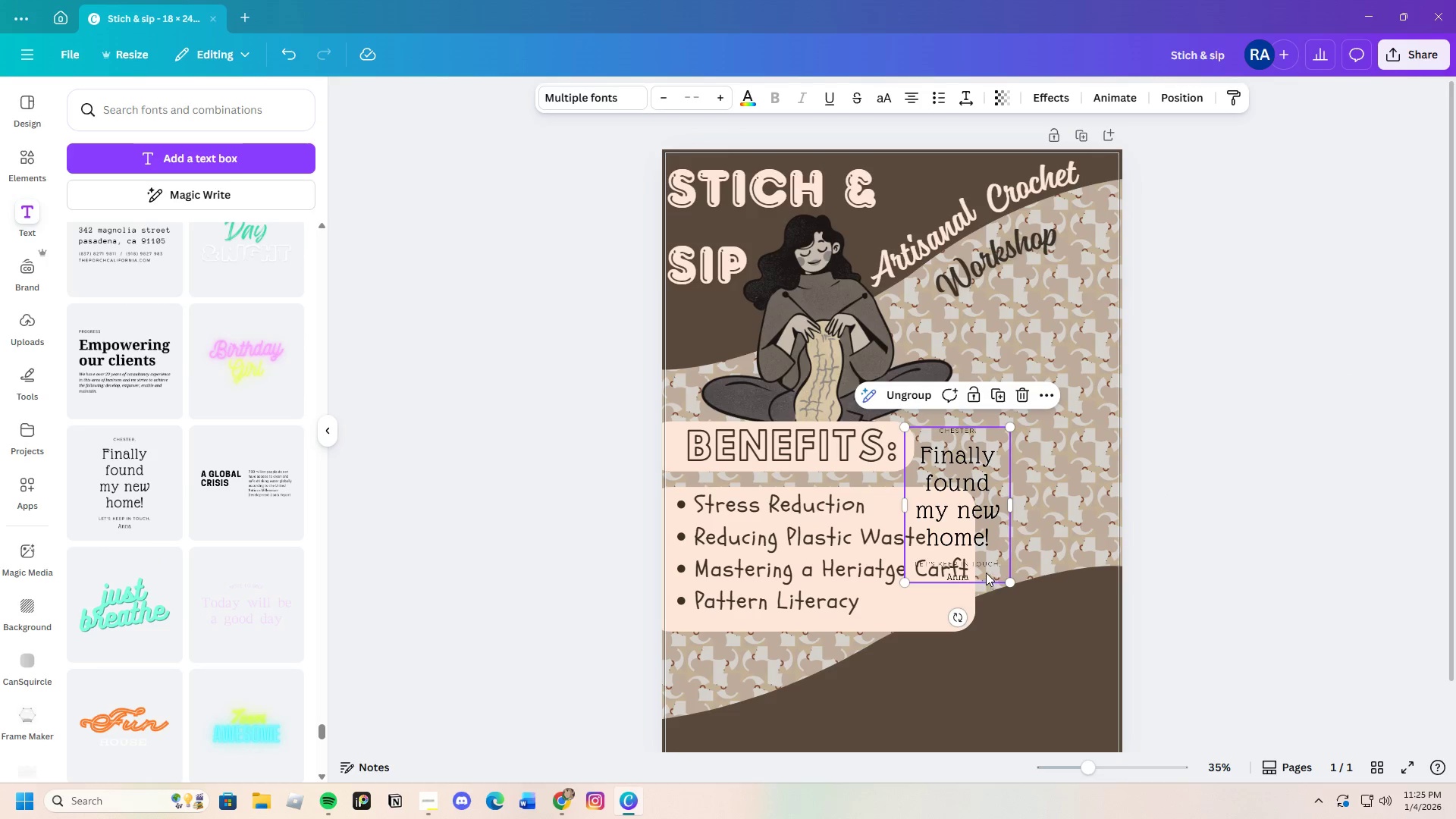 
left_click([982, 569])
 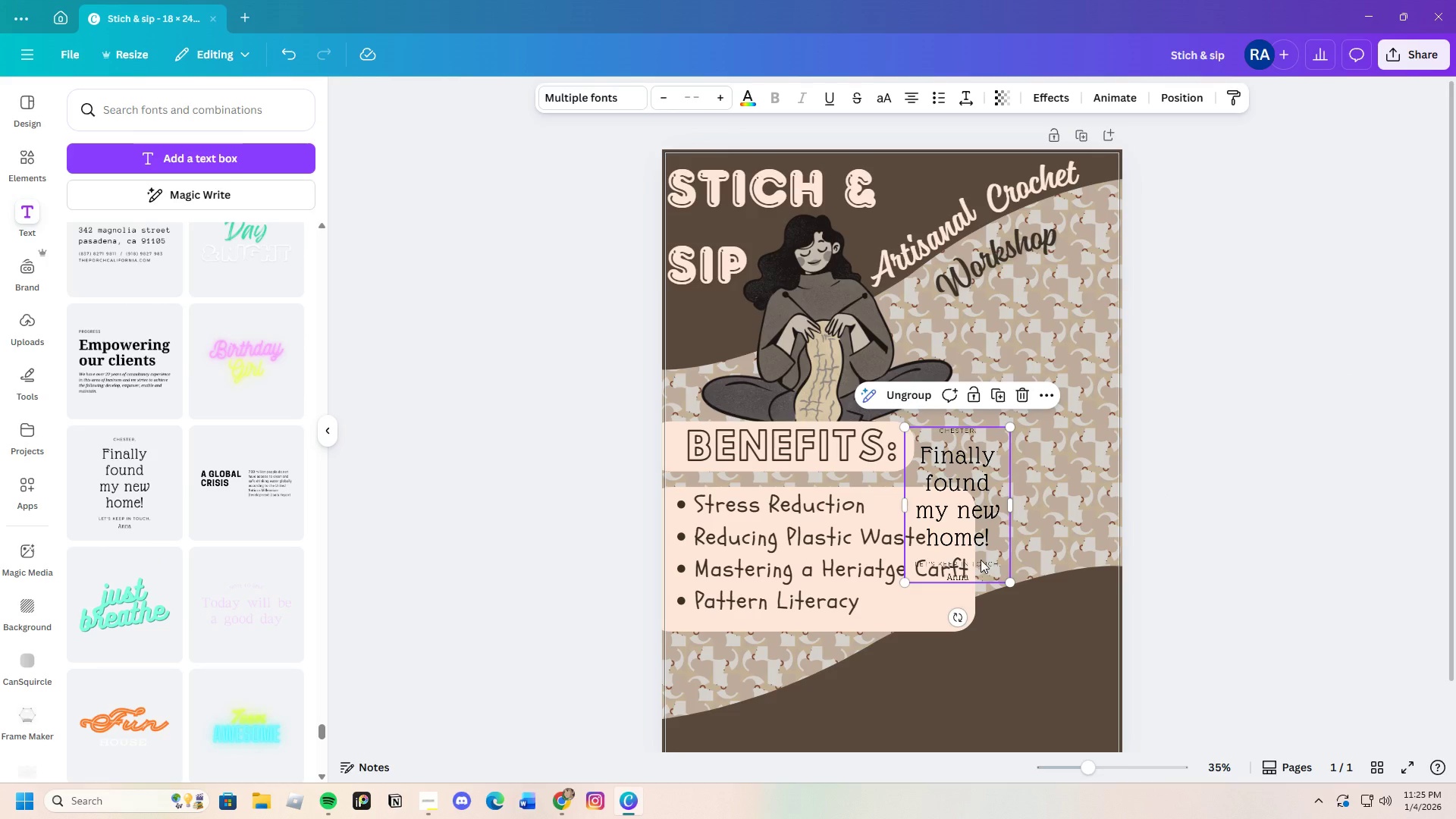 
left_click([981, 560])
 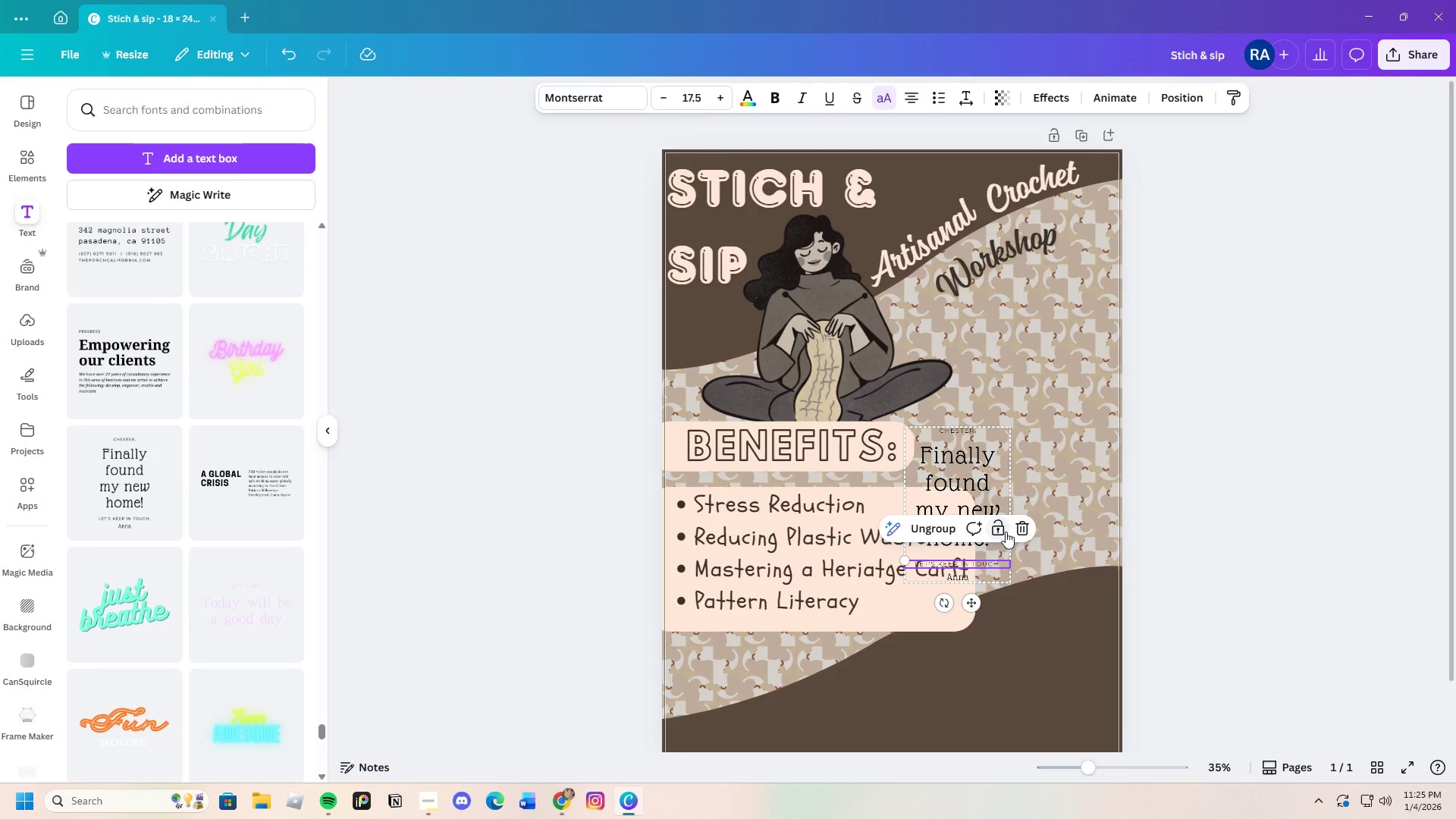 
left_click([1015, 529])
 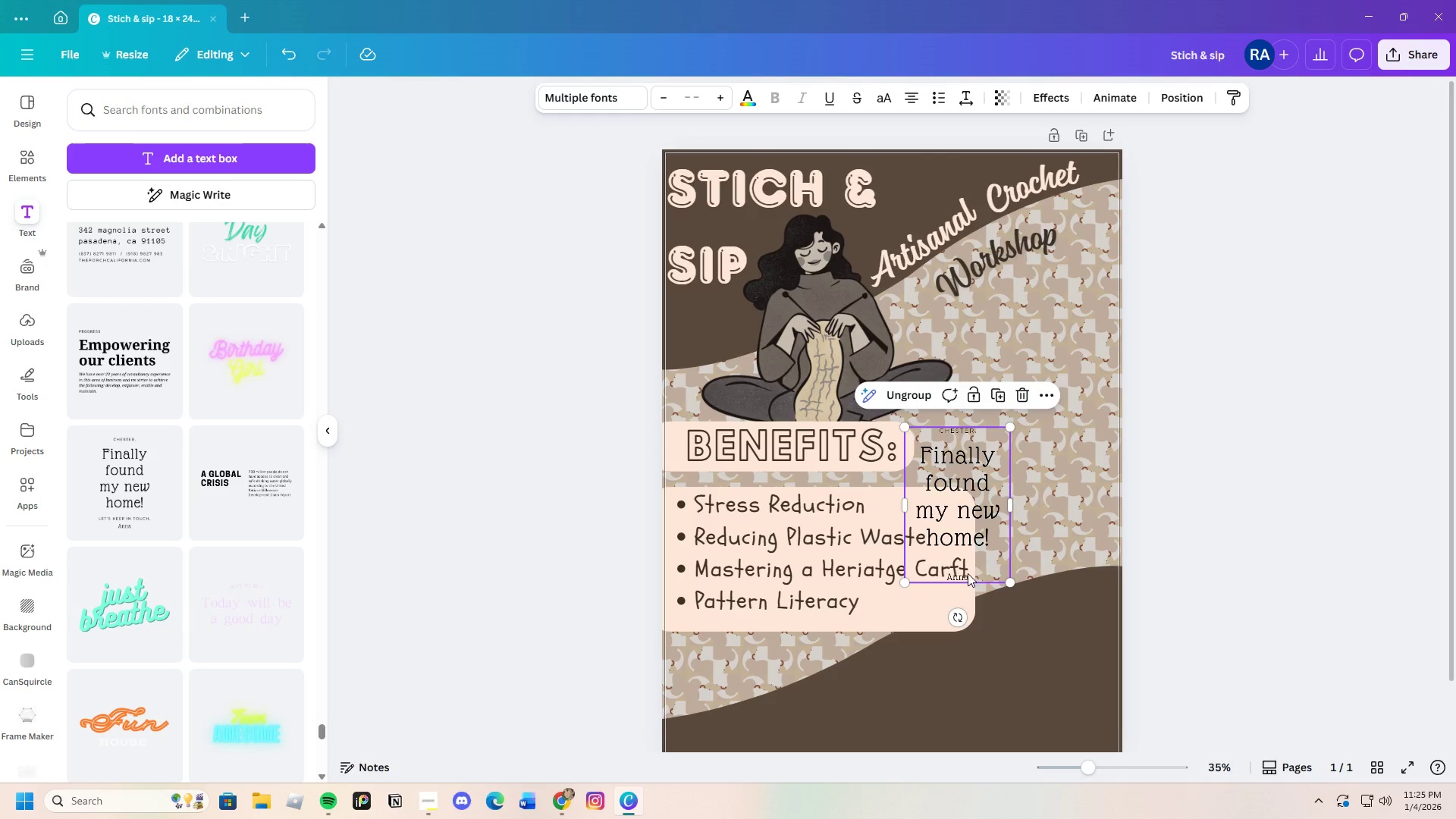 
left_click([968, 574])
 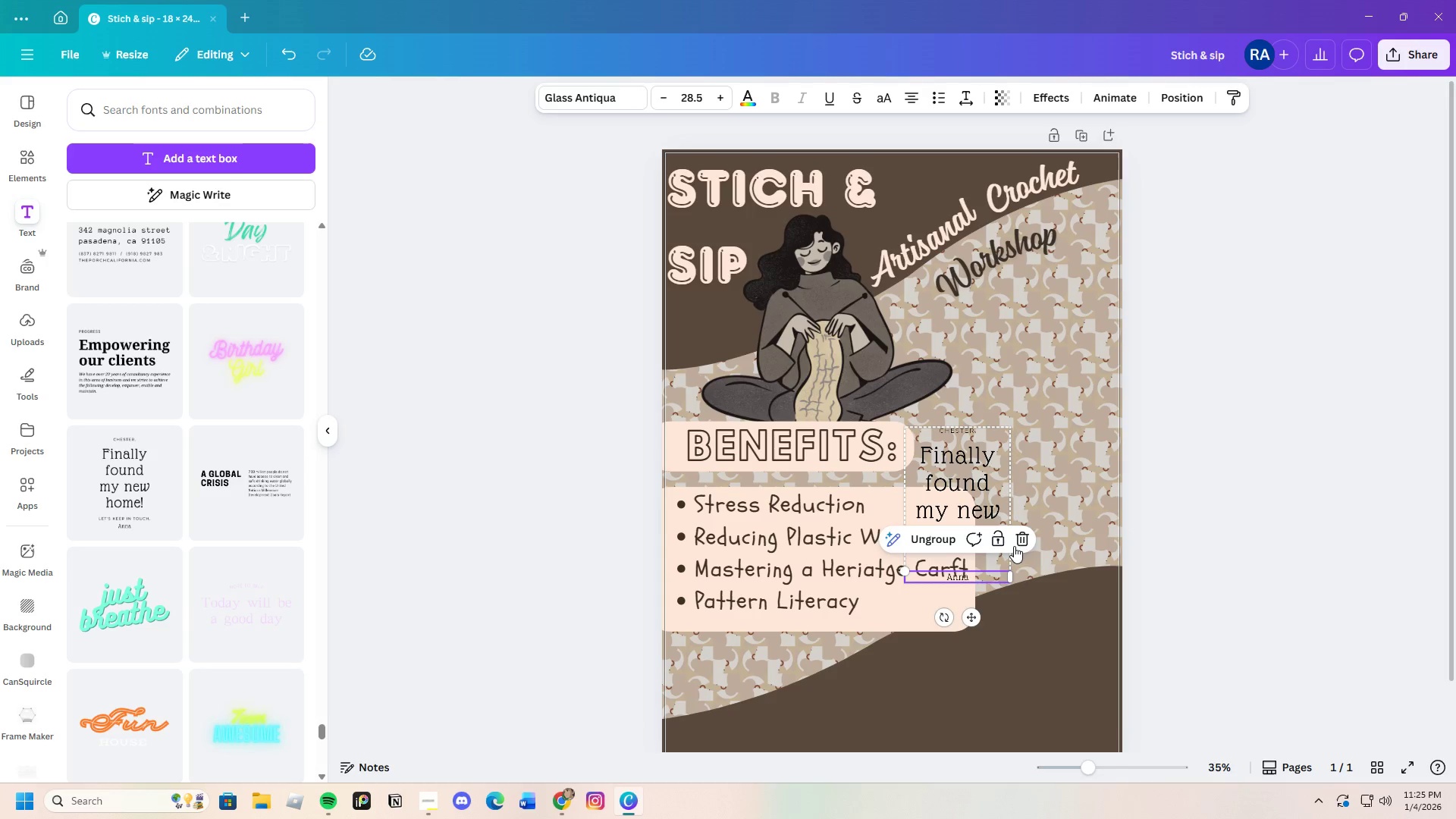 
left_click([1020, 540])
 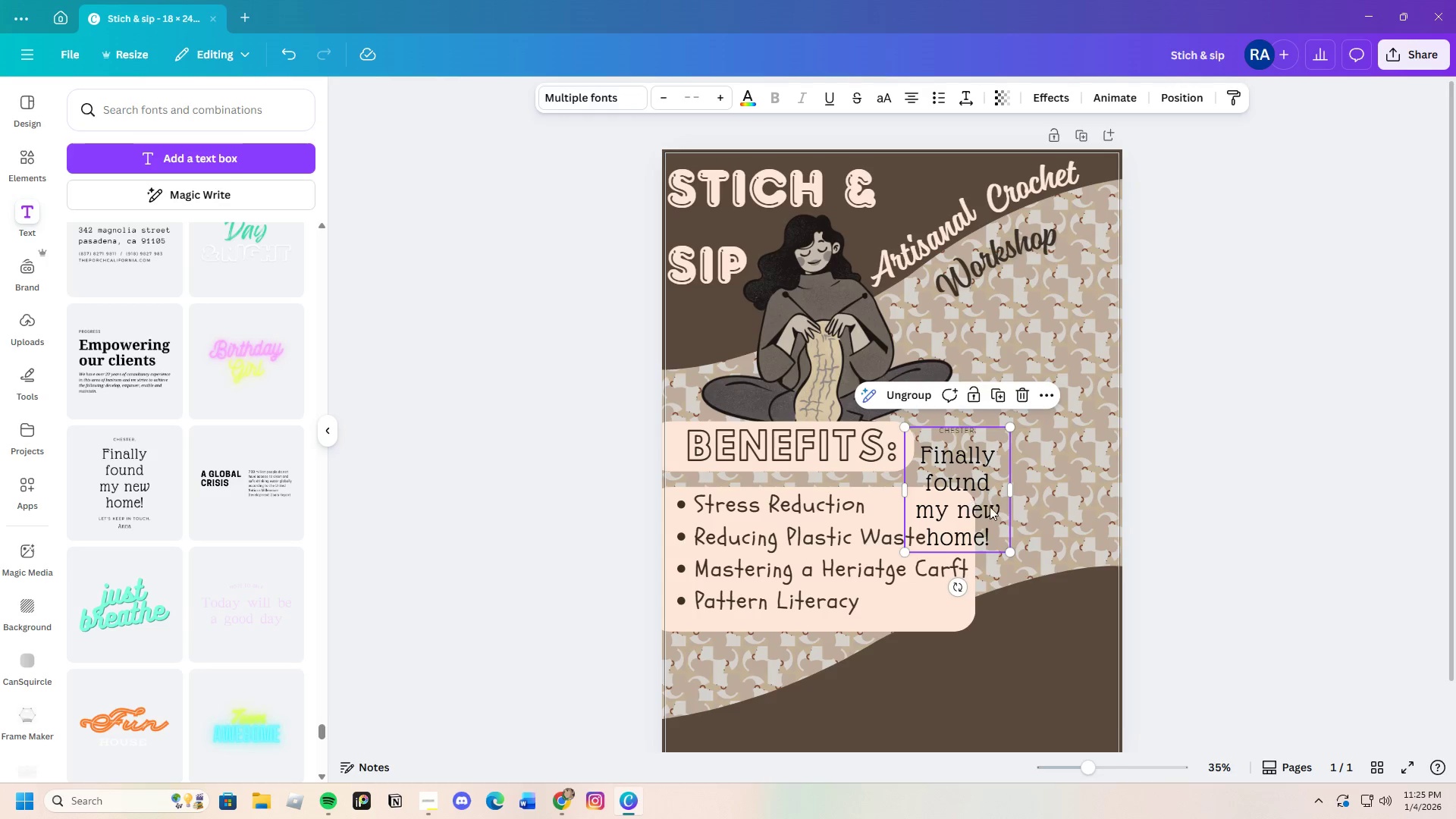 
left_click([1206, 530])
 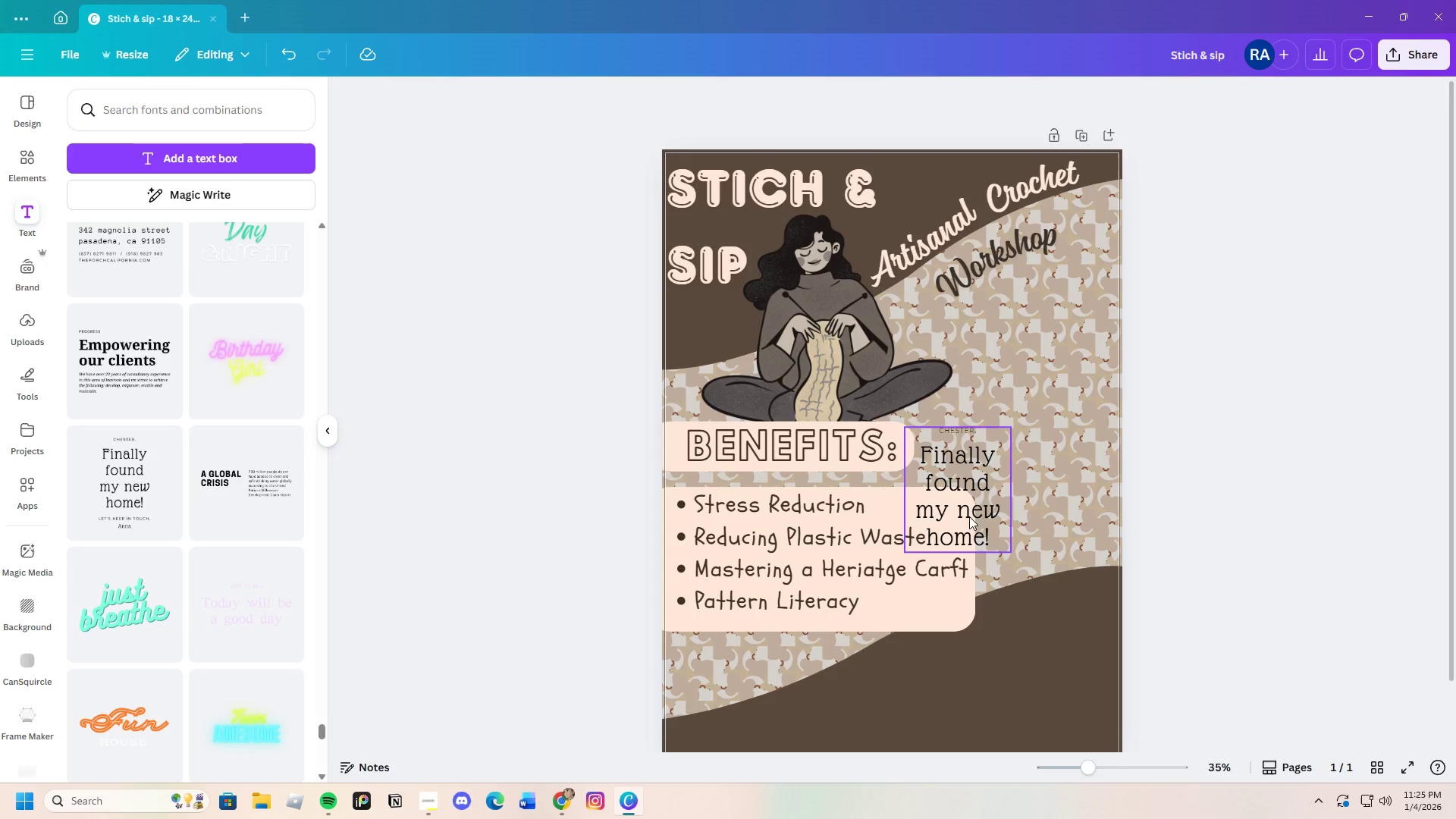 
left_click_drag(start_coordinate=[965, 516], to_coordinate=[1061, 503])
 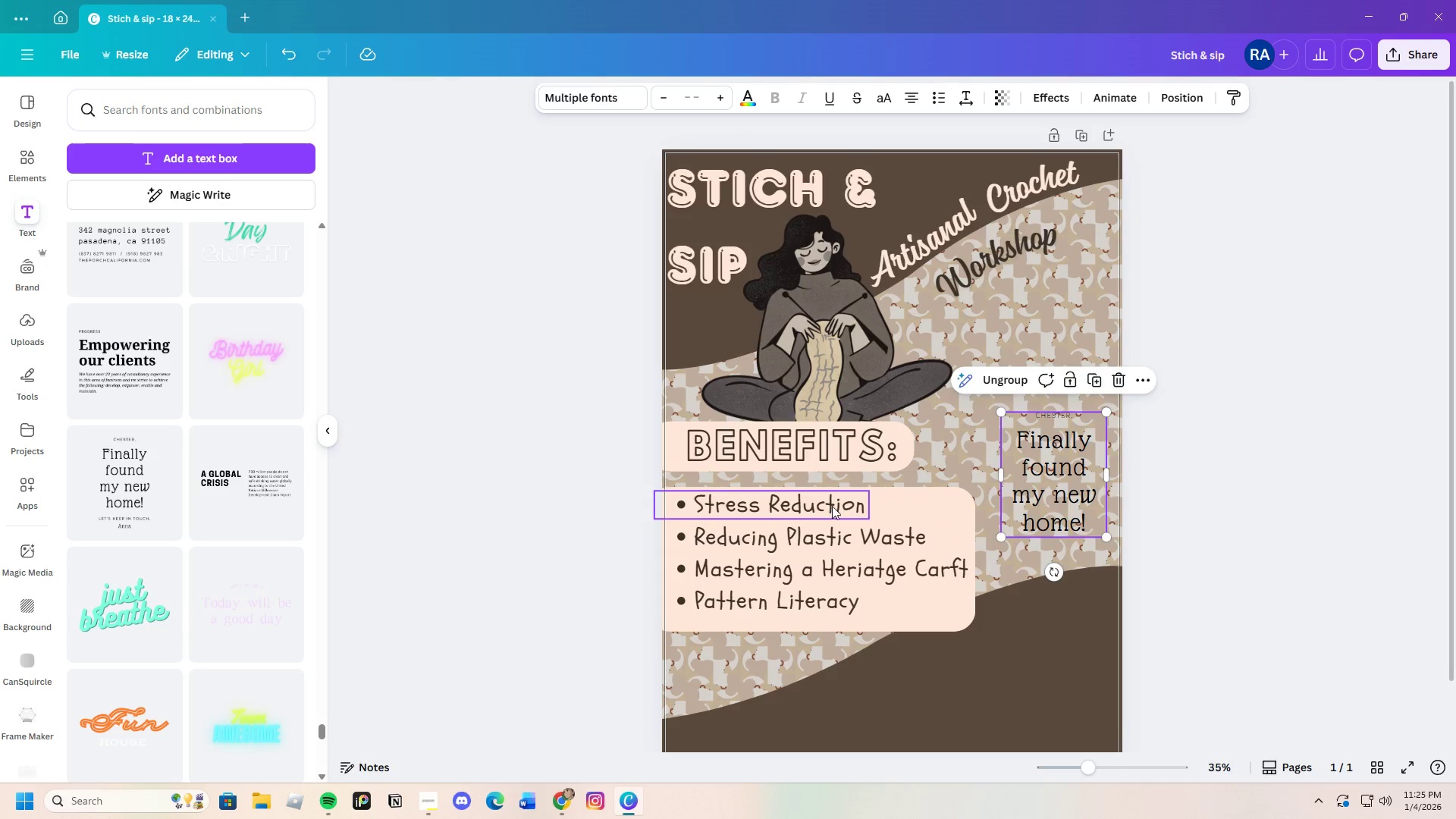 
left_click([832, 506])
 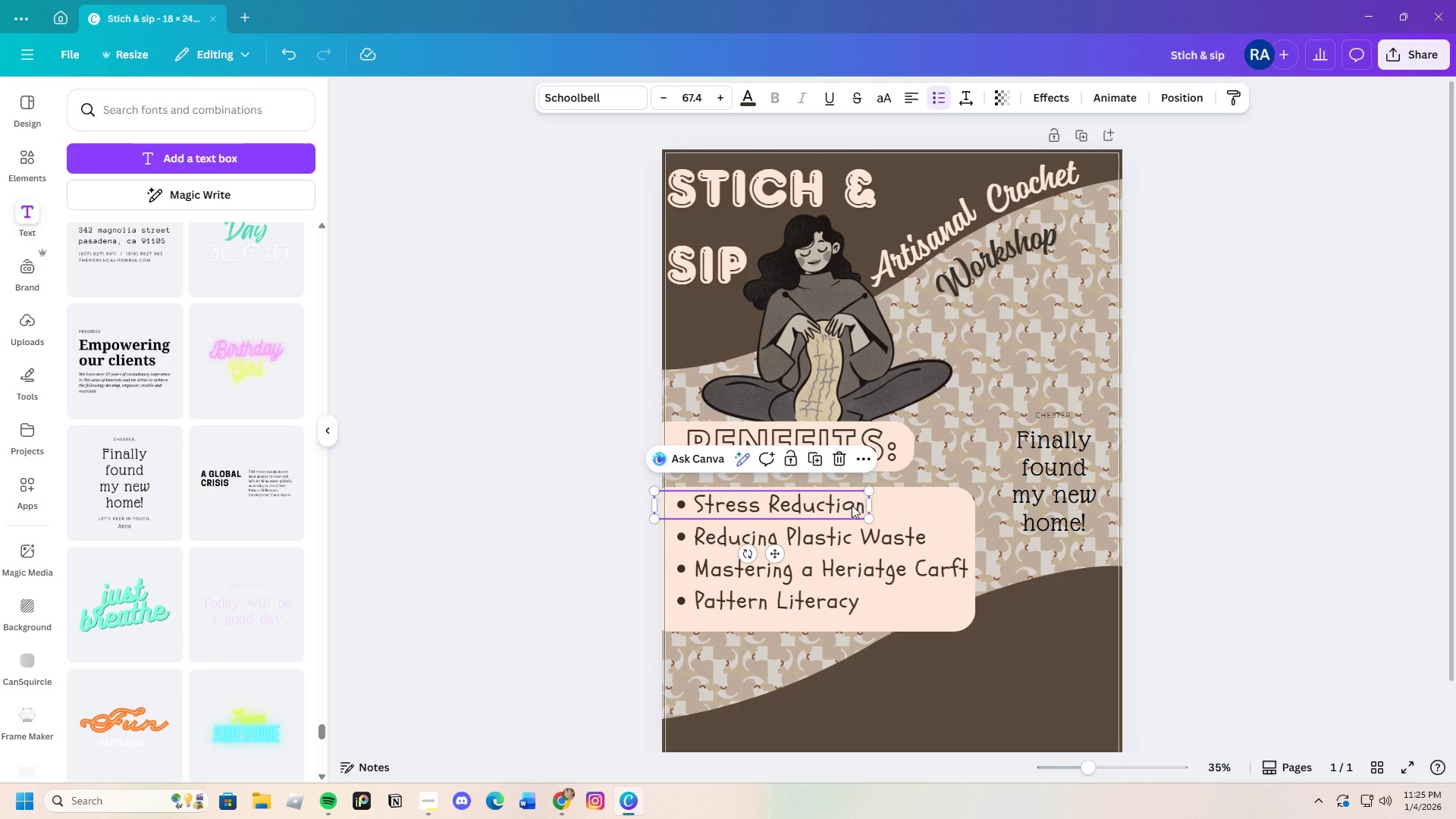 
right_click([852, 505])
 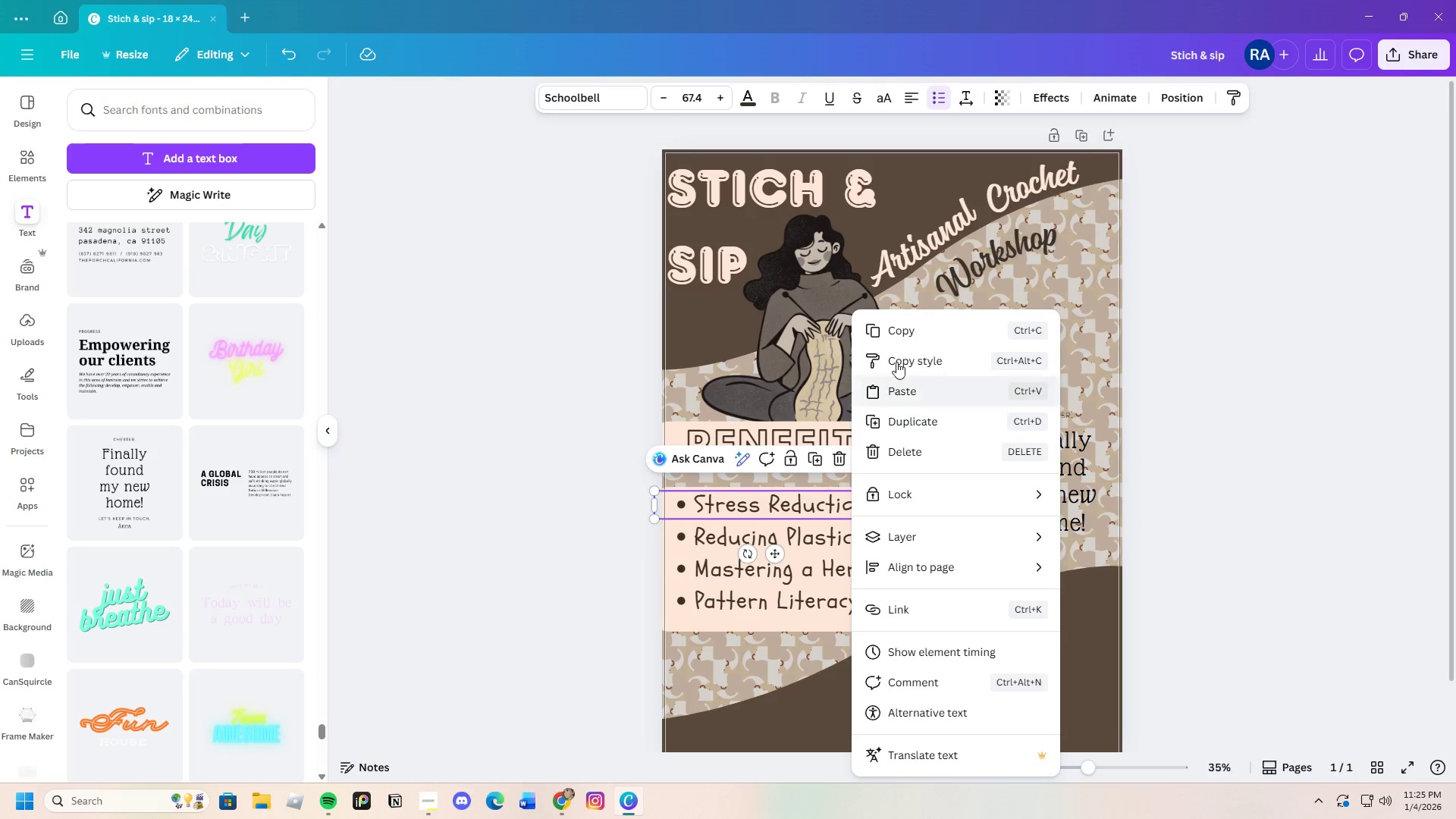 
left_click([905, 333])
 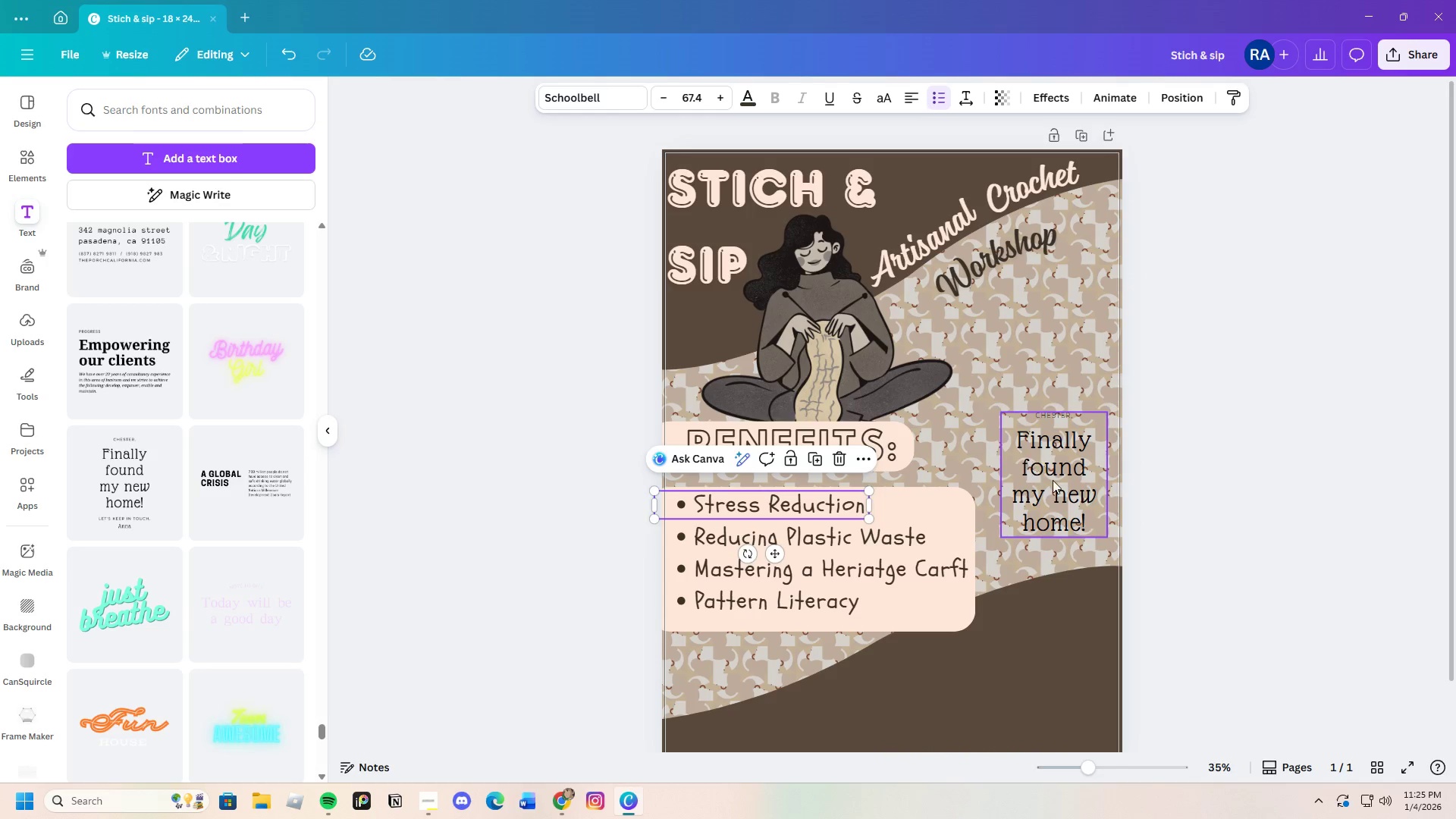 
double_click([1053, 480])
 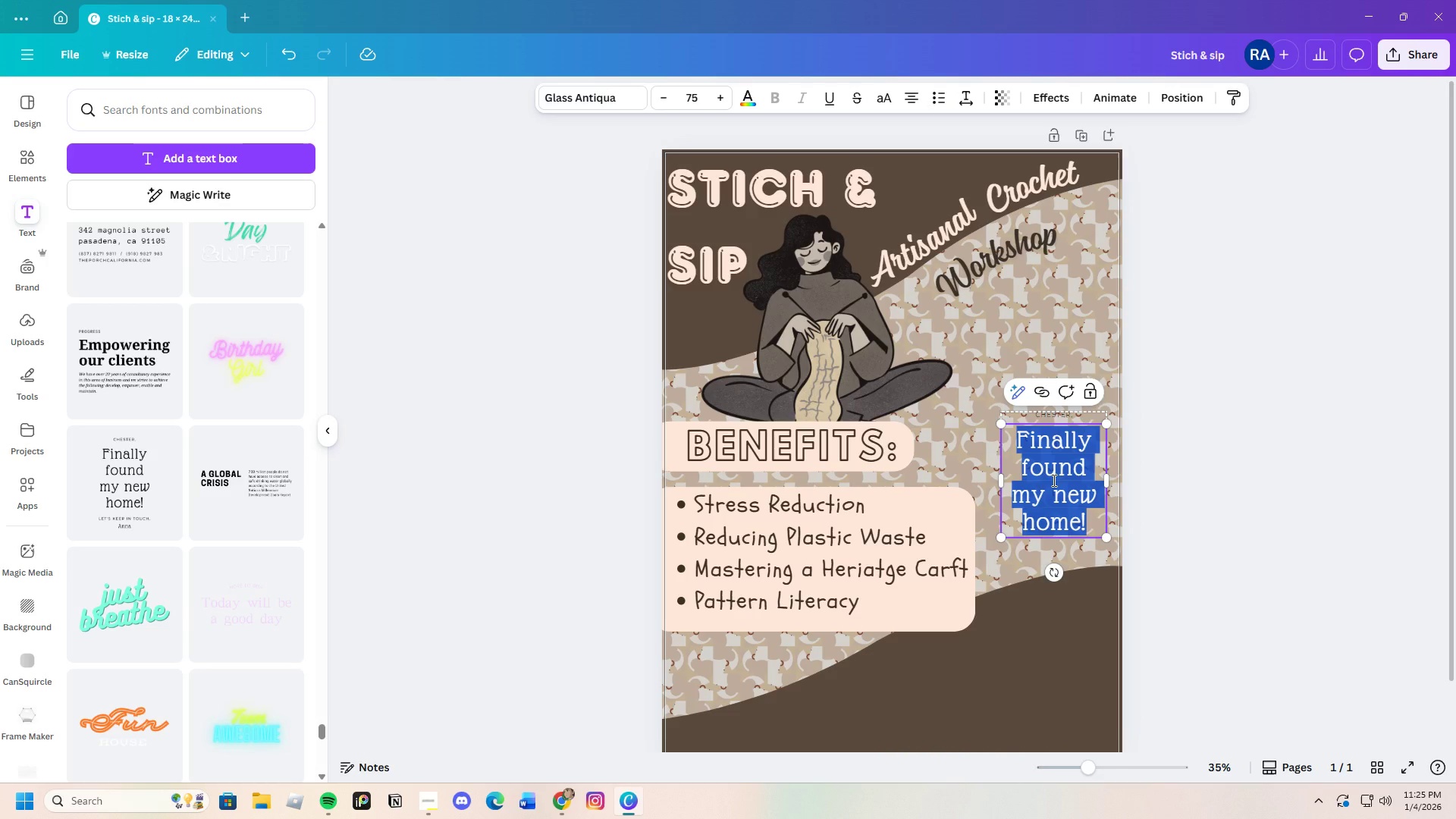 
key(Backspace)
 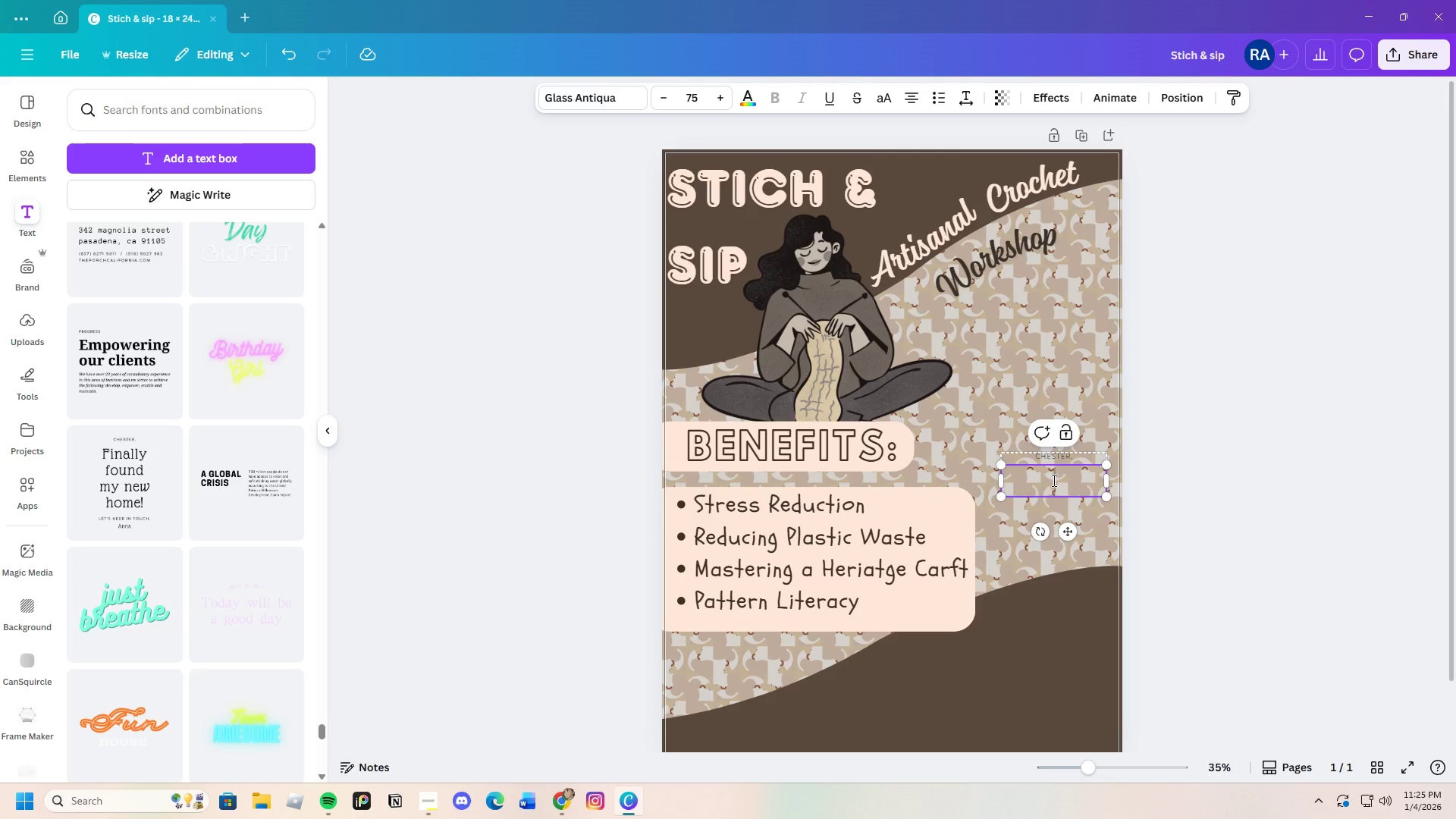 
key(Control+V)
 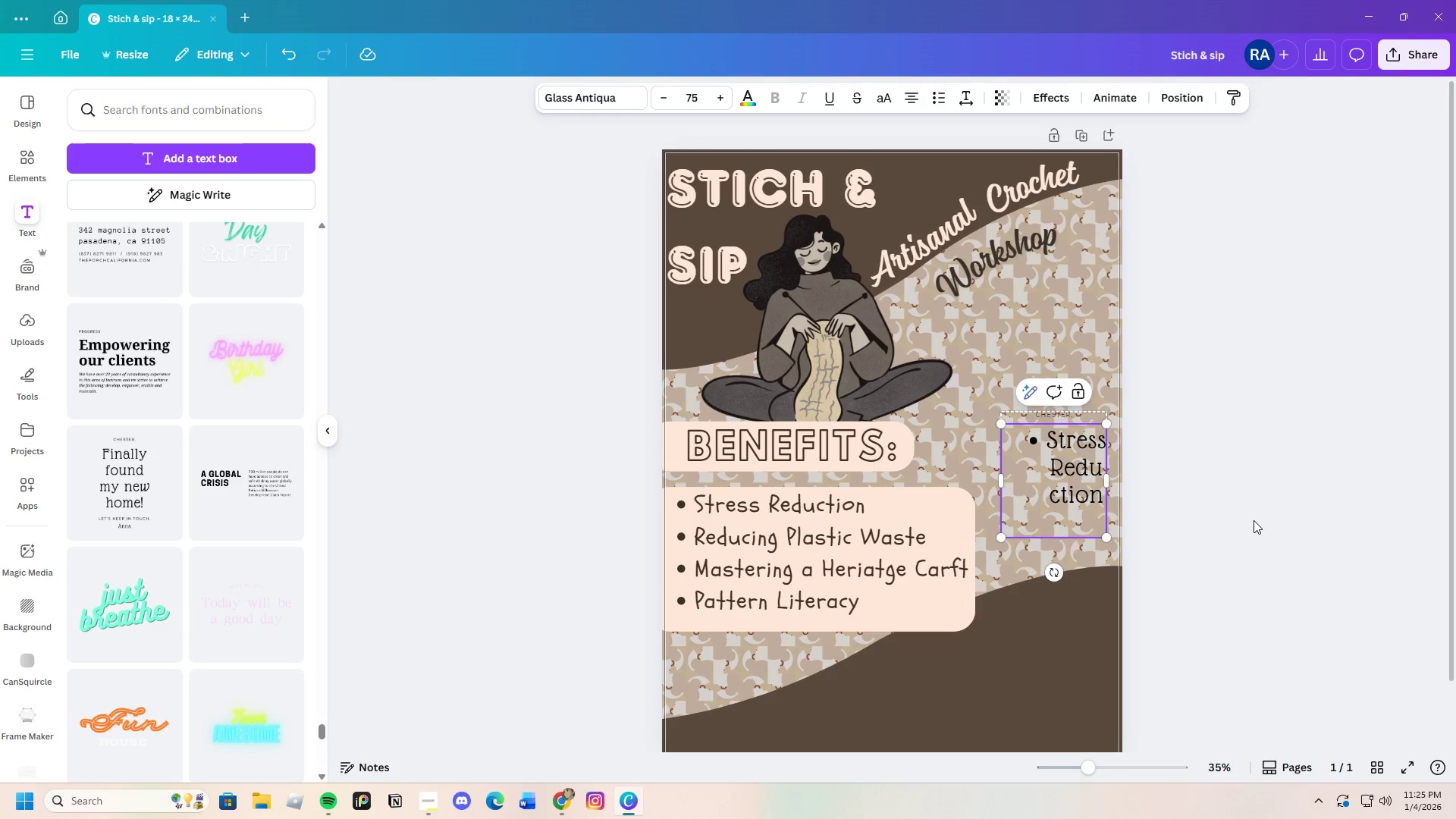 
left_click([1077, 487])
 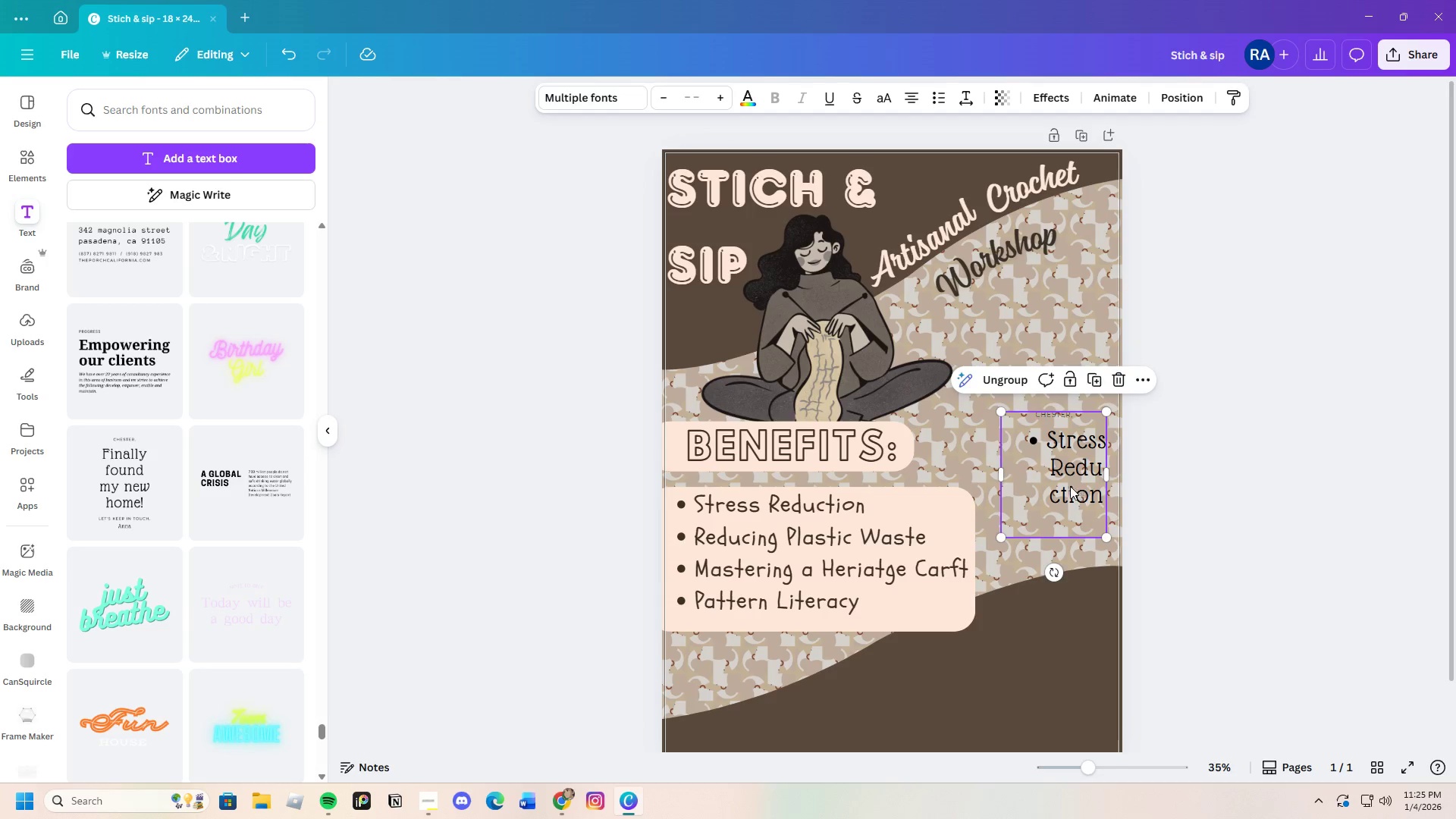 
left_click_drag(start_coordinate=[1073, 486], to_coordinate=[893, 486])
 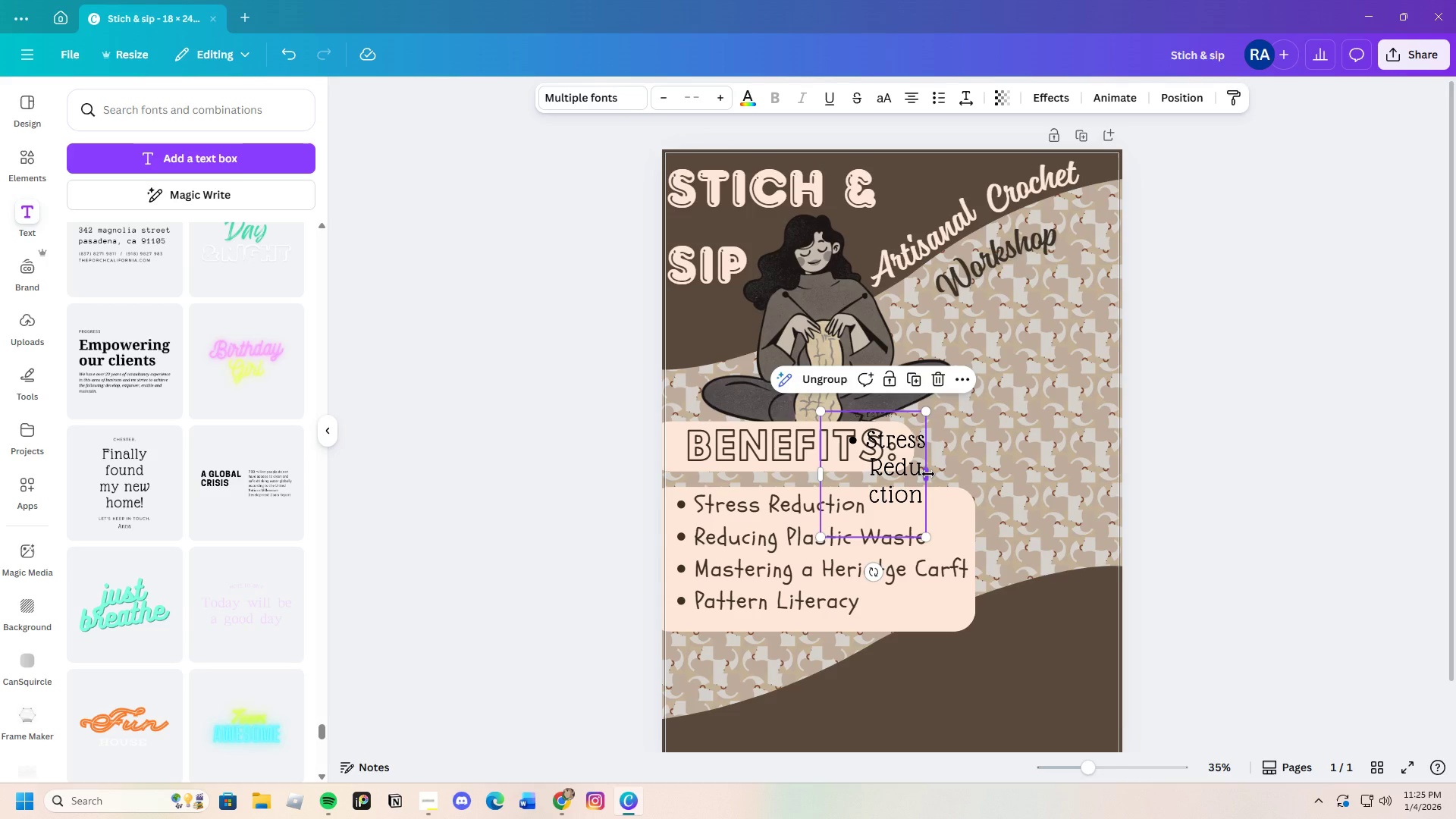 
left_click_drag(start_coordinate=[928, 474], to_coordinate=[1088, 481])
 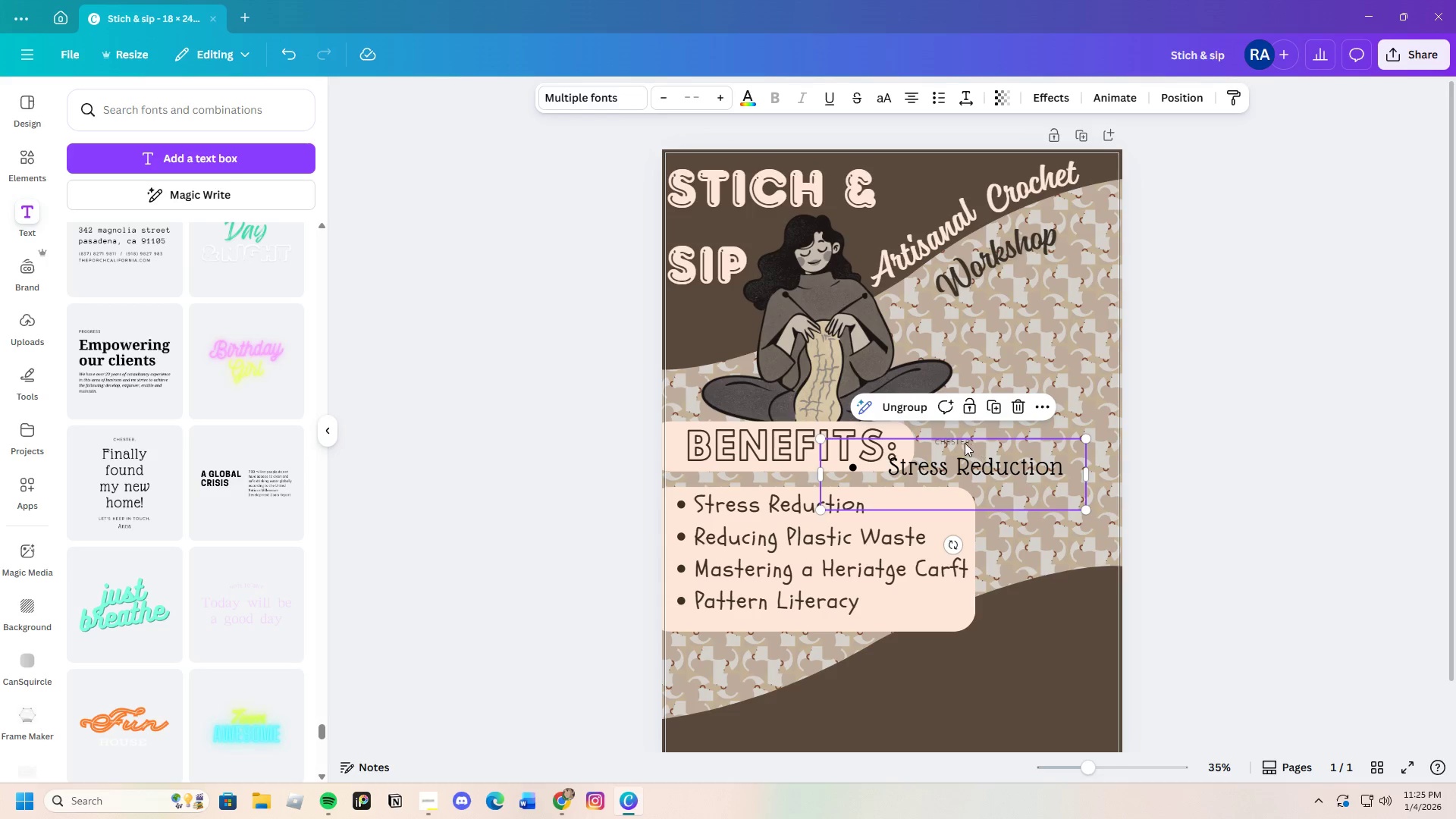 
left_click([965, 443])
 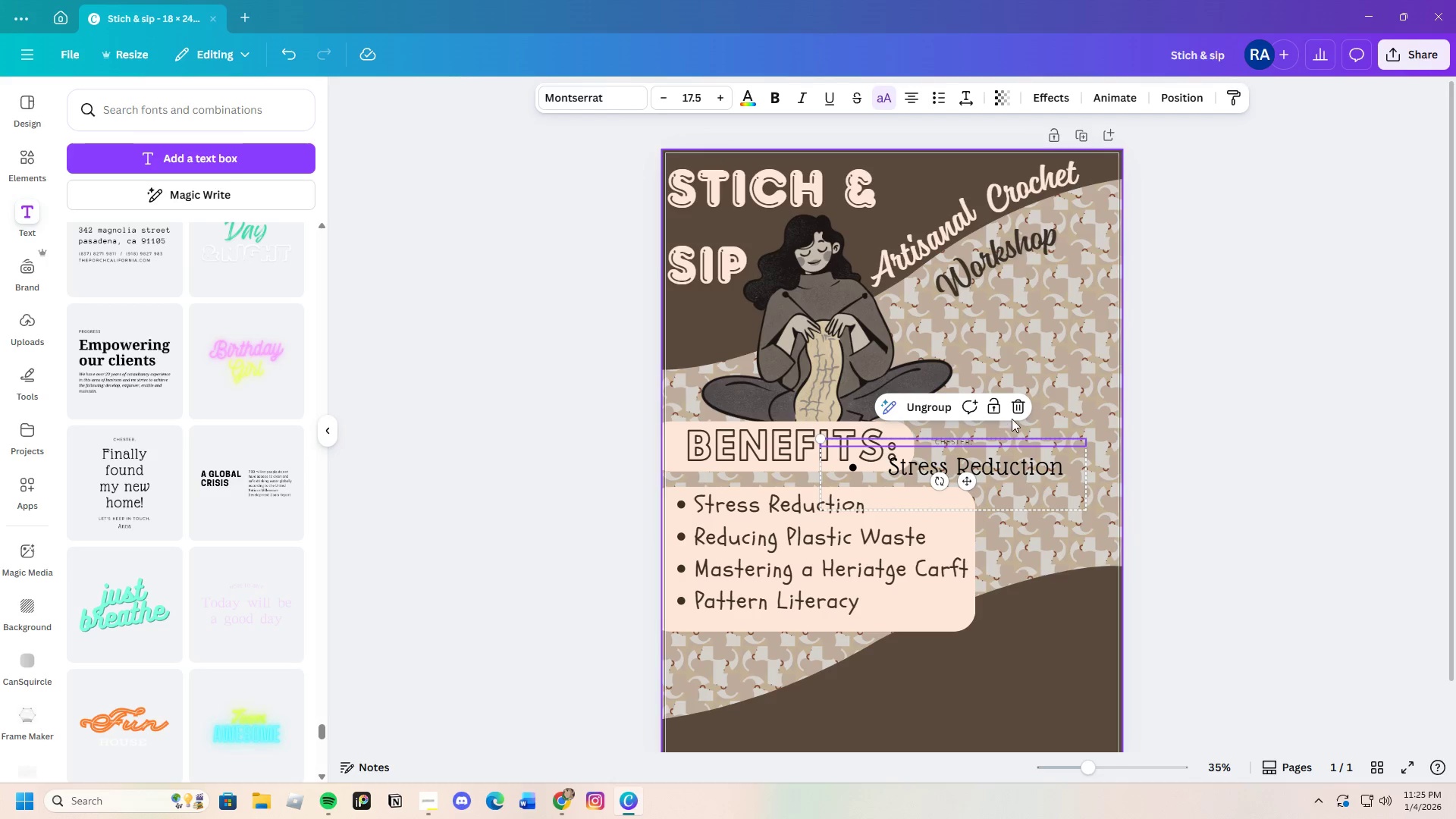 
left_click([1019, 412])
 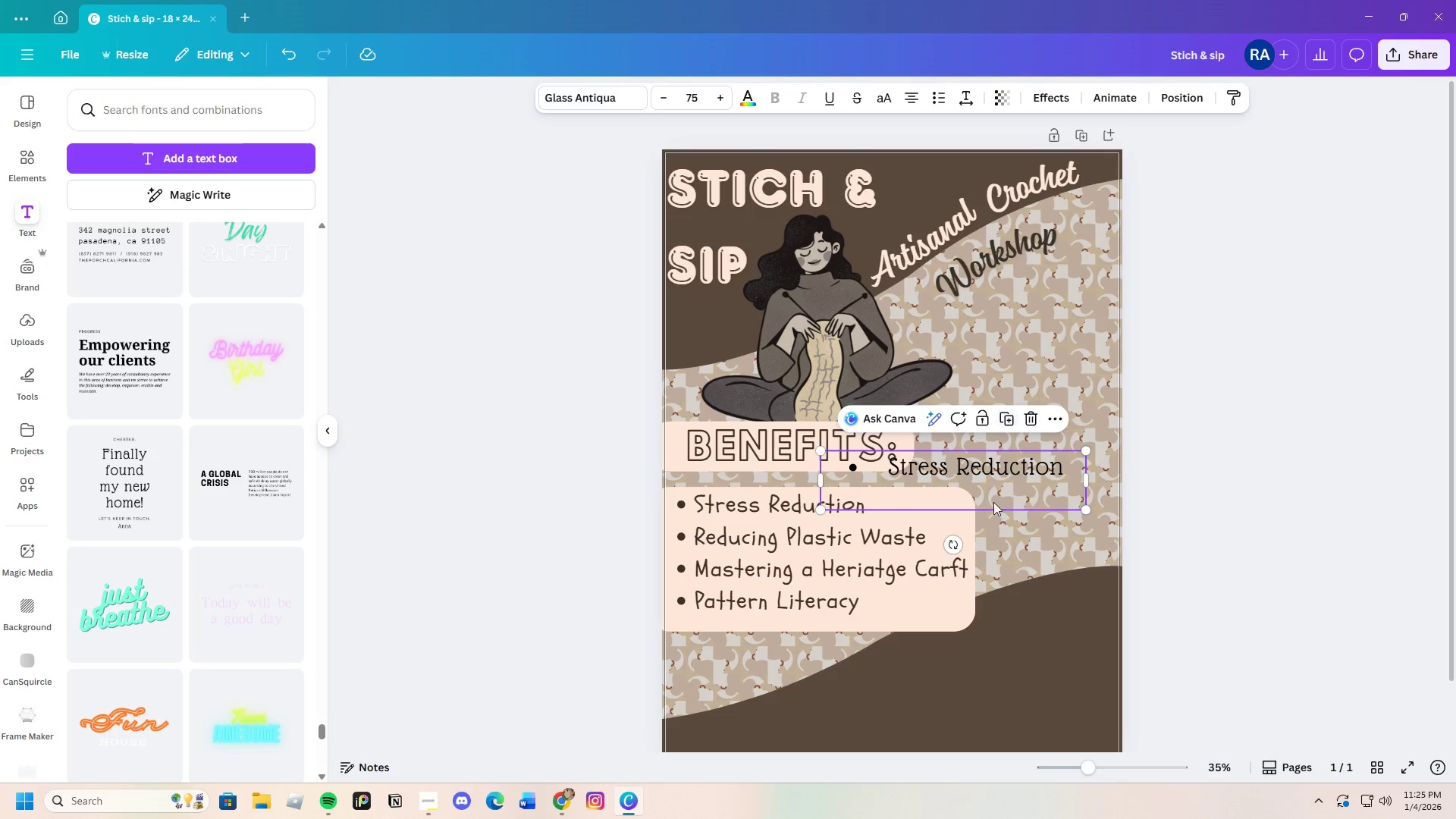 
left_click([987, 504])
 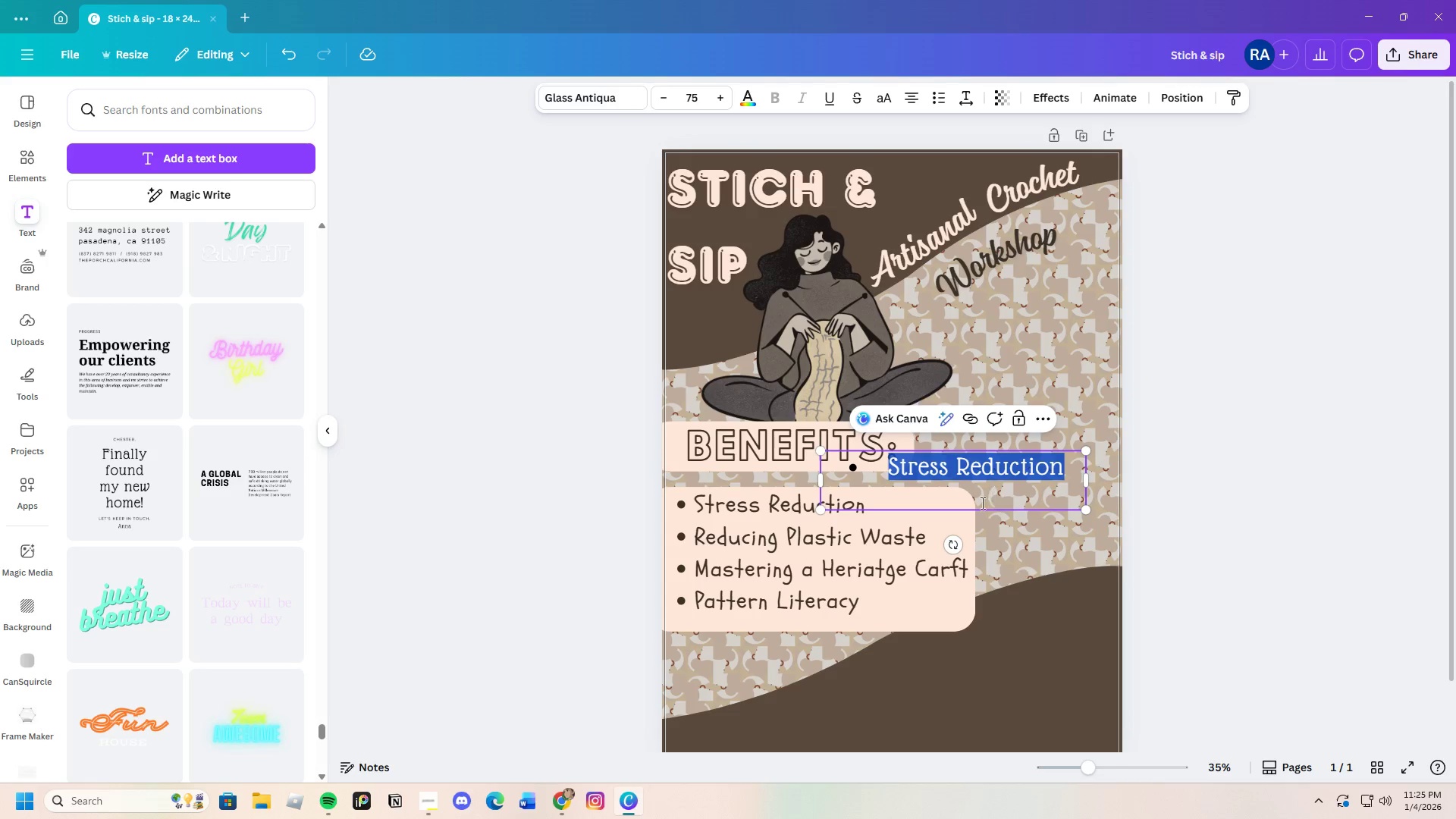 
left_click([978, 507])
 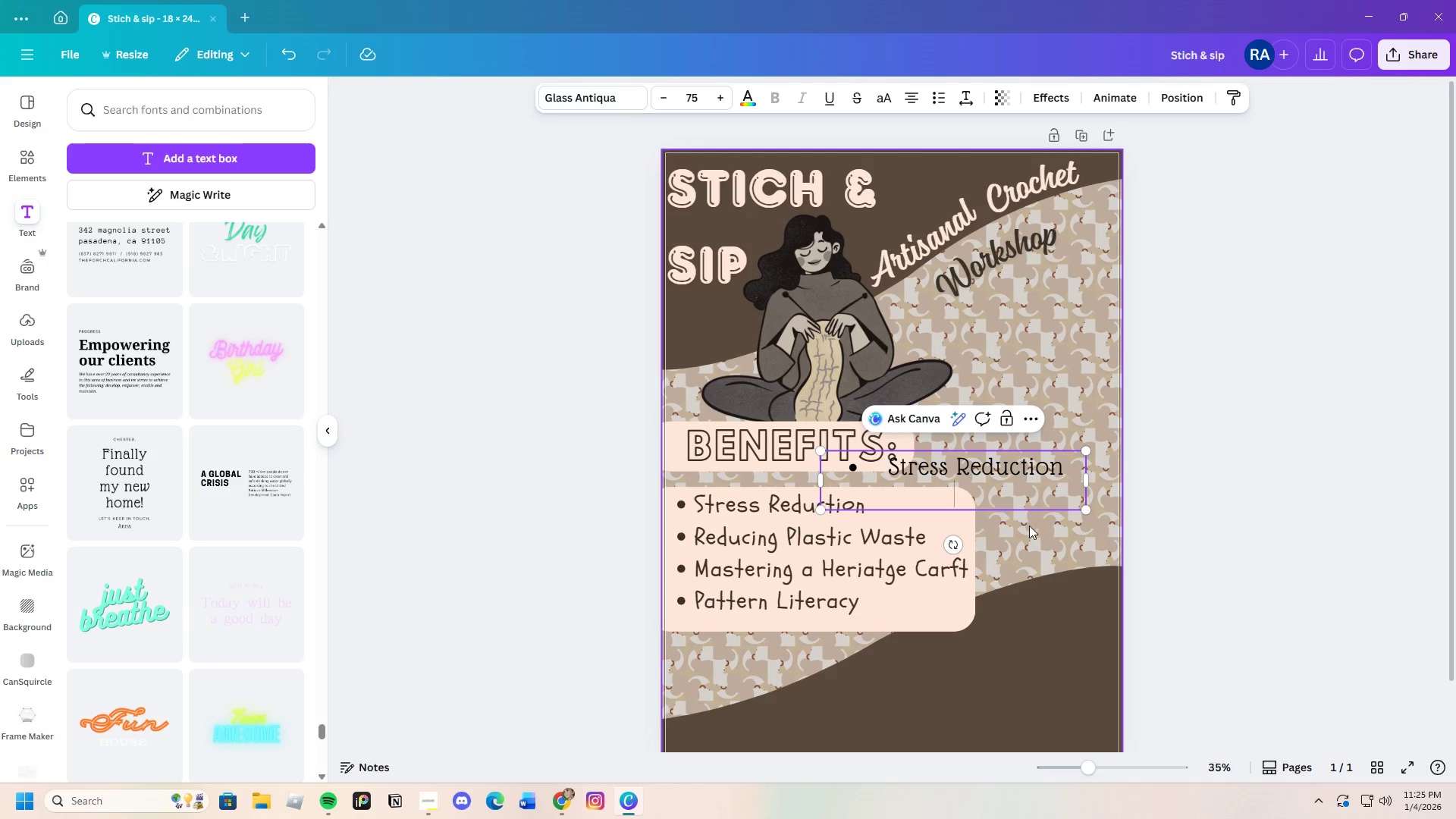 
key(Backspace)
 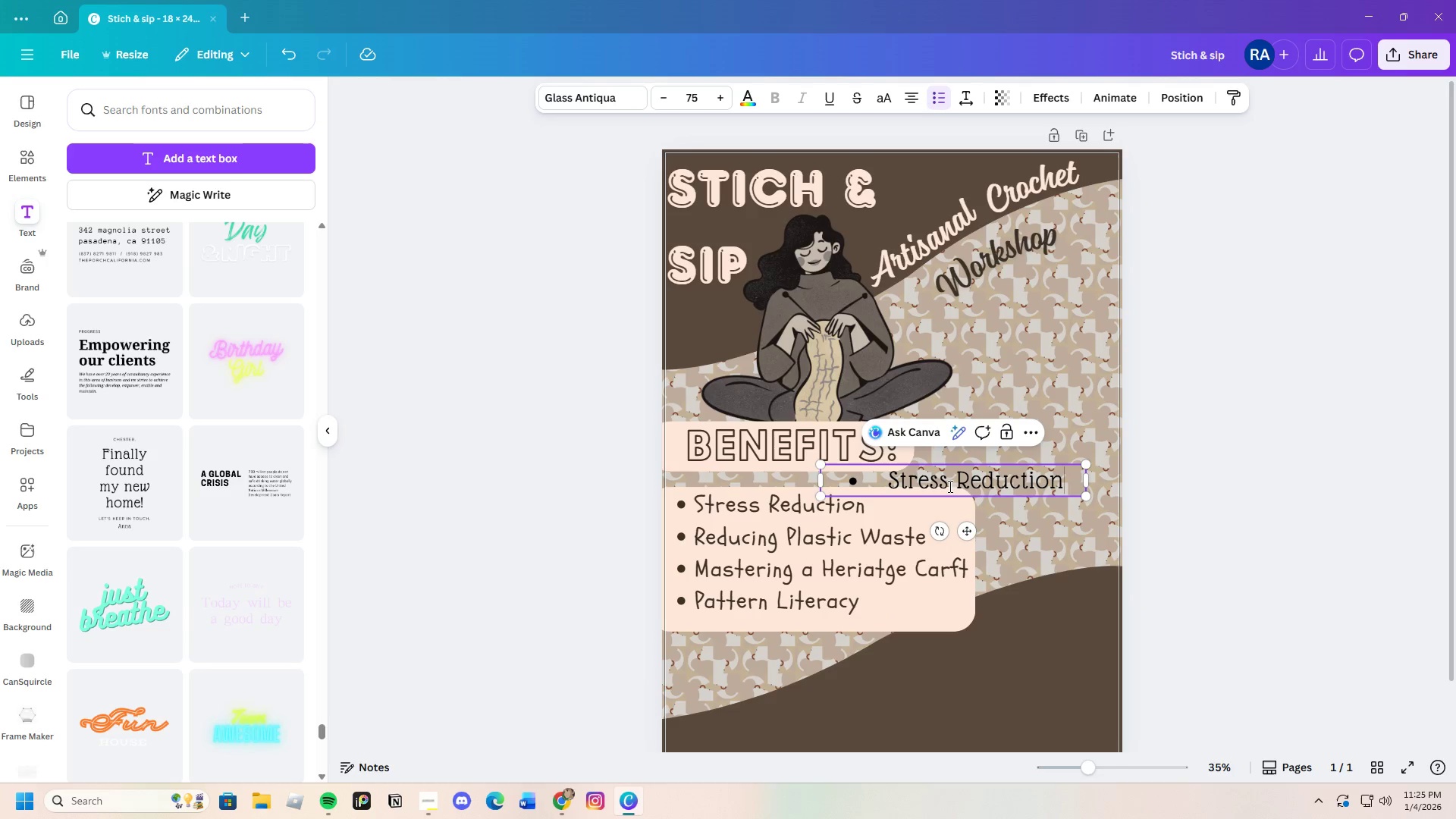 
left_click([893, 485])
 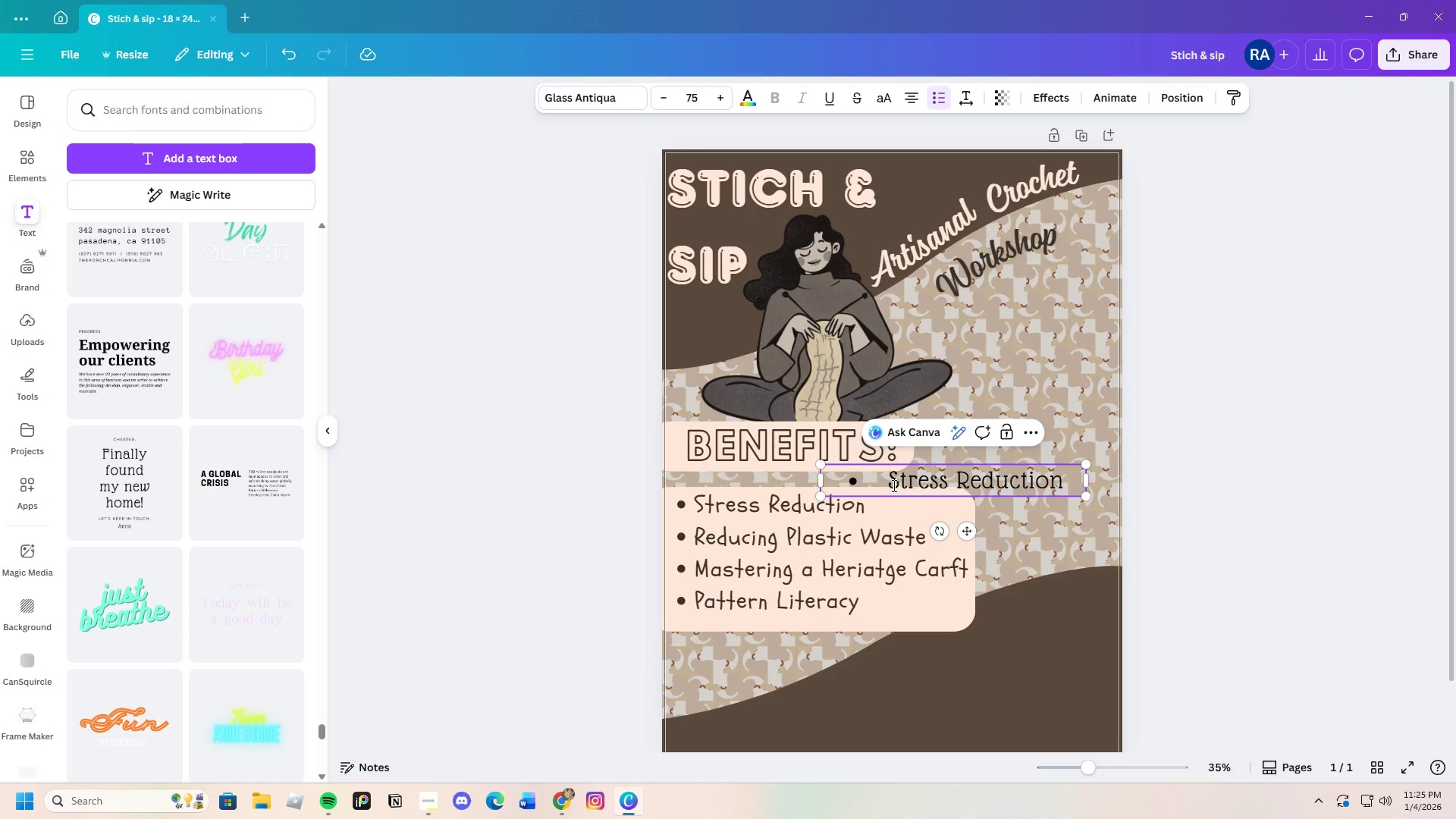 
key(Backspace)
 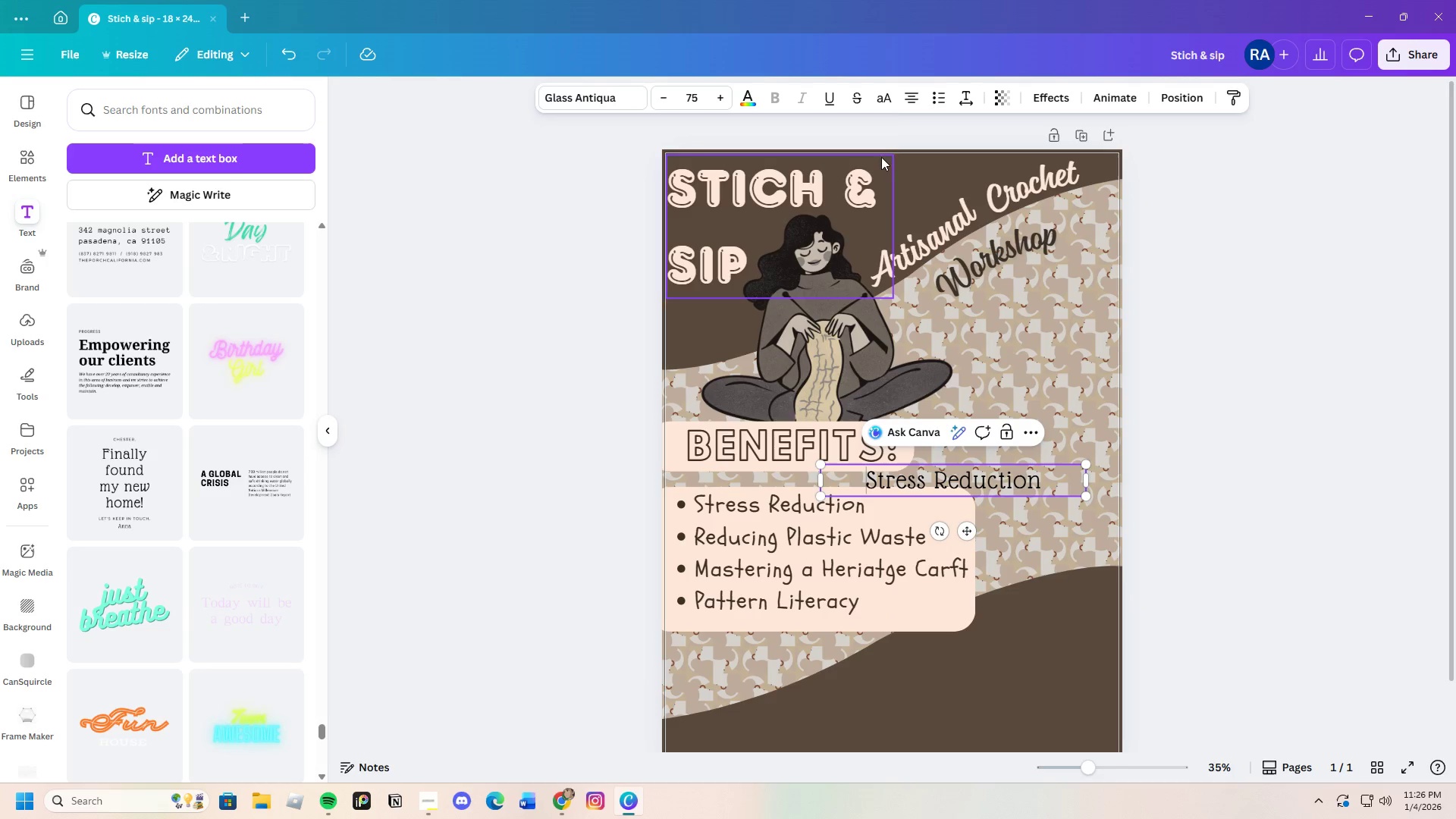 
left_click([912, 95])
 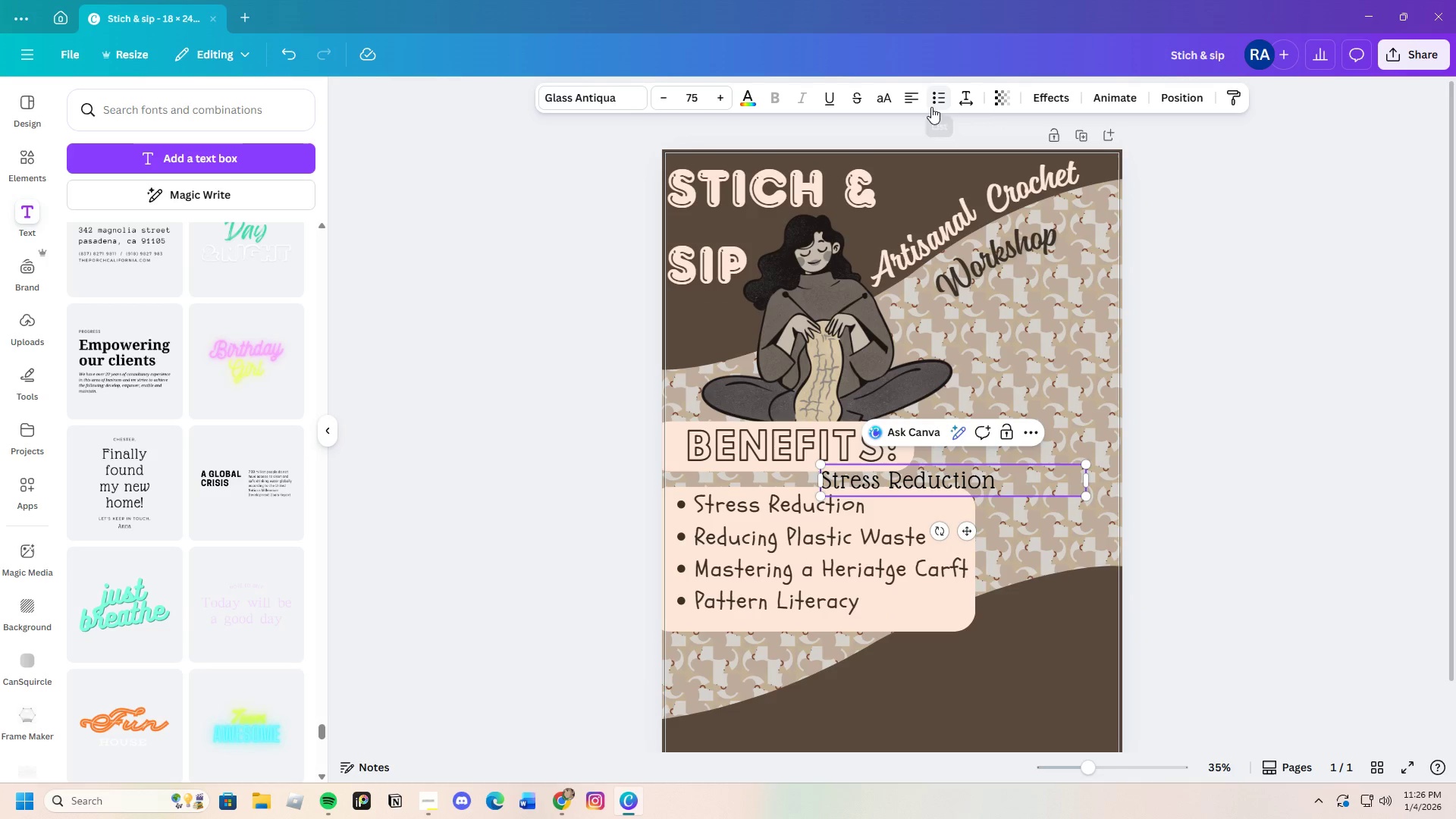 
left_click([934, 99])
 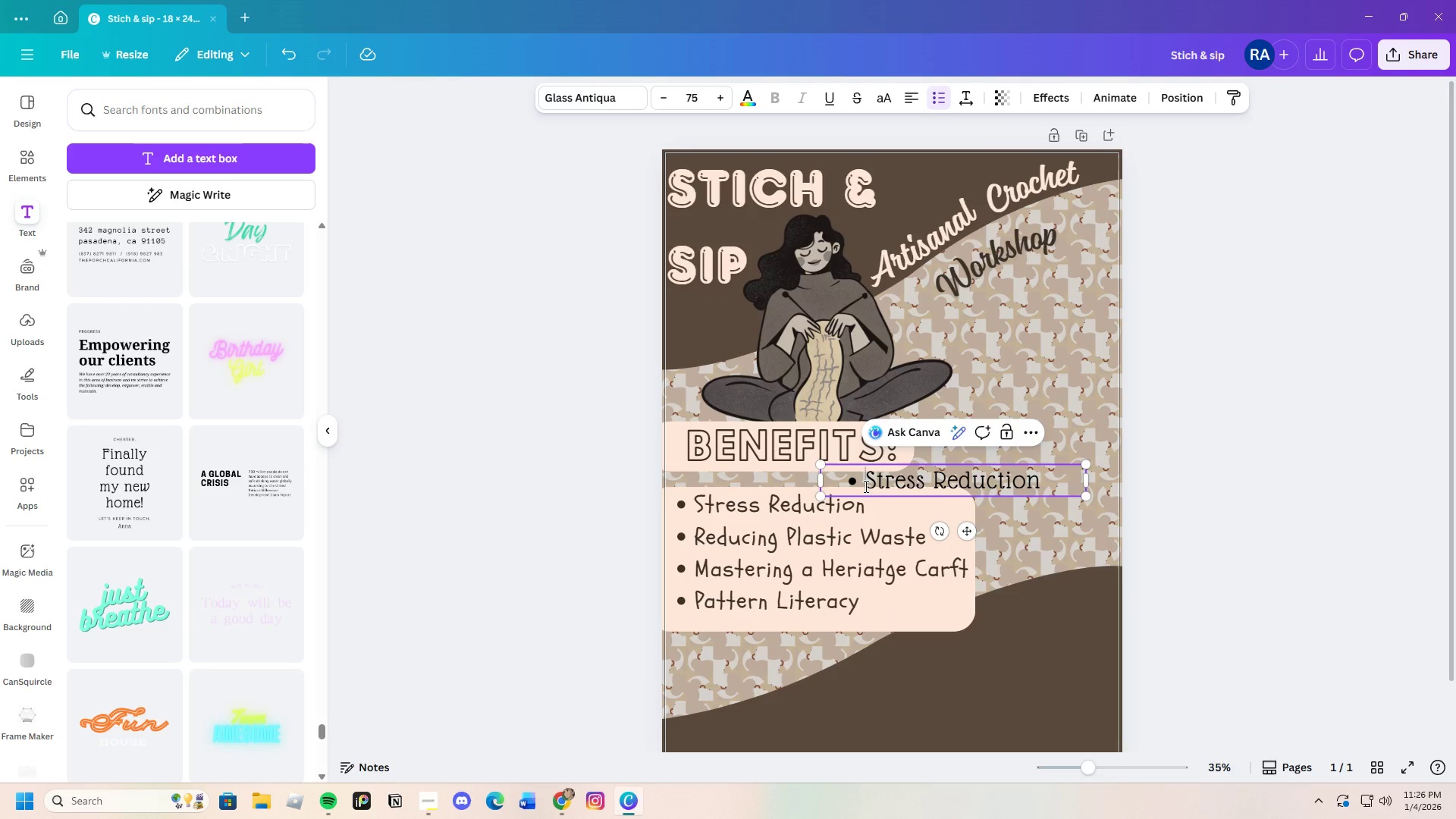 
left_click([1070, 480])
 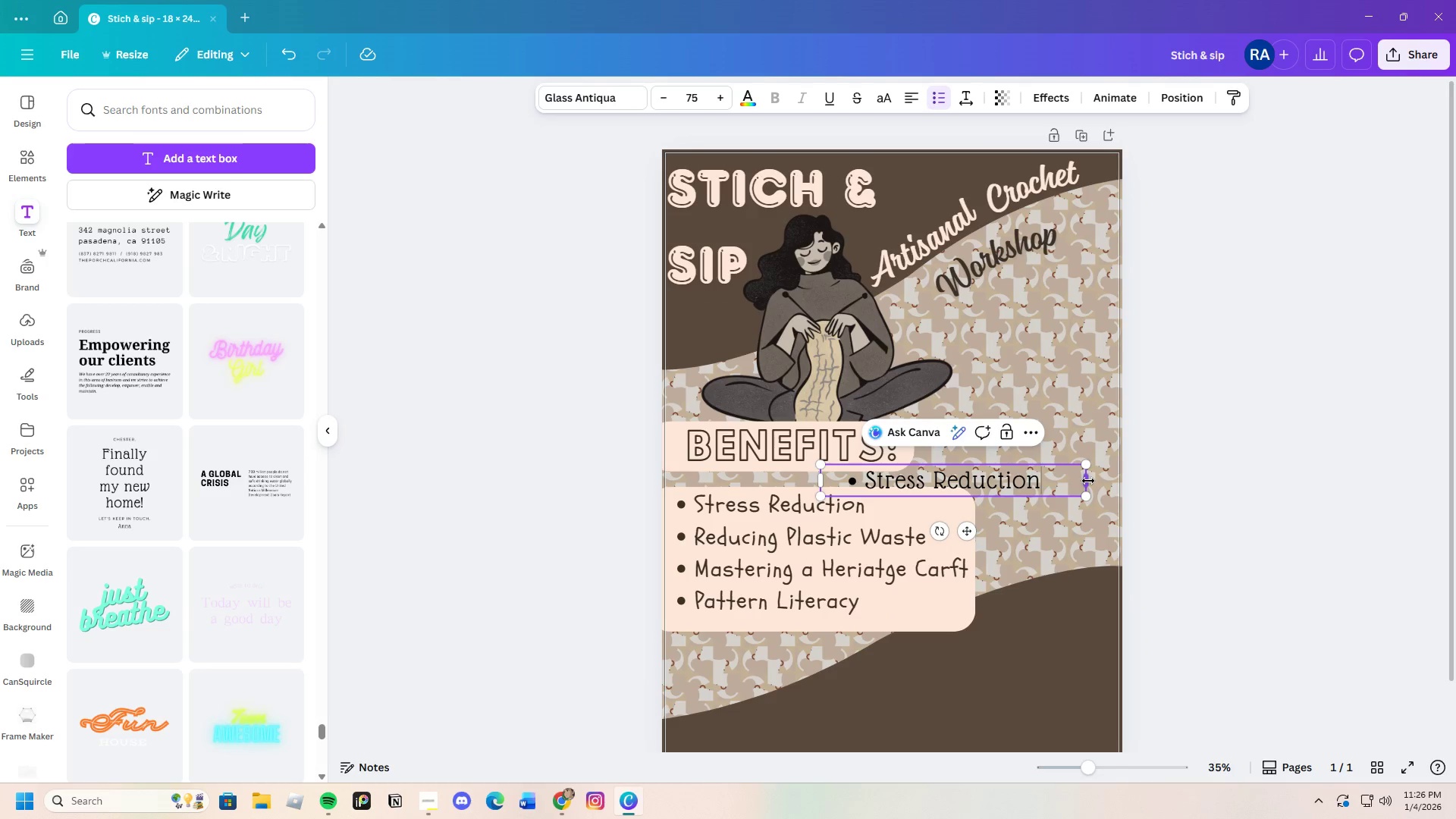 
left_click_drag(start_coordinate=[1088, 481], to_coordinate=[1051, 481])
 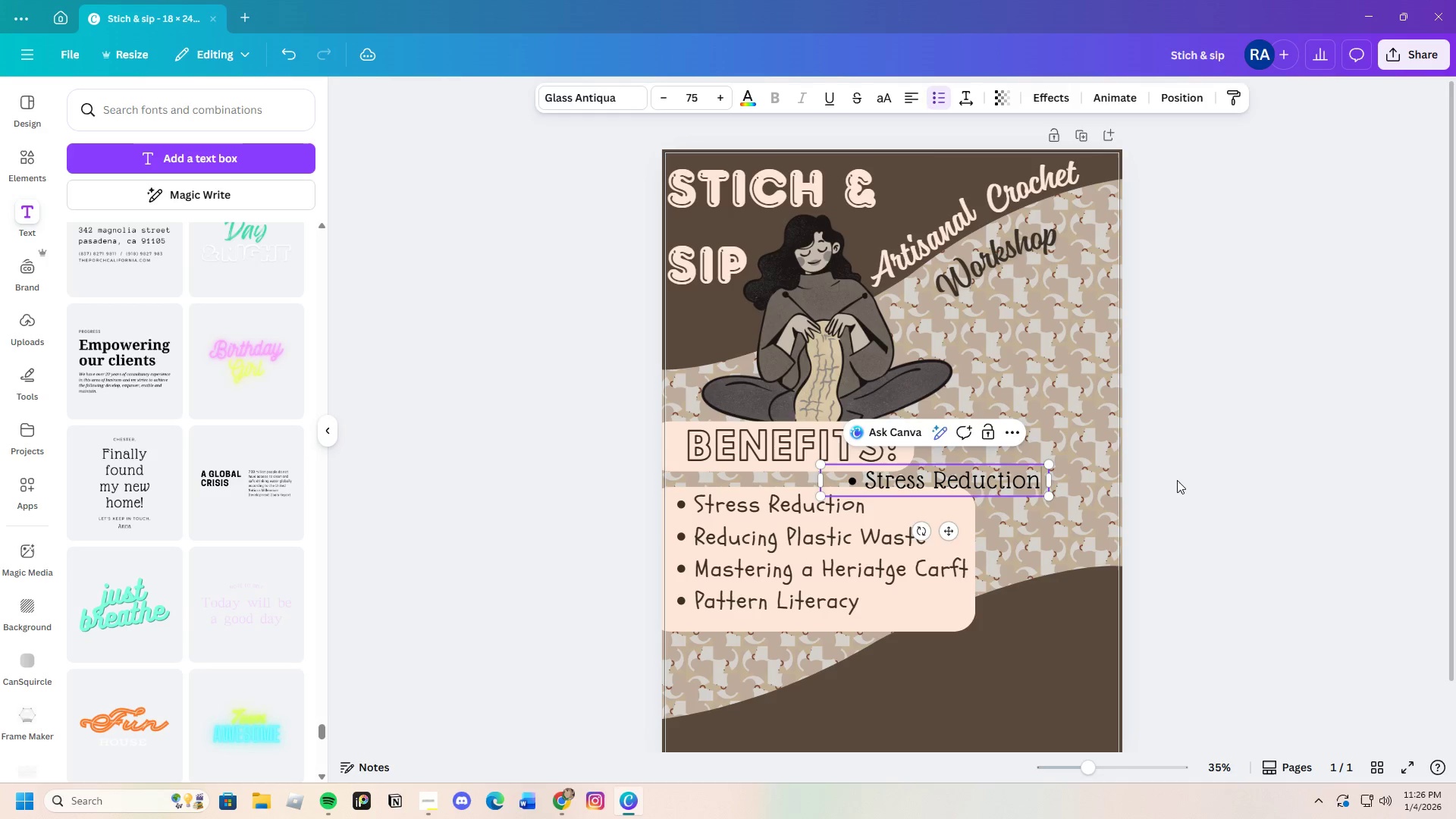 
left_click([1177, 480])
 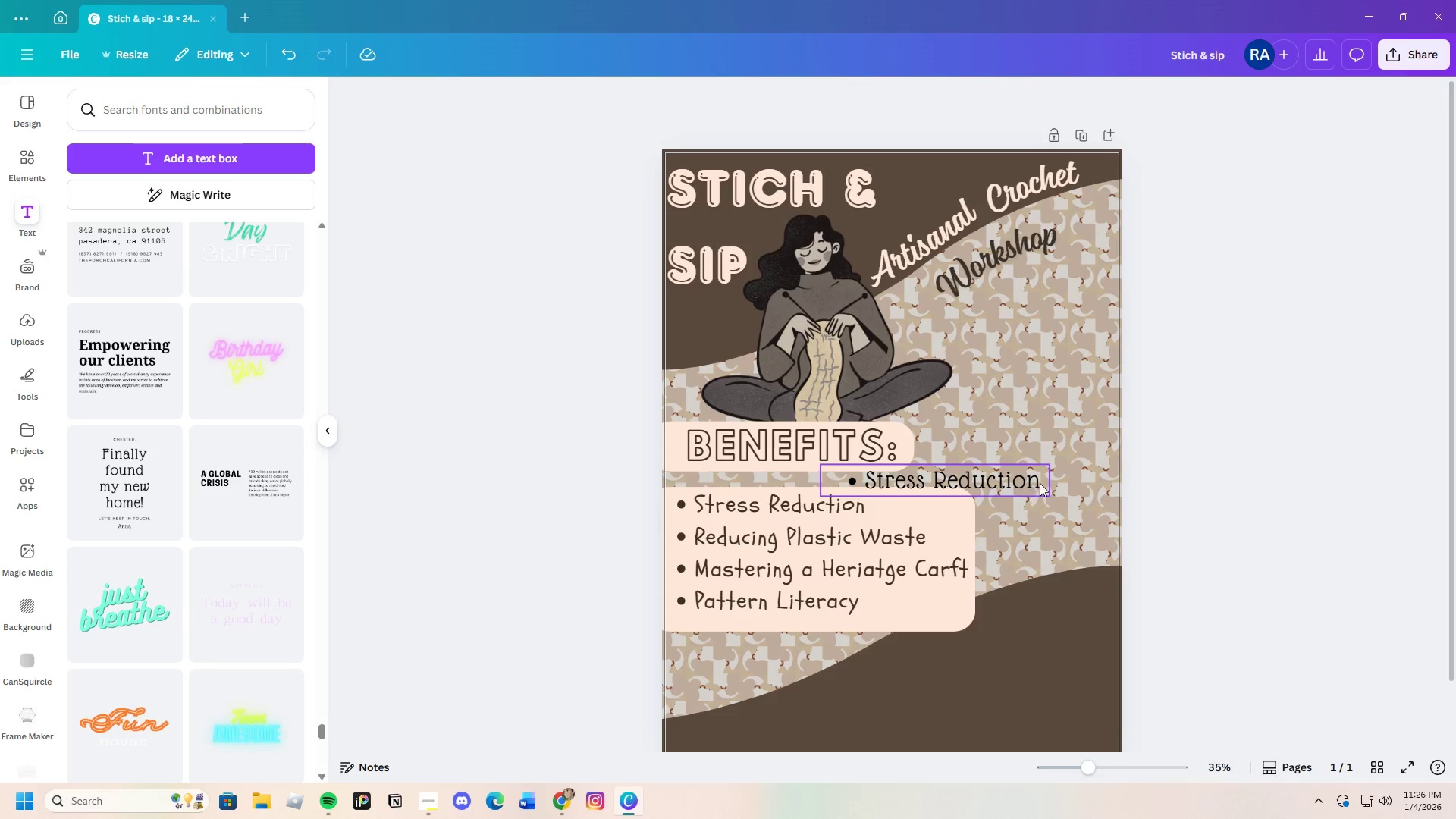 
left_click([1041, 481])
 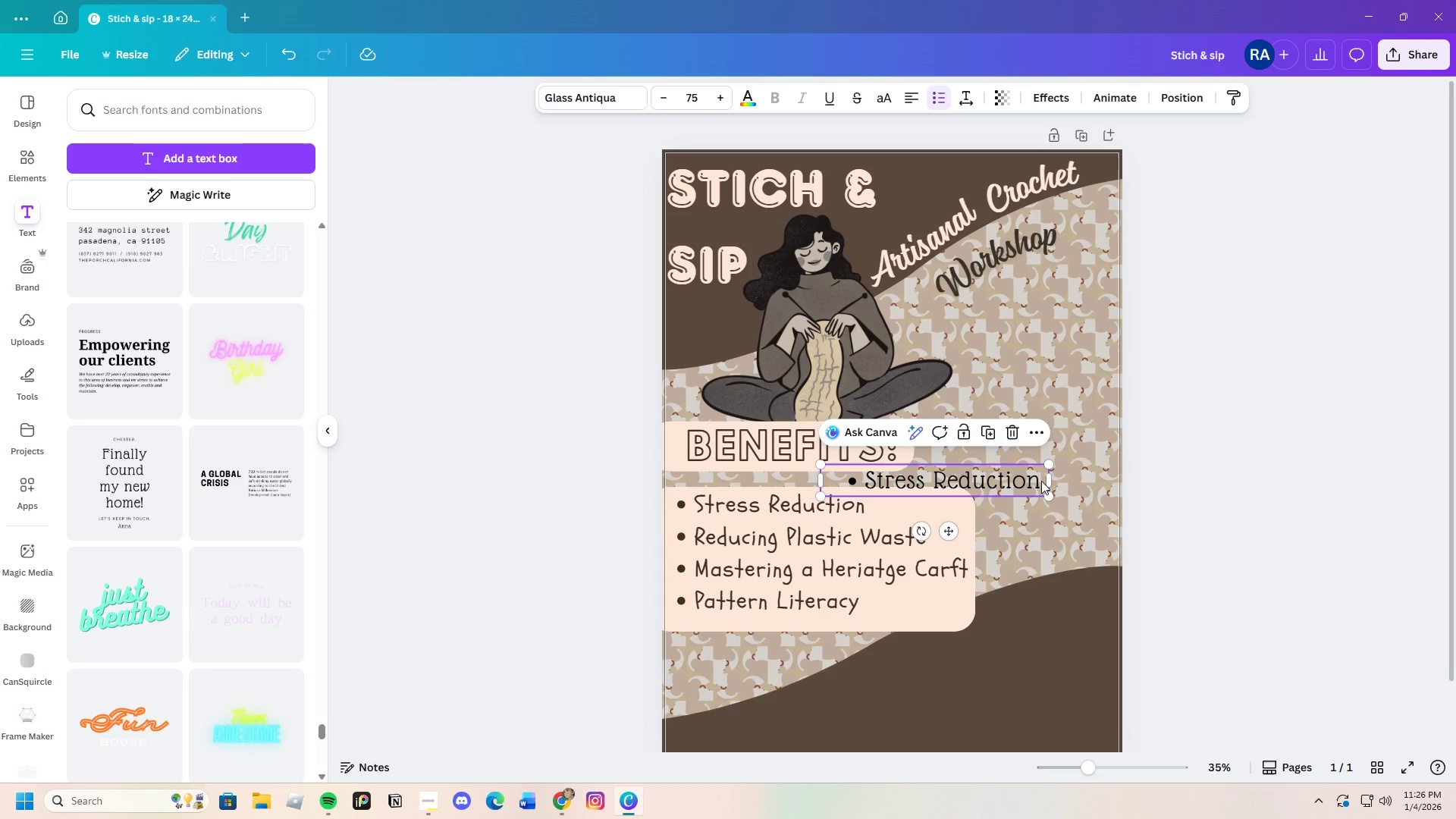 
left_click([1041, 481])
 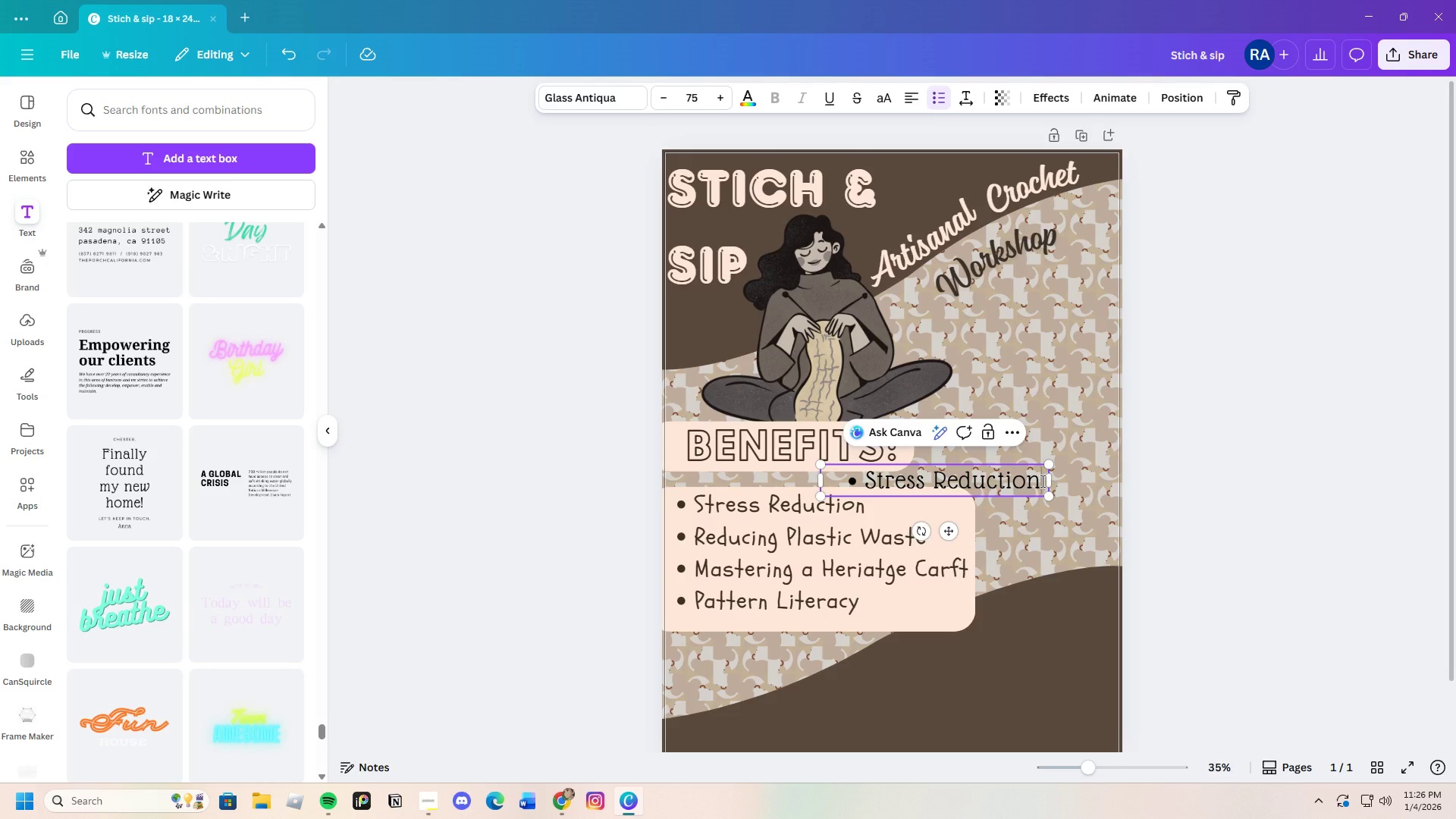 
left_click_drag(start_coordinate=[1041, 481], to_coordinate=[833, 479])
 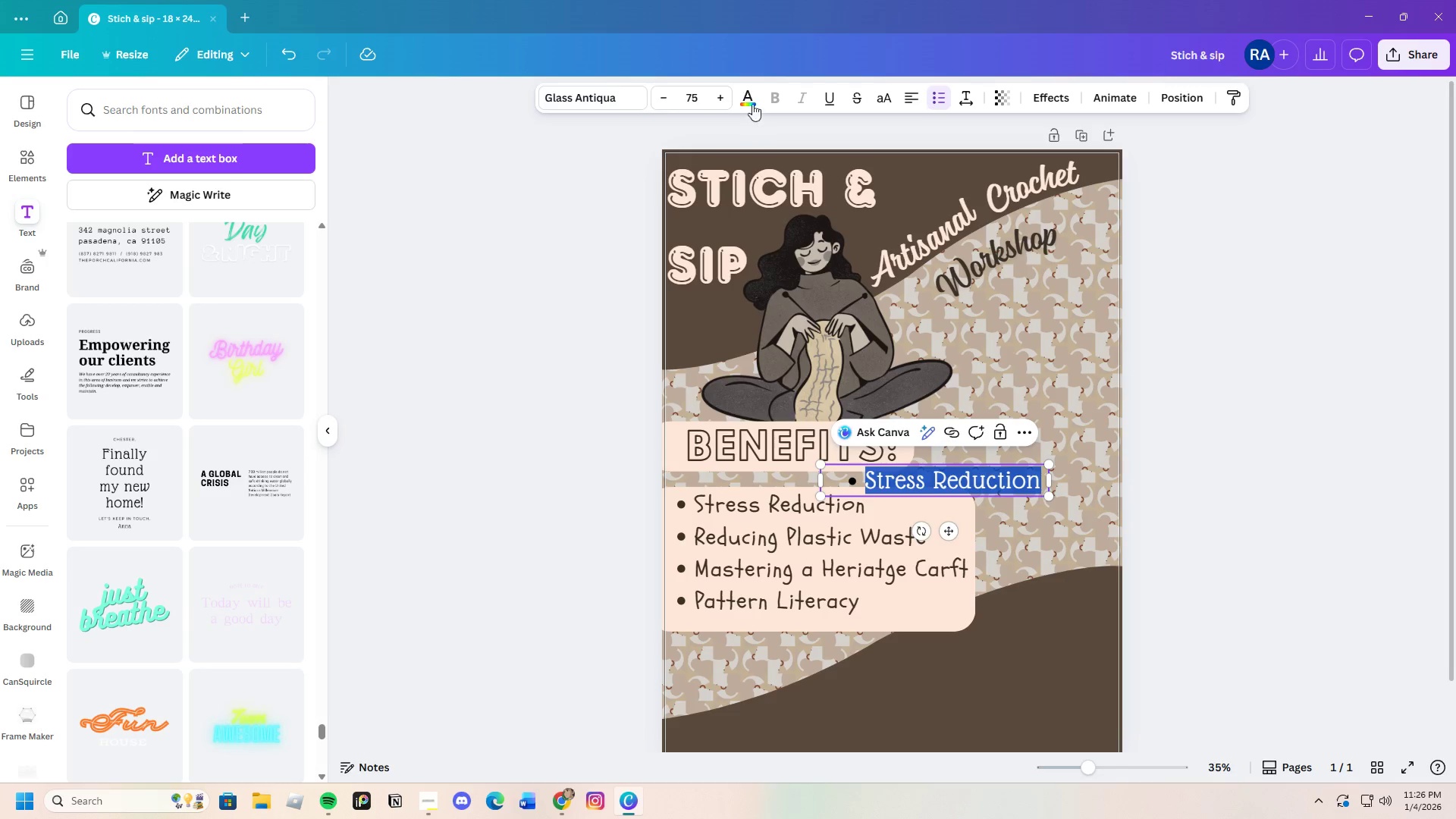 
left_click([743, 93])
 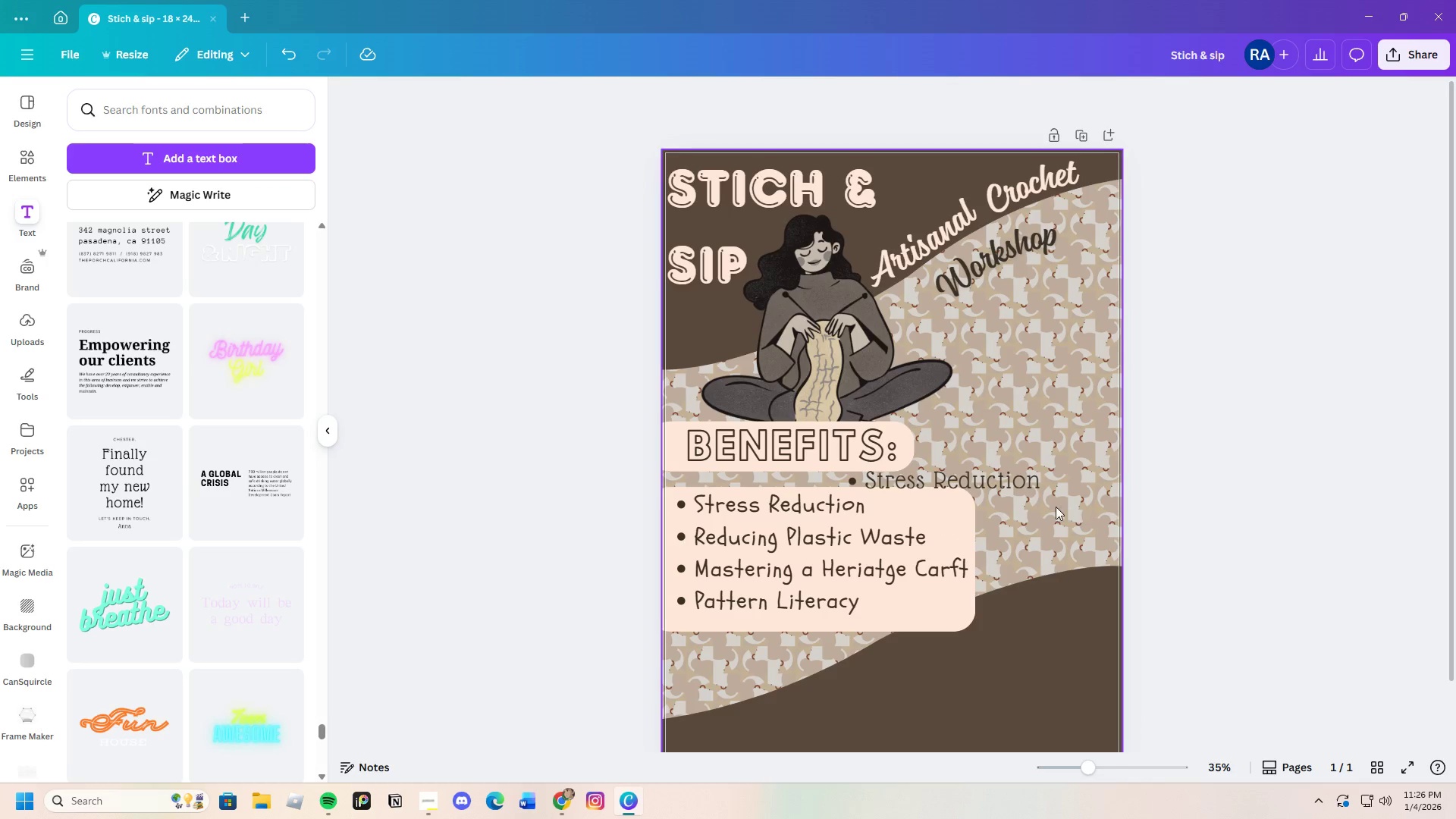 
double_click([1007, 481])
 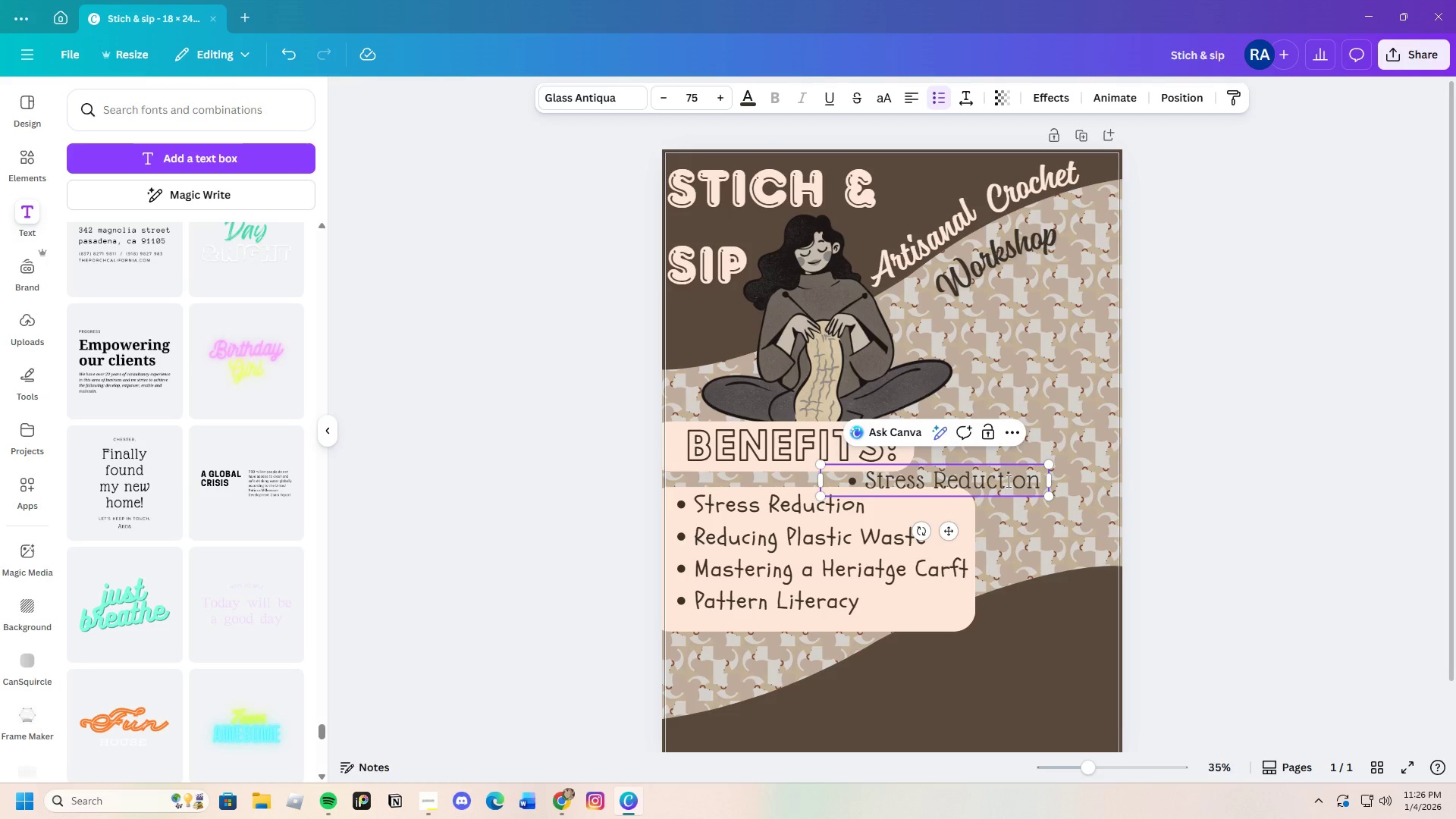 
left_click([1394, 522])
 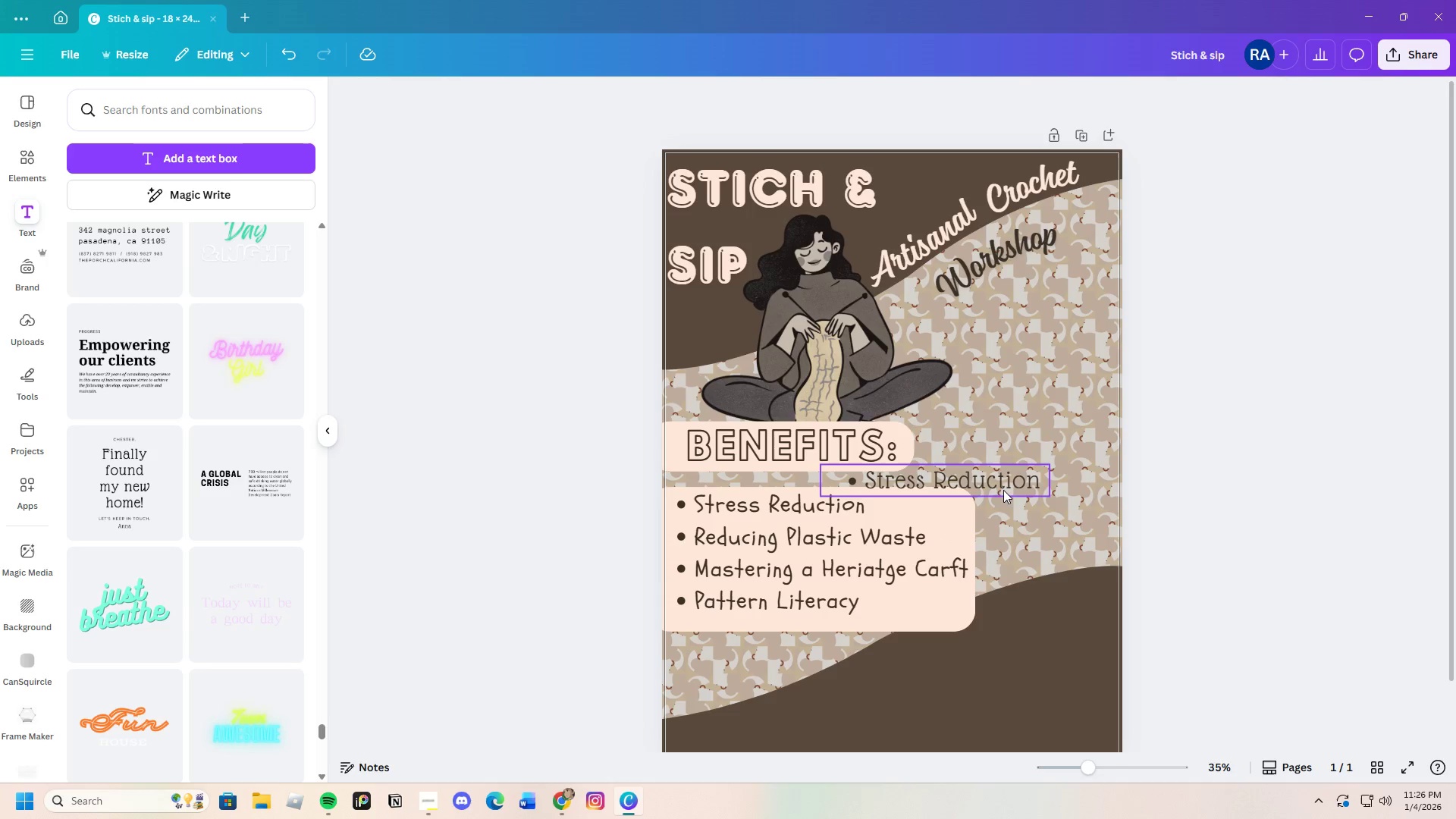 
left_click([1007, 485])
 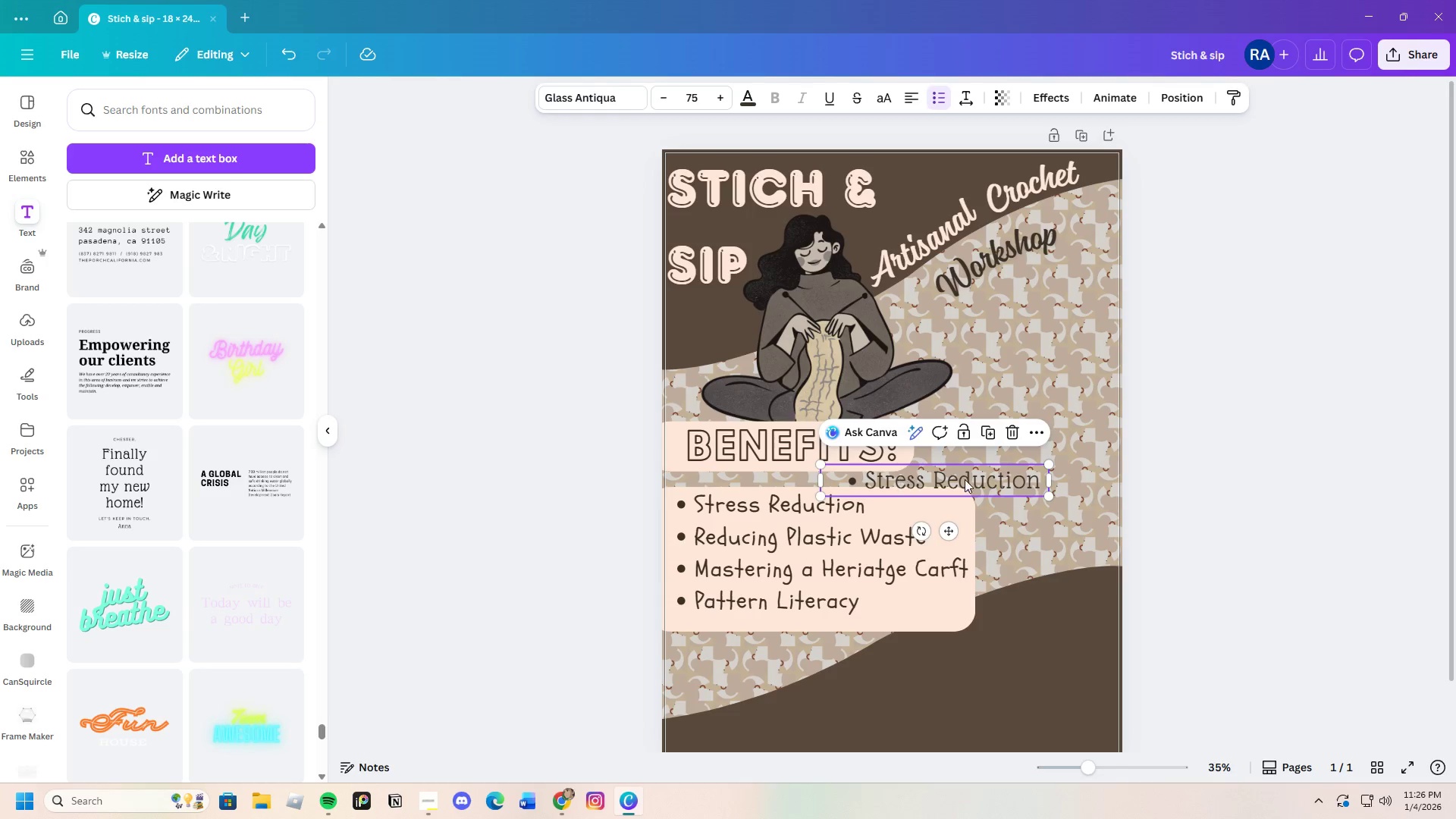 
left_click_drag(start_coordinate=[975, 479], to_coordinate=[960, 497])
 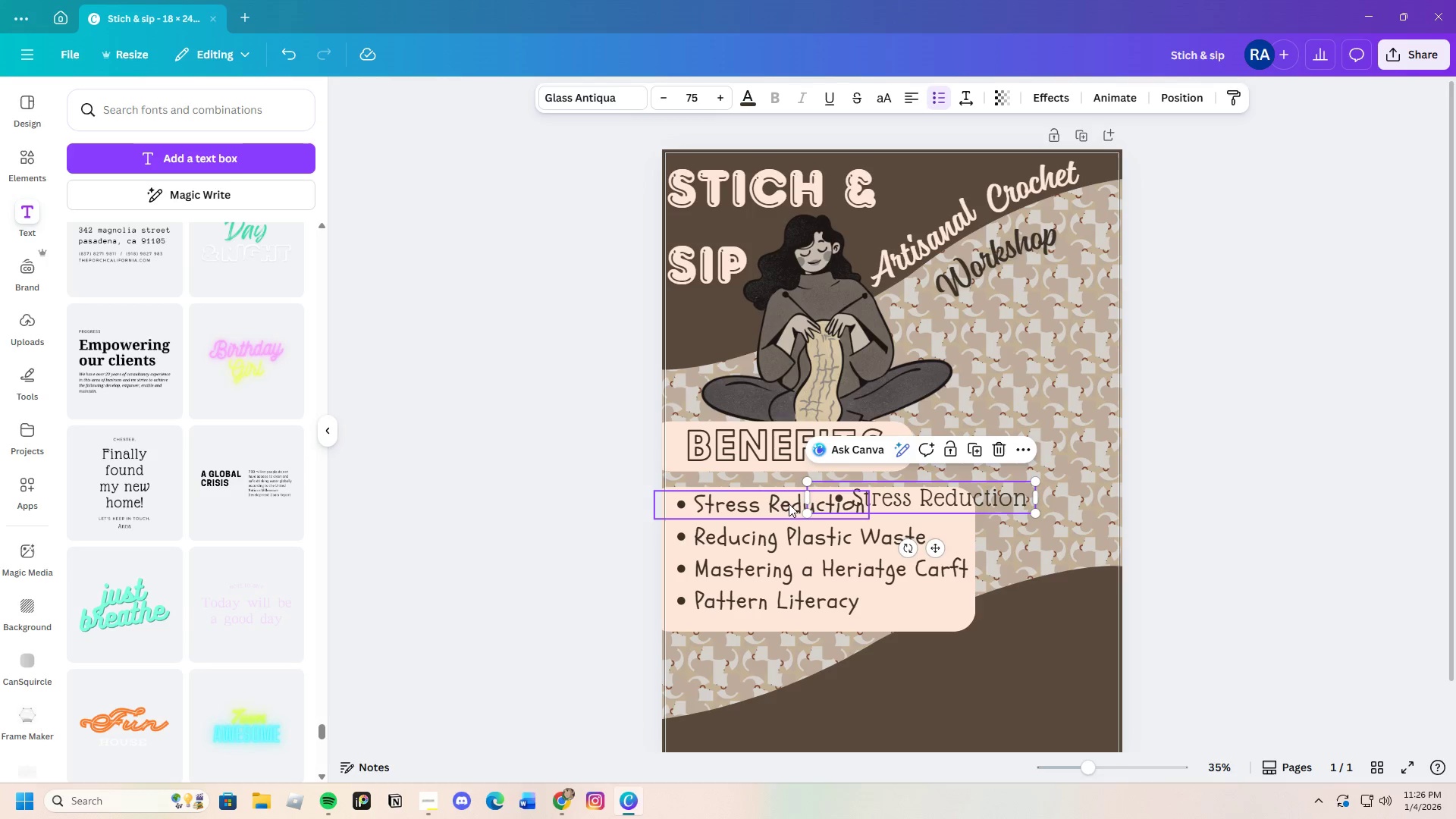 
left_click([755, 504])
 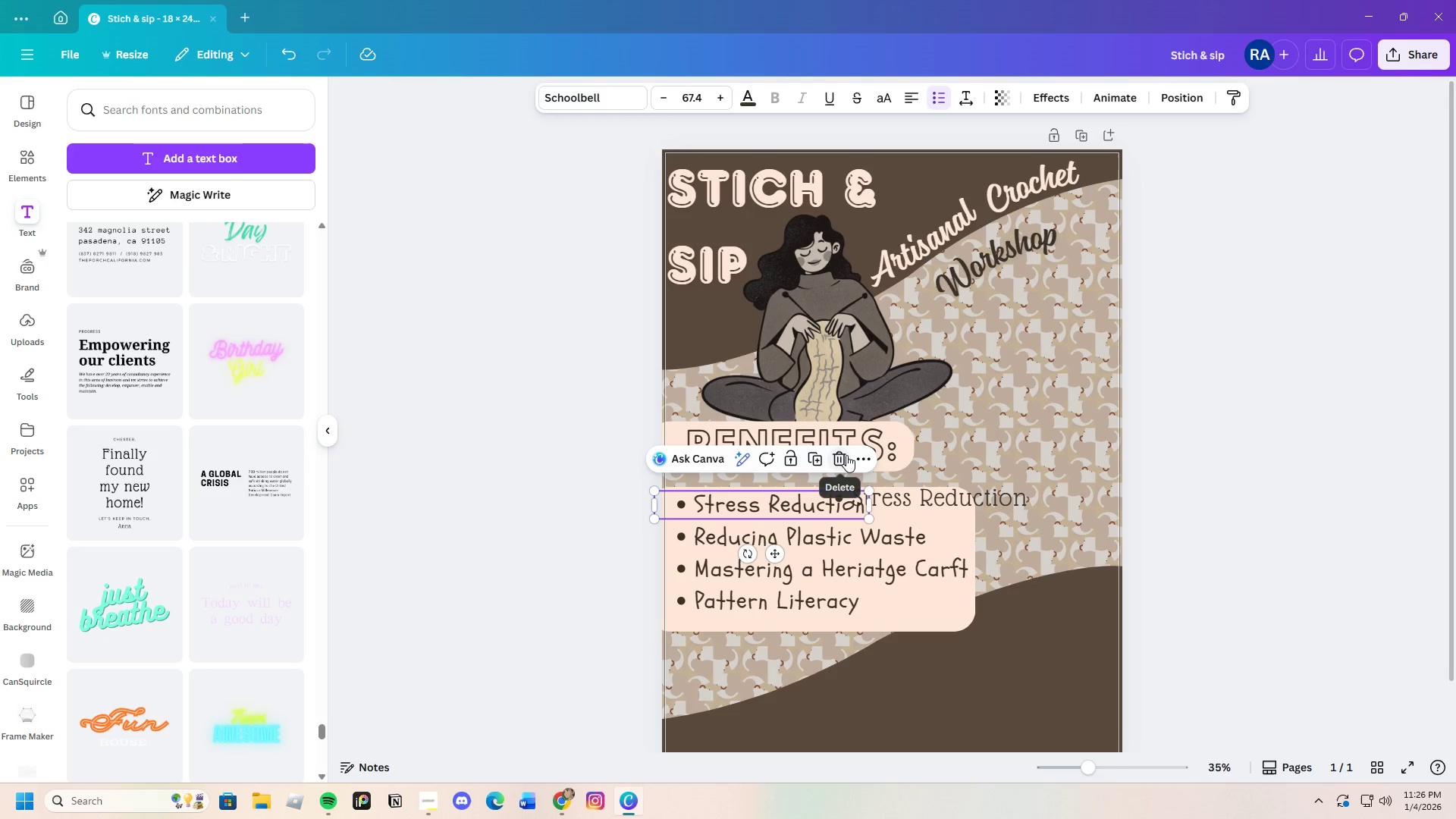 
left_click([840, 455])
 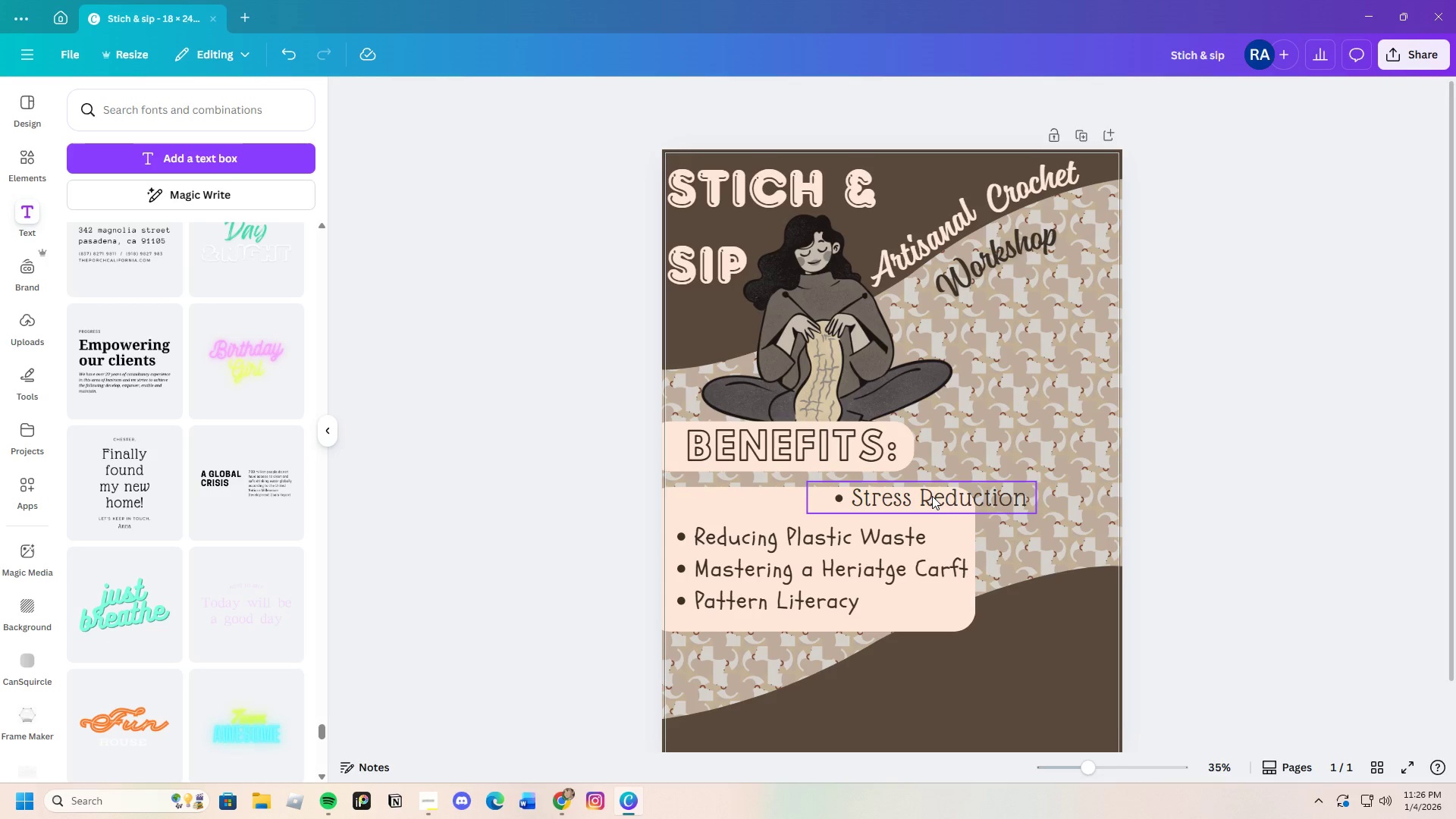 
left_click_drag(start_coordinate=[932, 496], to_coordinate=[775, 504])
 